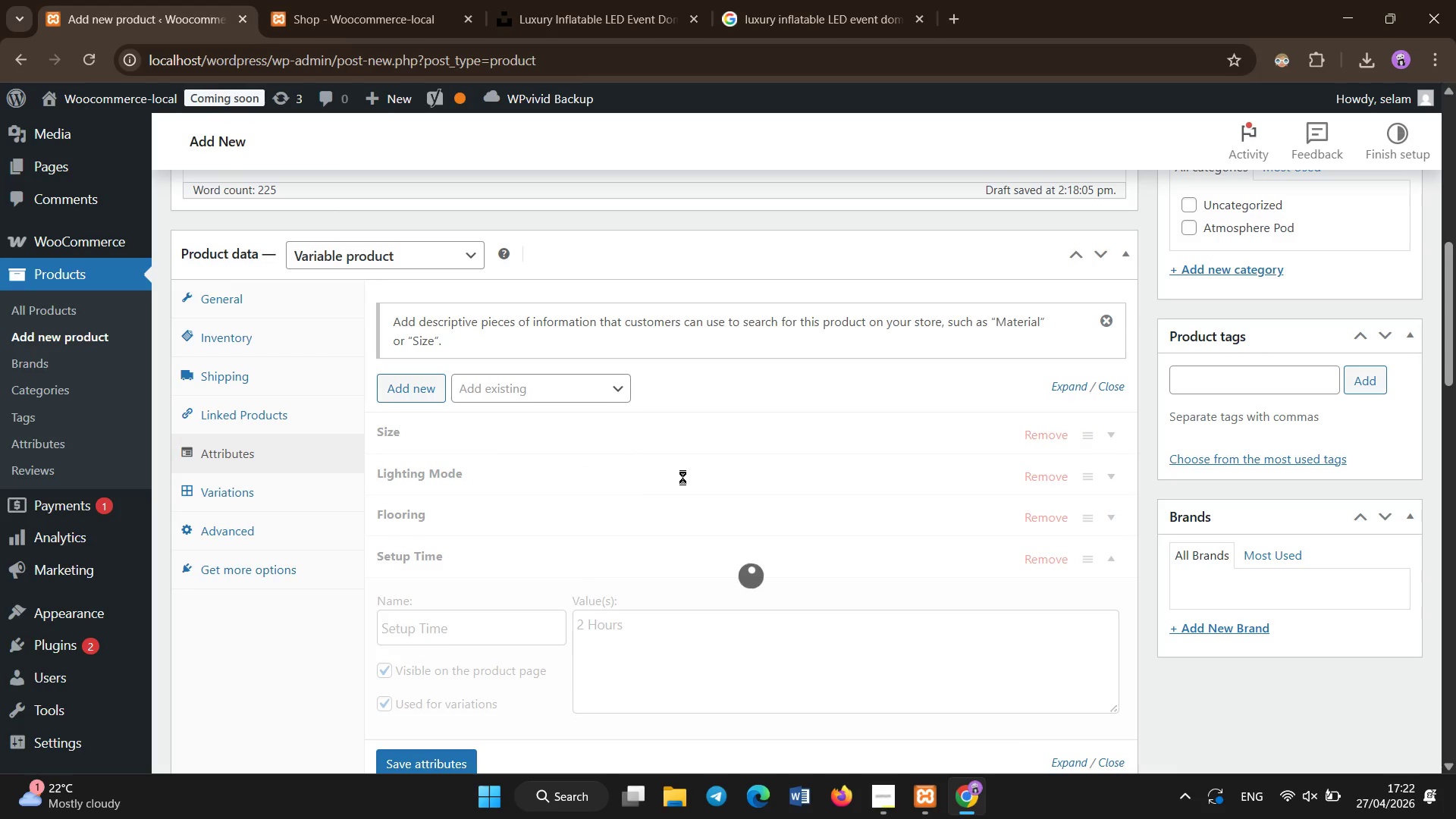 
left_click([725, 505])
 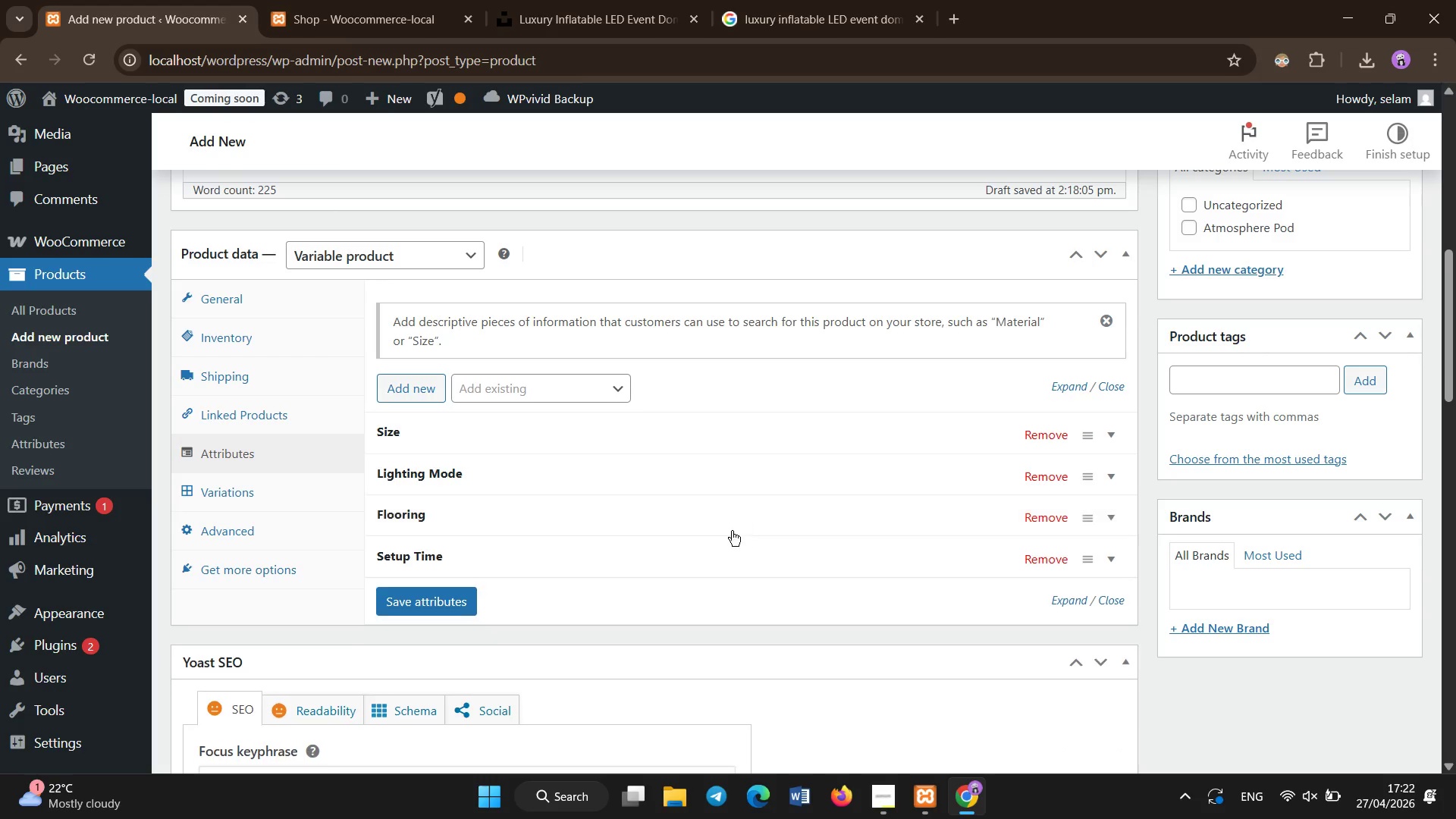 
left_click([419, 391])
 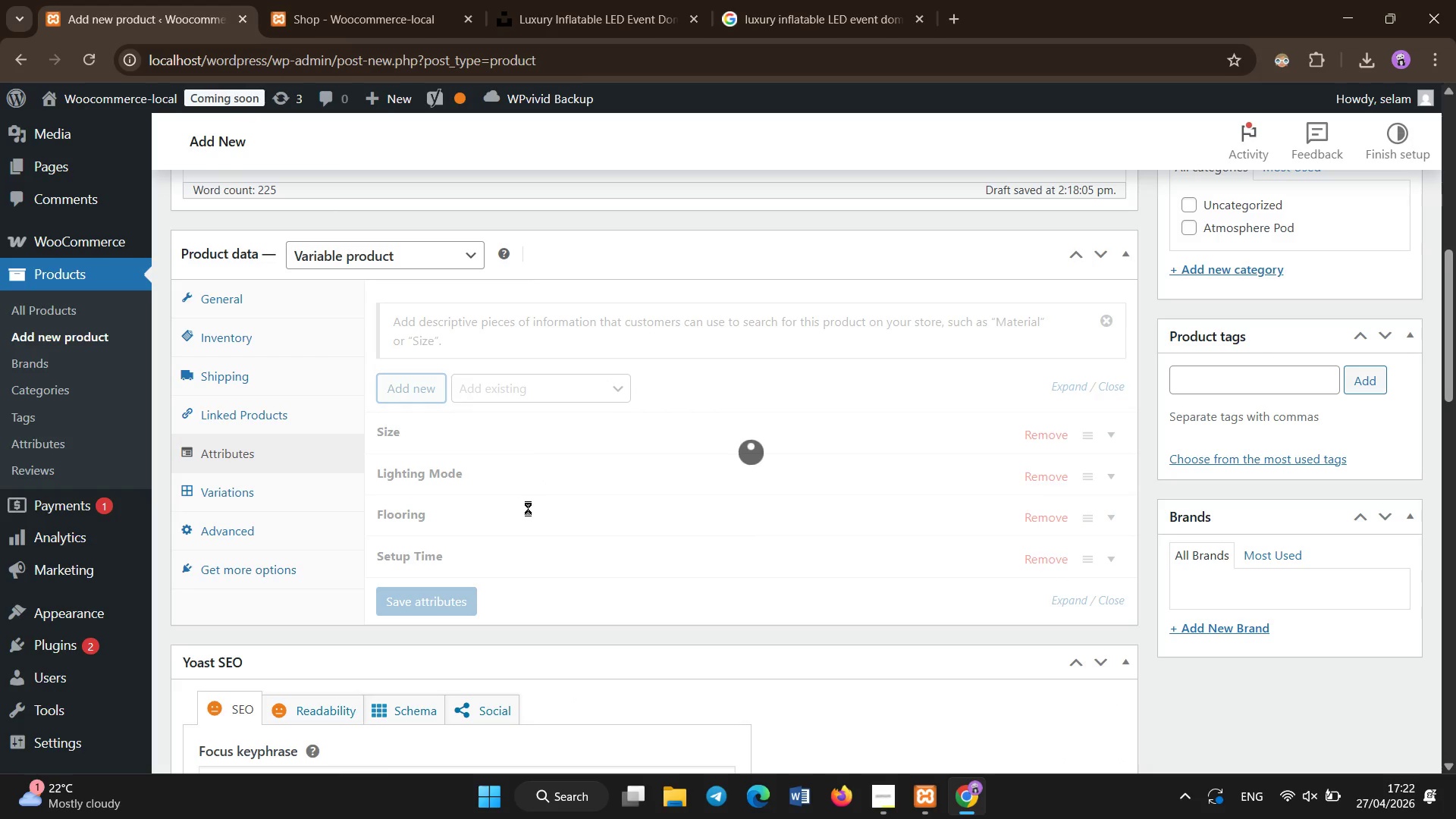 
scroll: coordinate [529, 514], scroll_direction: down, amount: 1.0
 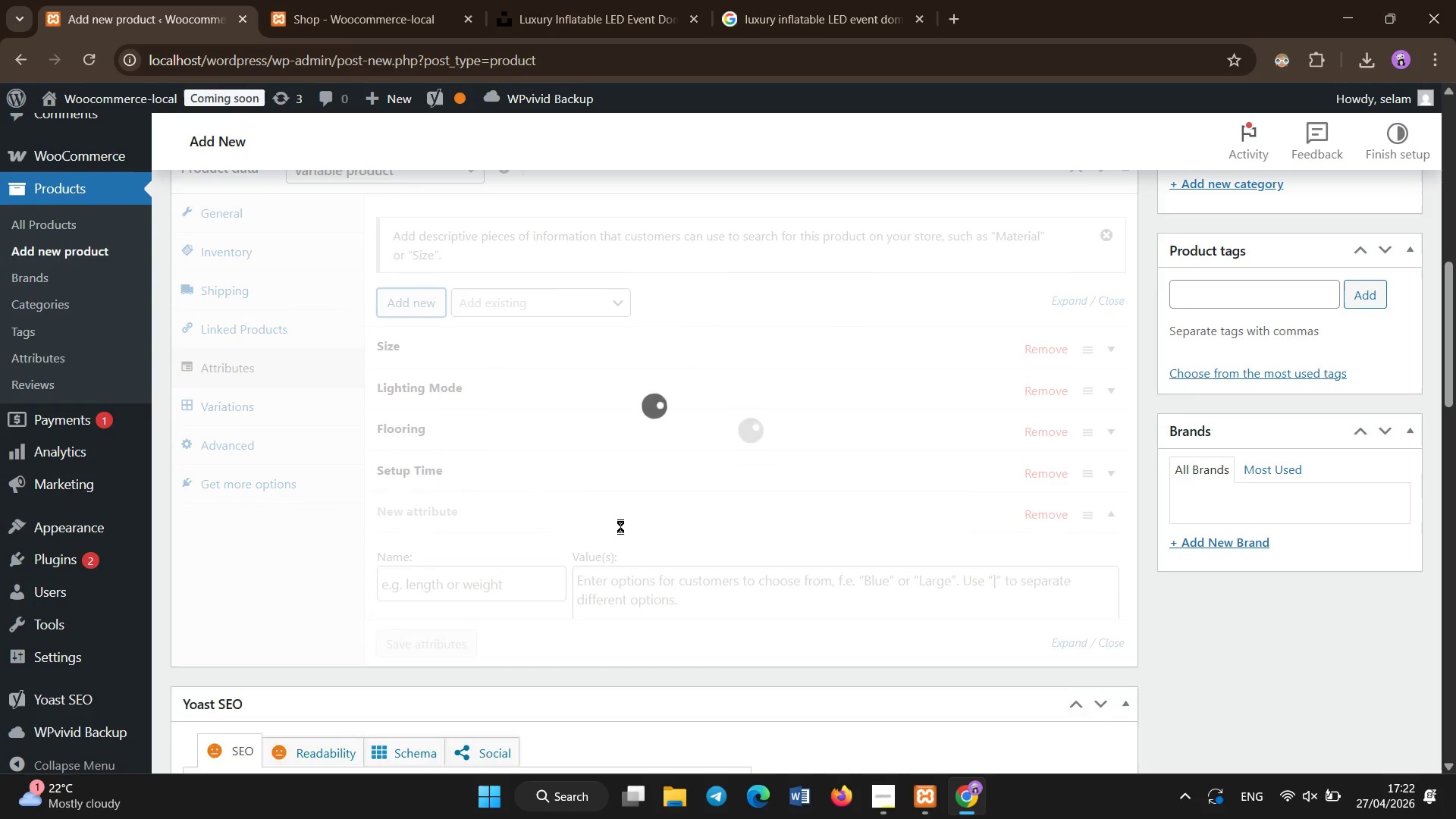 
left_click([517, 577])
 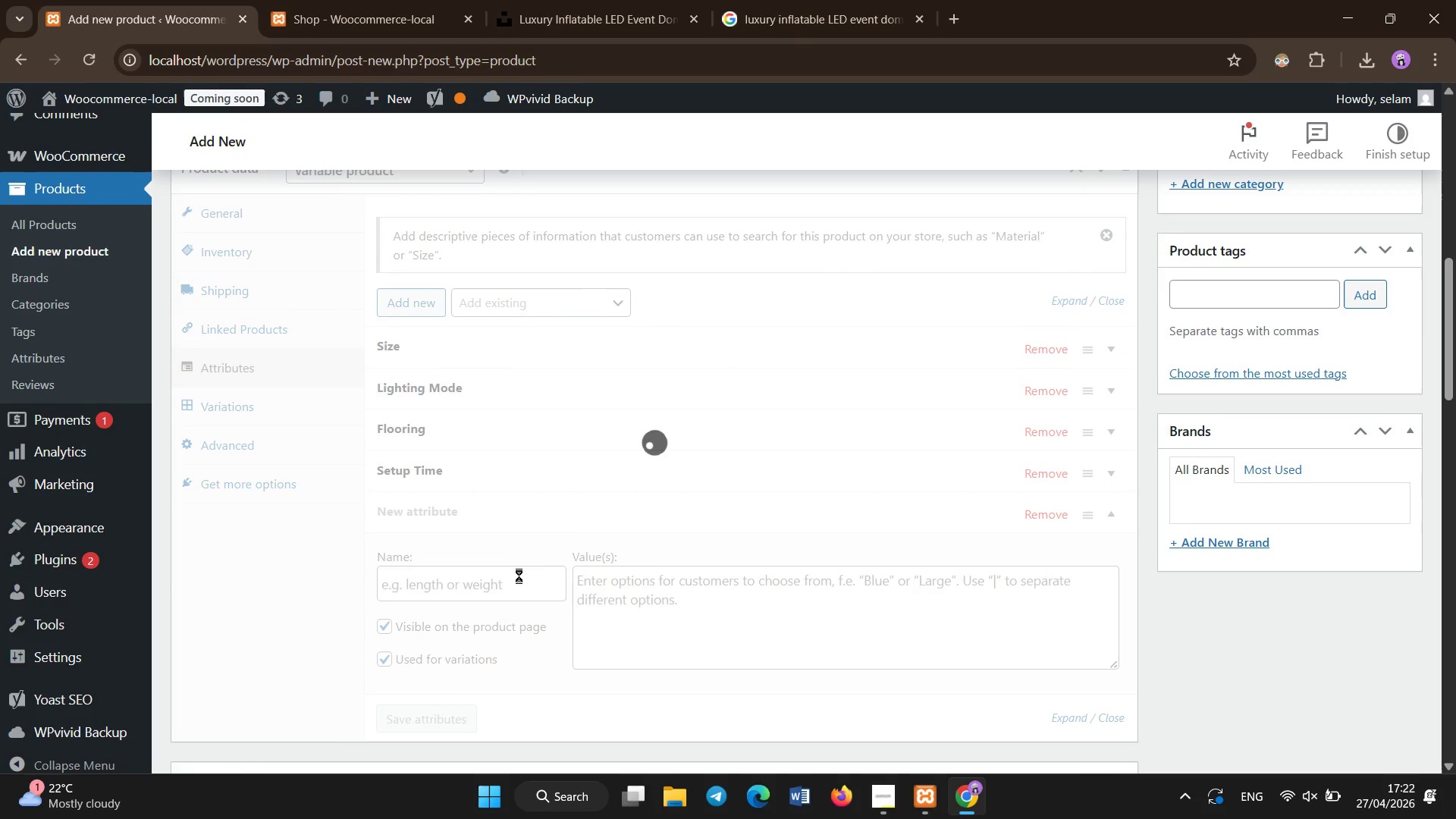 
scroll: coordinate [519, 576], scroll_direction: down, amount: 1.0
 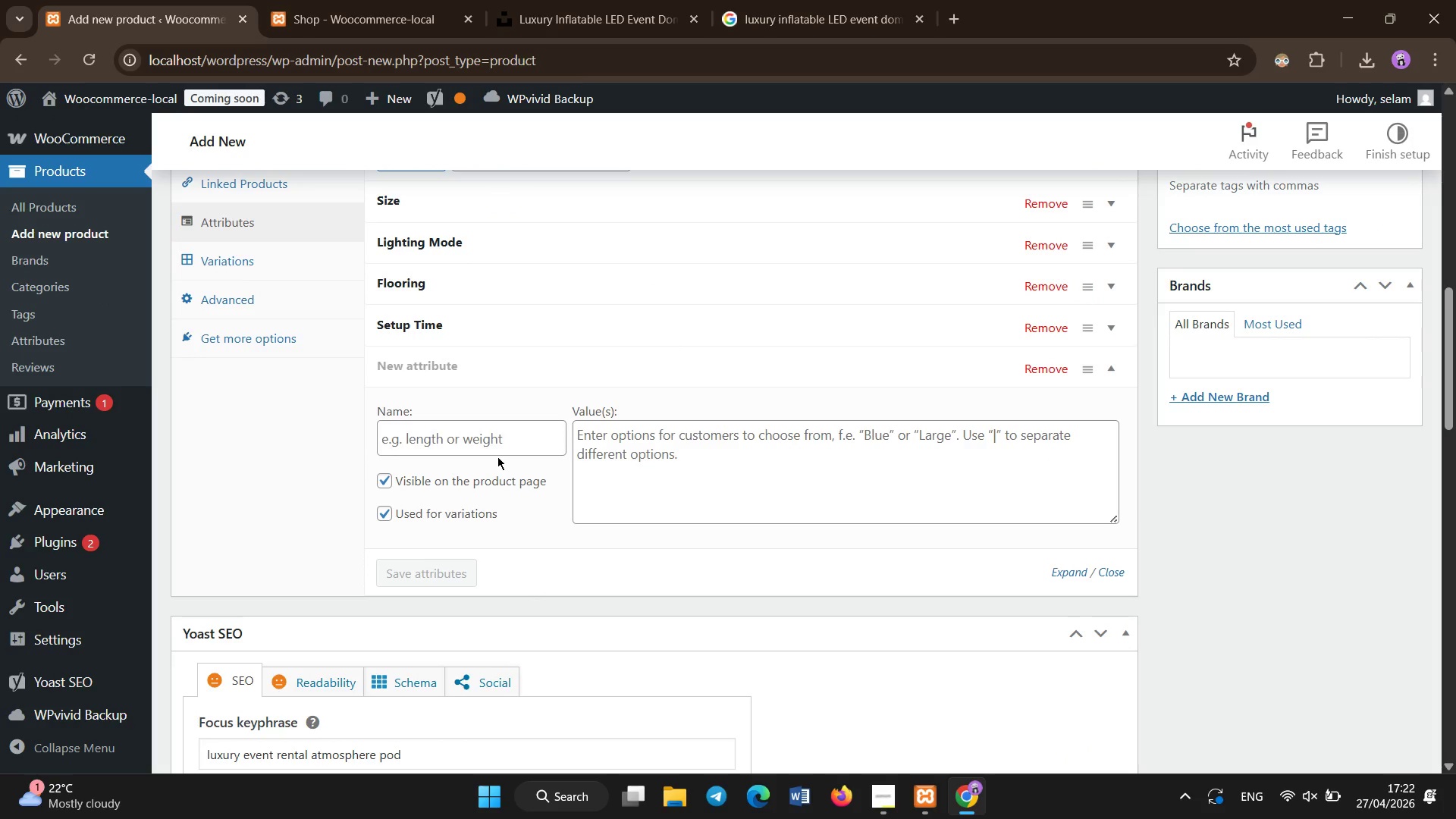 
double_click([497, 443])
 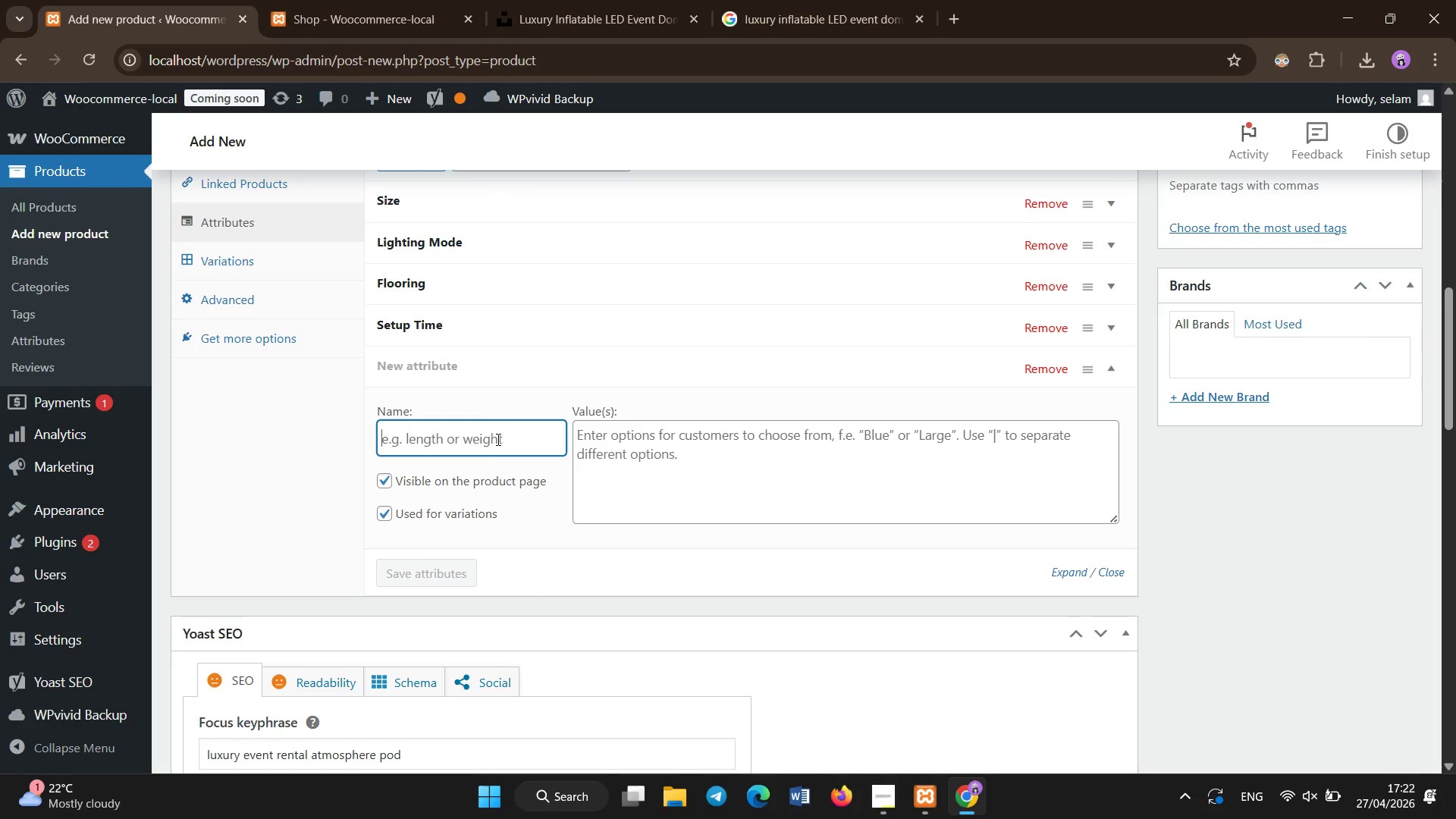 
type(Guest Capacity)
 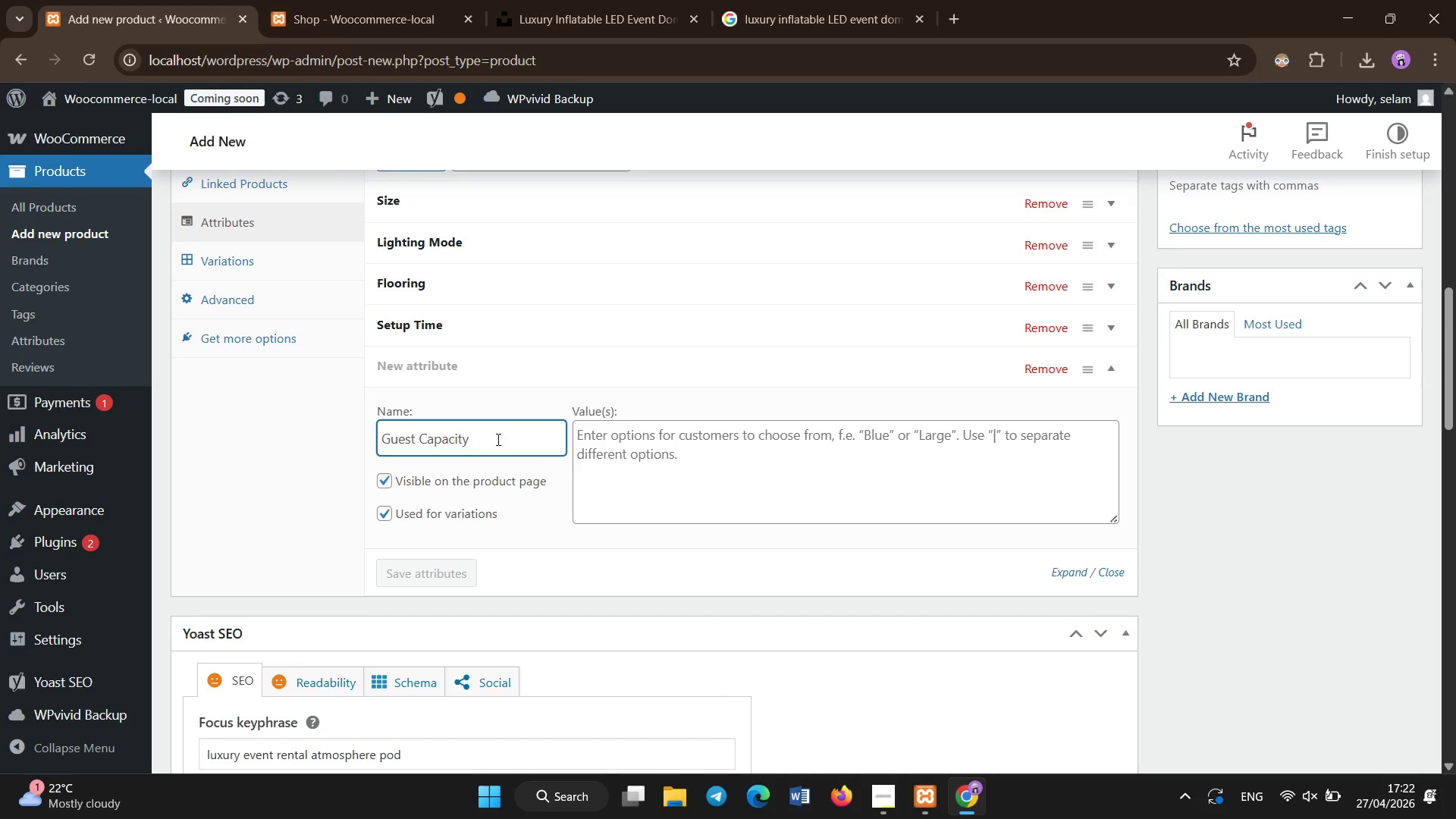 
left_click([626, 452])
 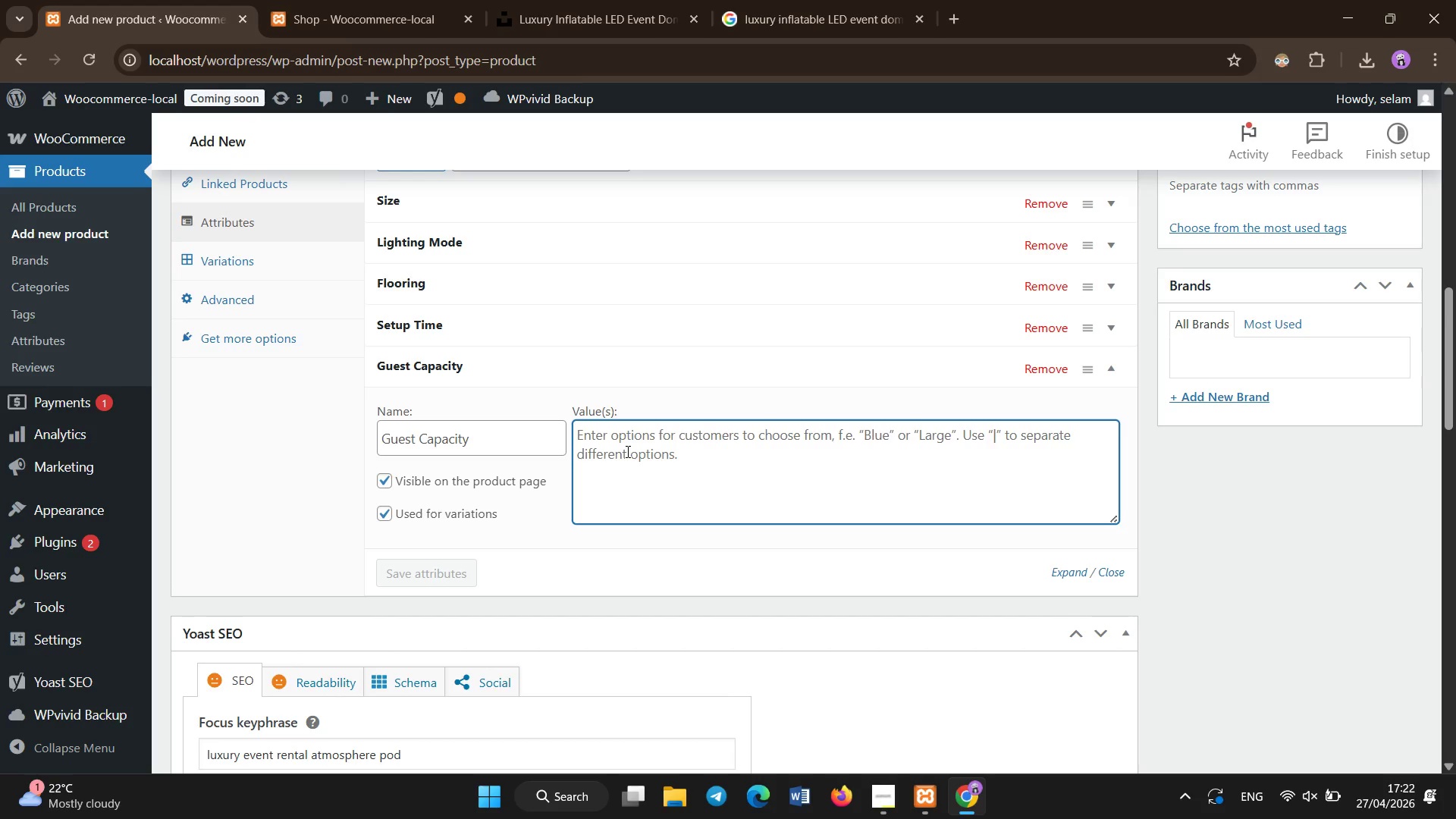 
type(25 Guests)
 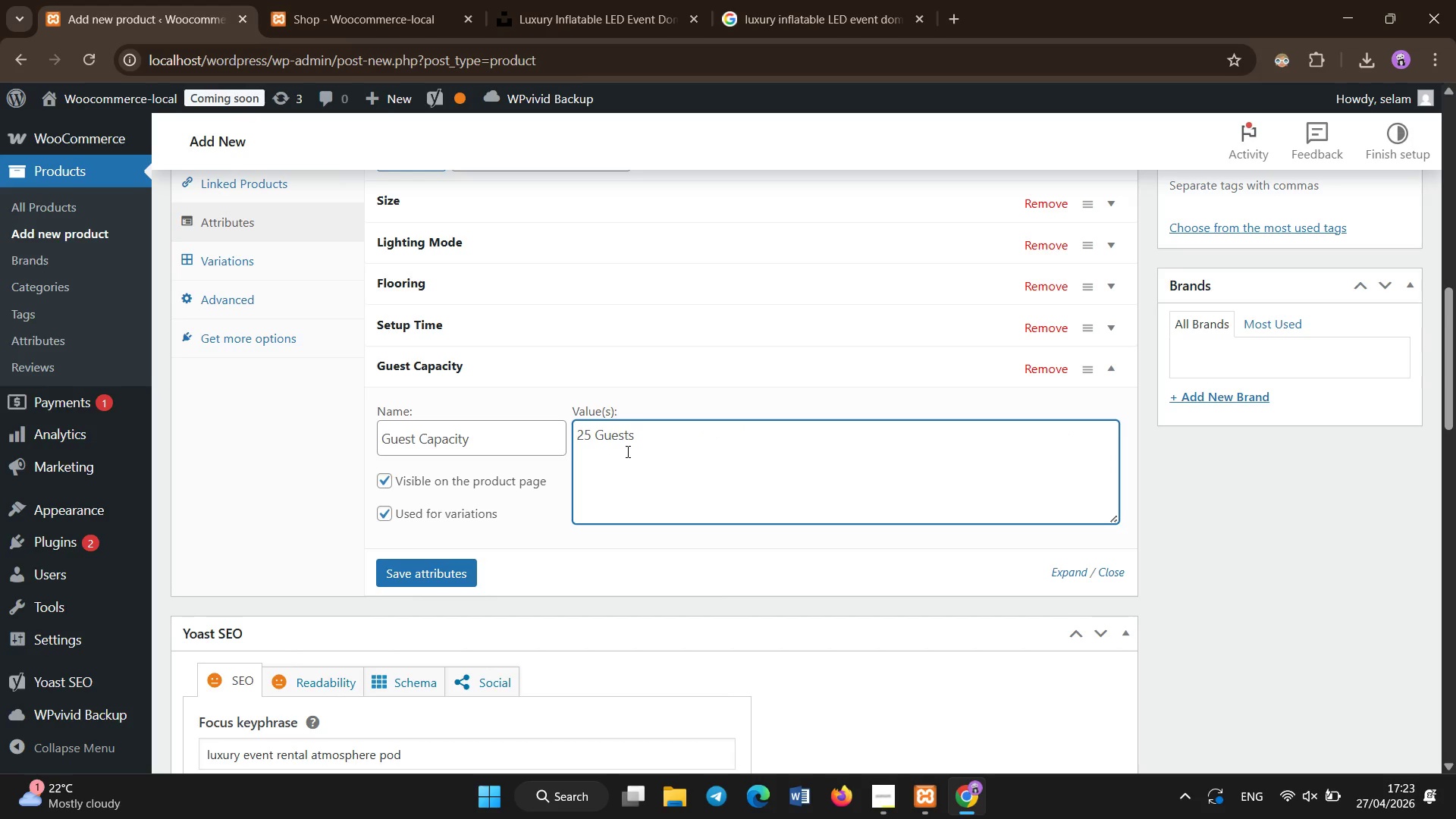 
left_click([453, 582])
 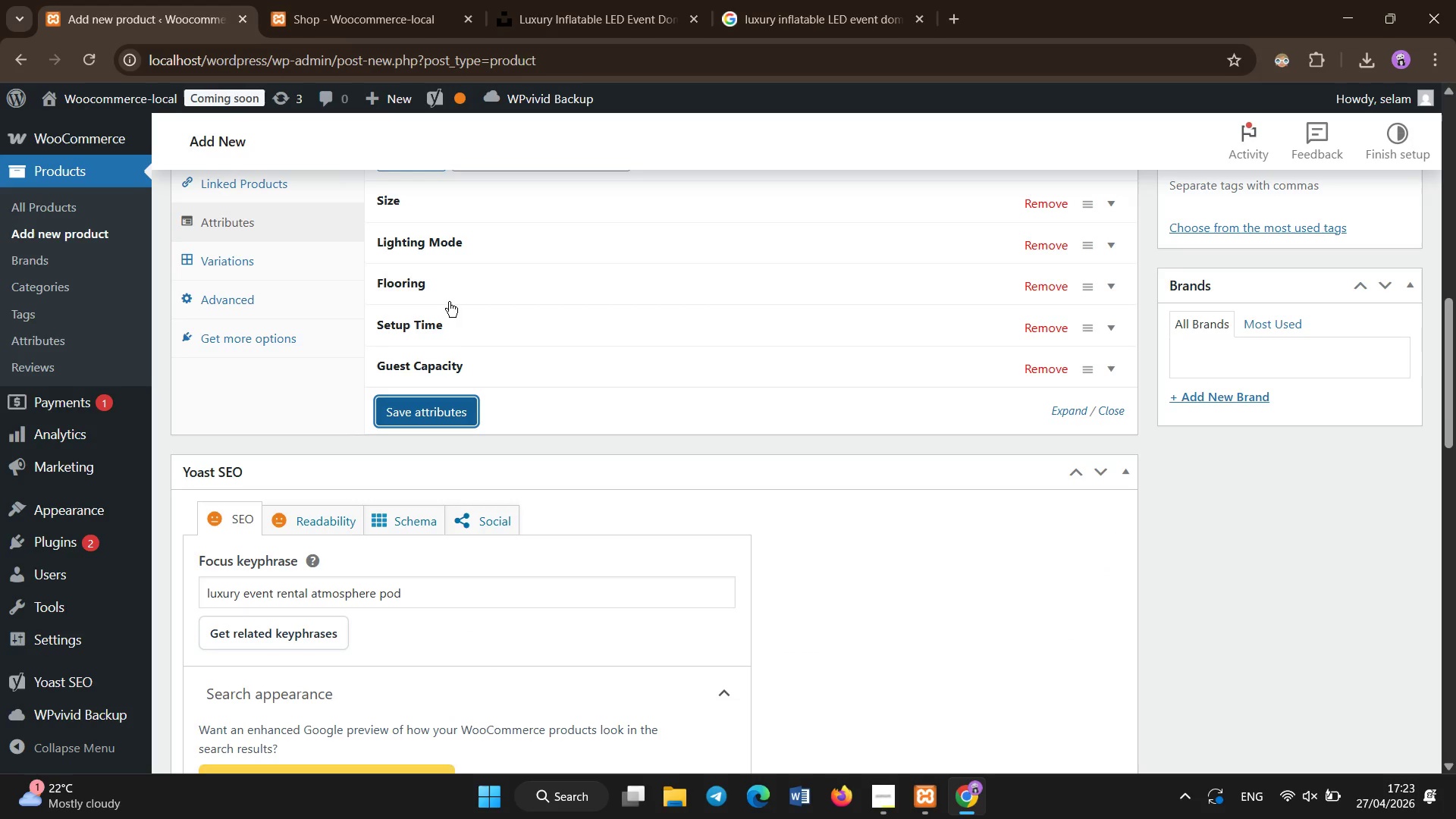 
scroll: coordinate [534, 447], scroll_direction: none, amount: 0.0
 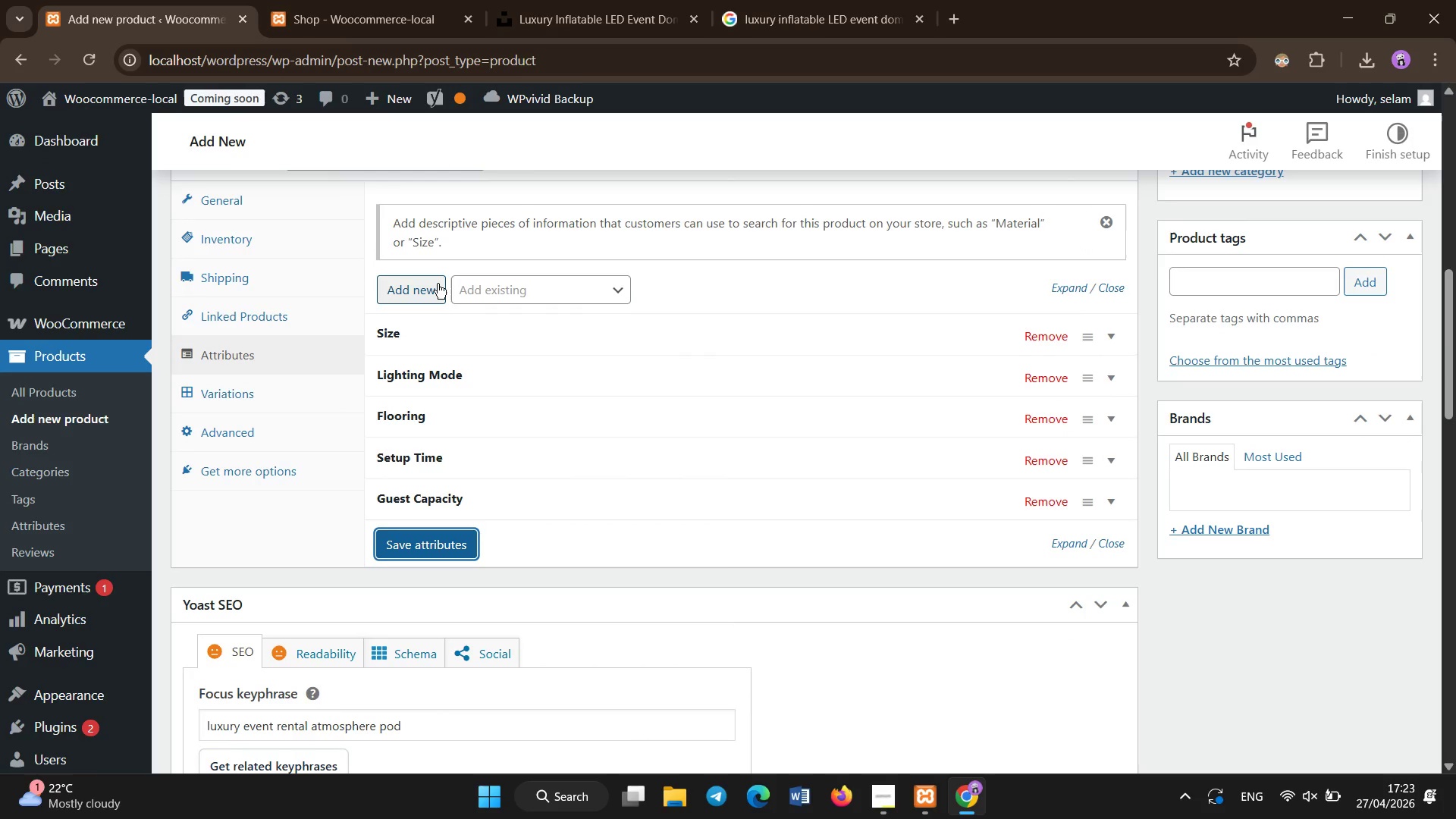 
left_click([436, 284])
 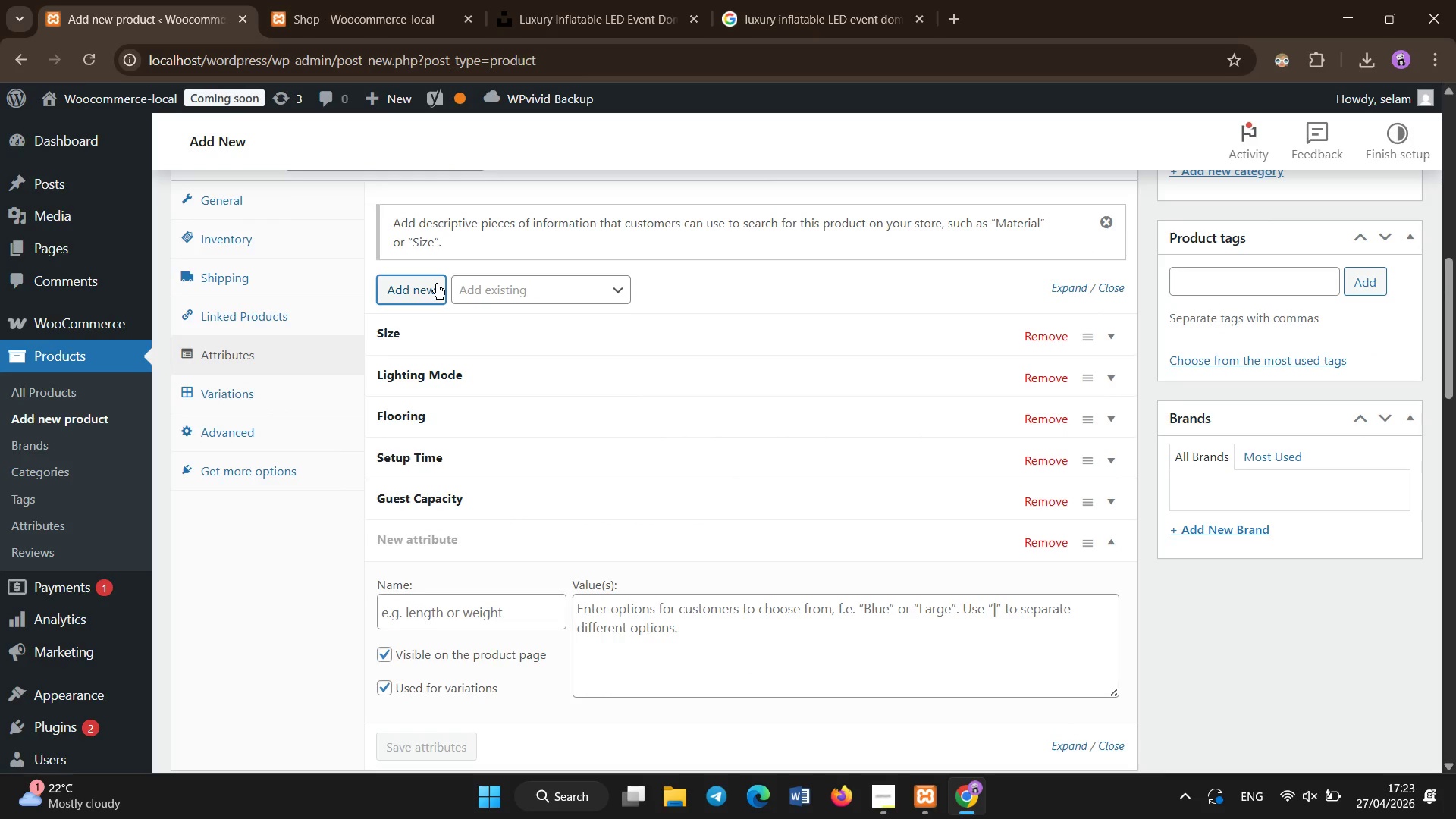 
left_click([496, 608])
 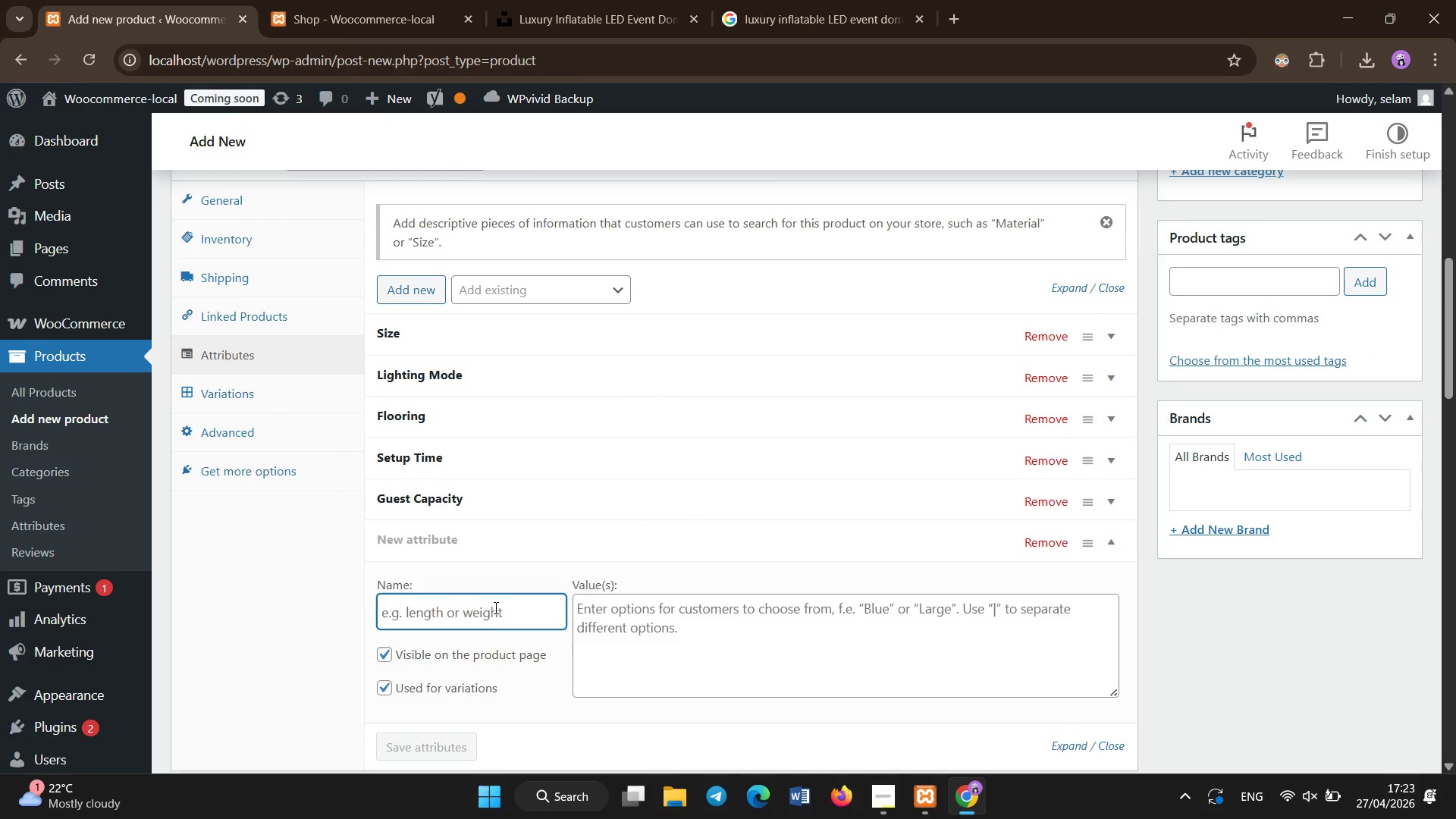 
type(Power Draw)
 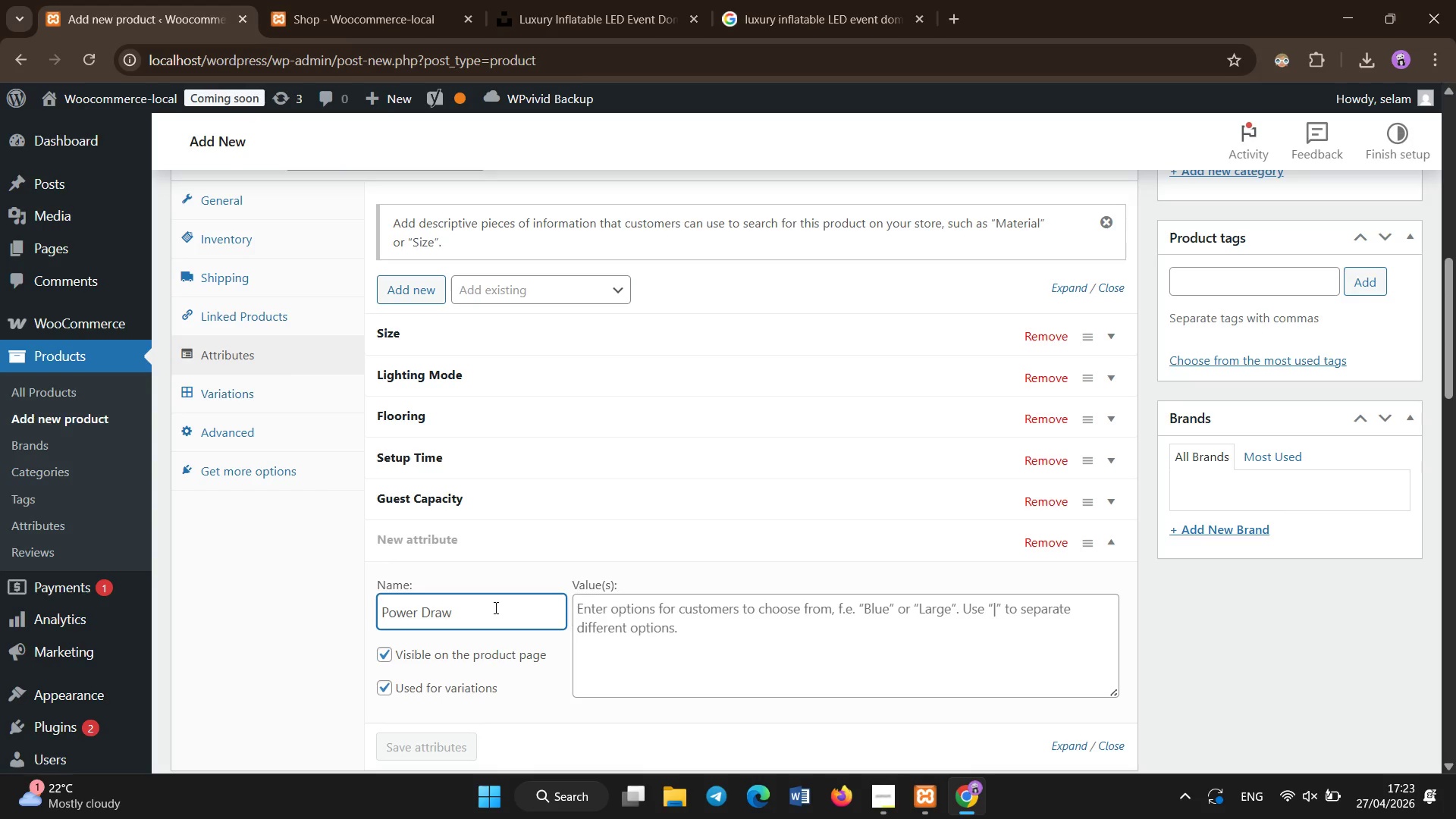 
left_click([623, 616])
 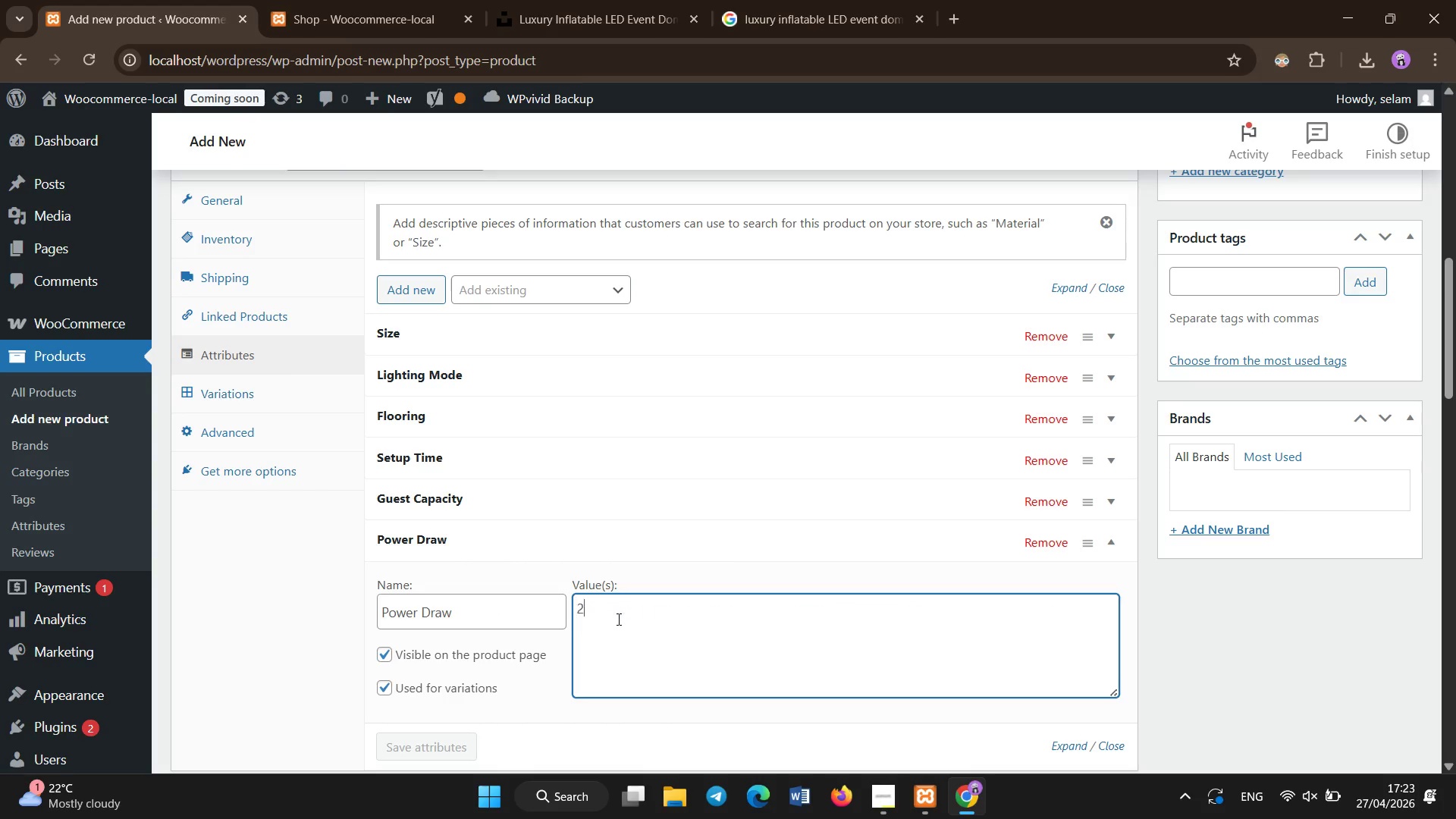 
type(2kW)
 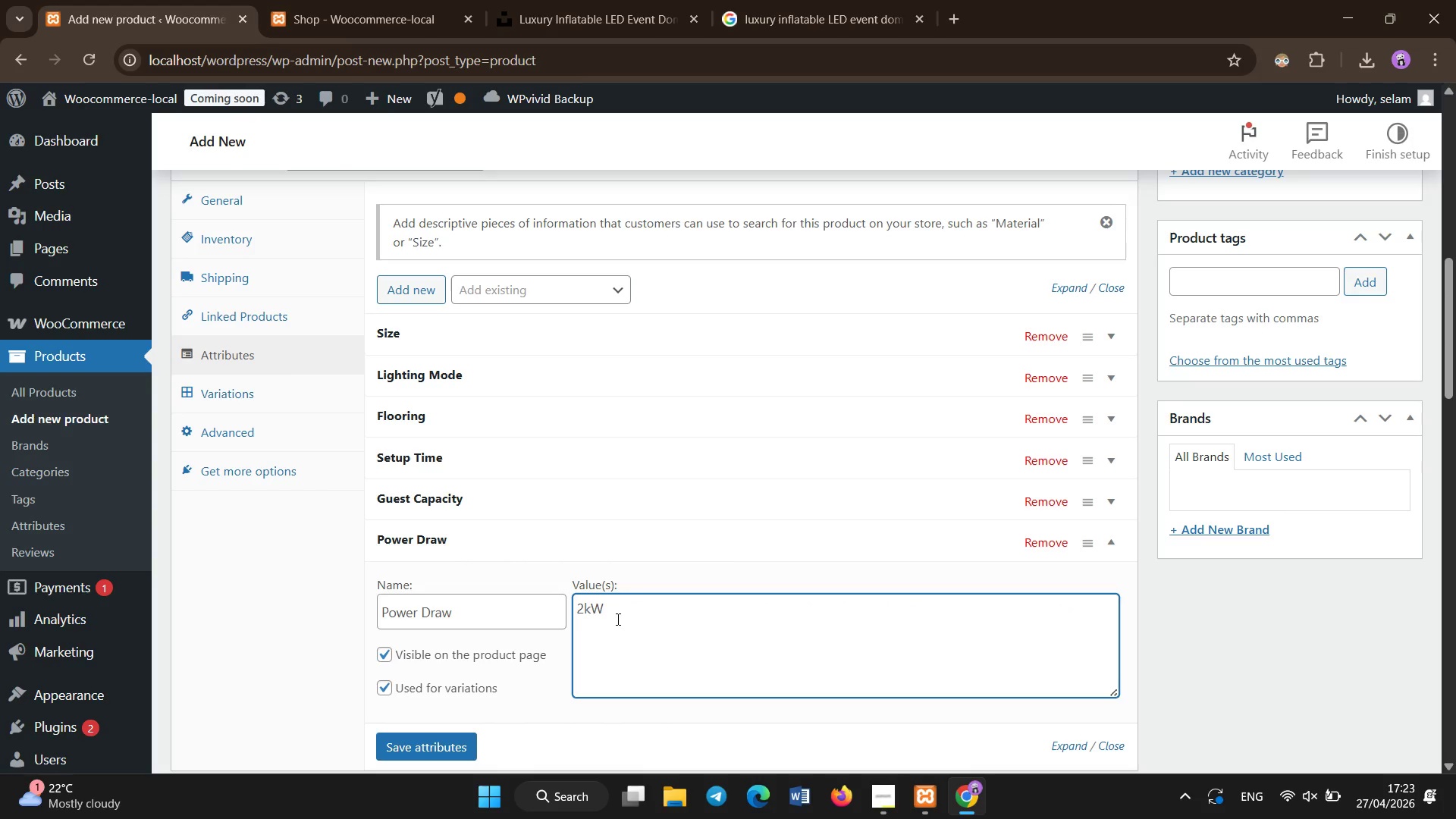 
left_click([406, 740])
 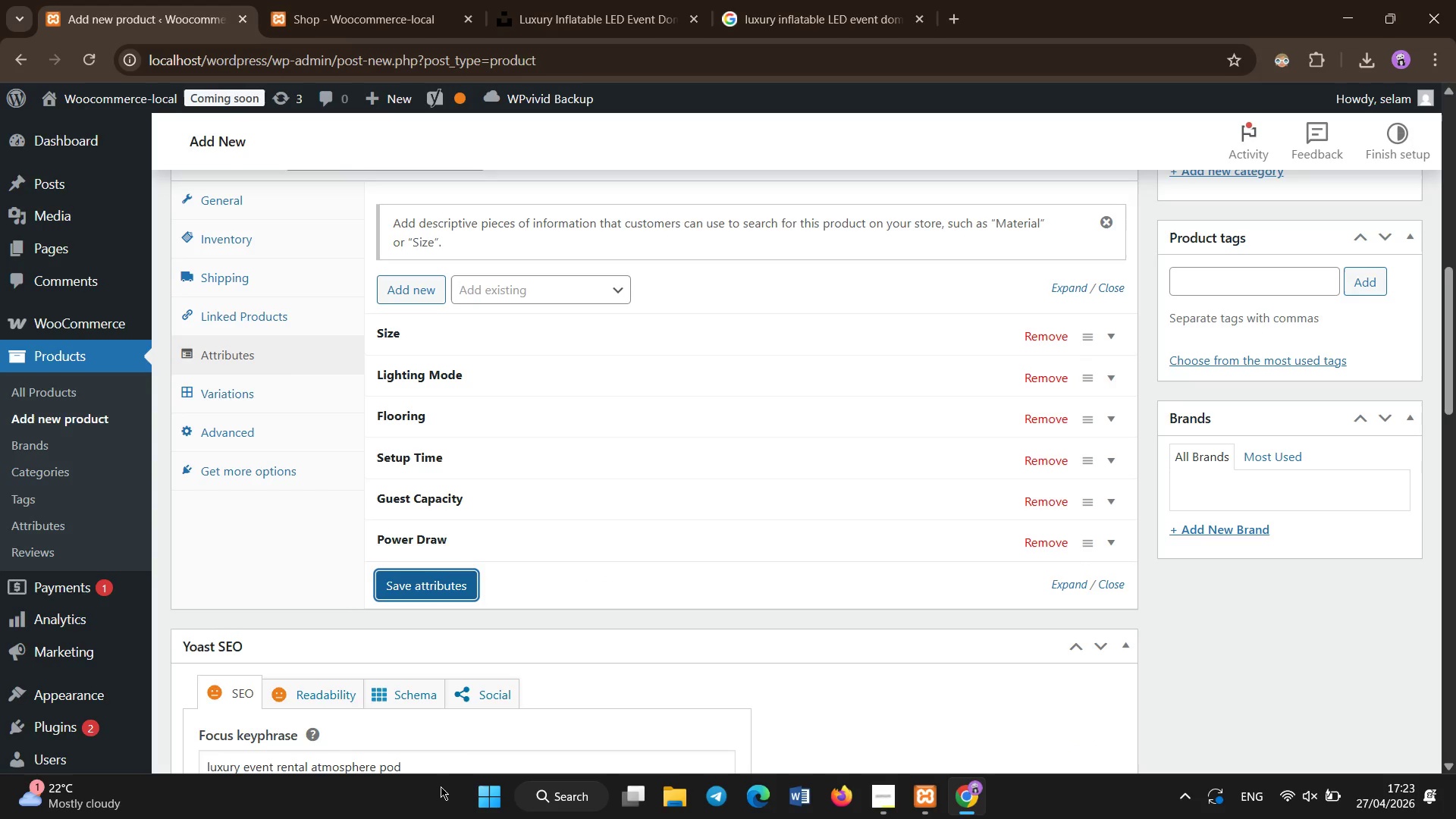 
wait(5.23)
 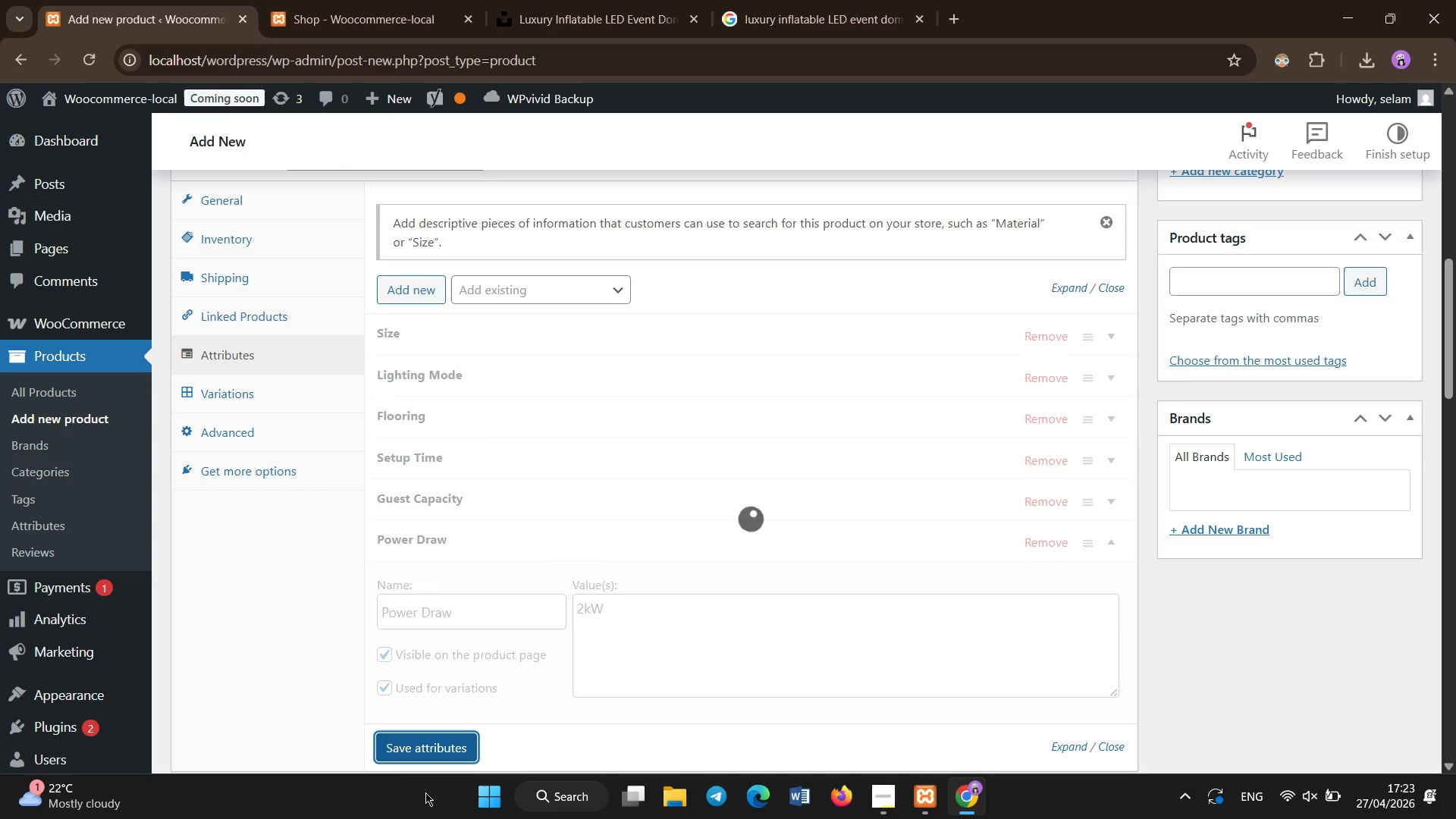 
left_click([466, 589])
 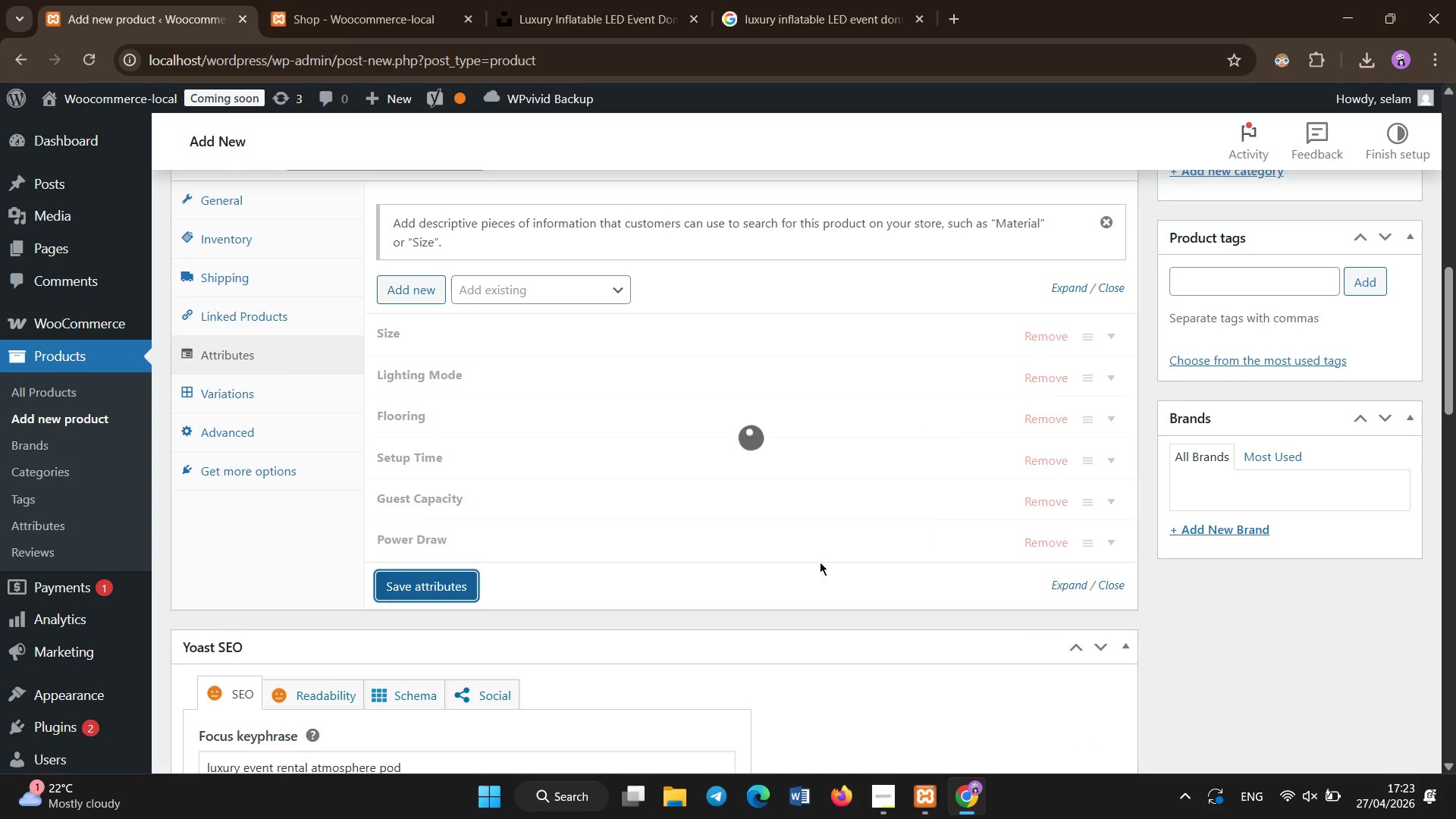 
left_click([773, 571])
 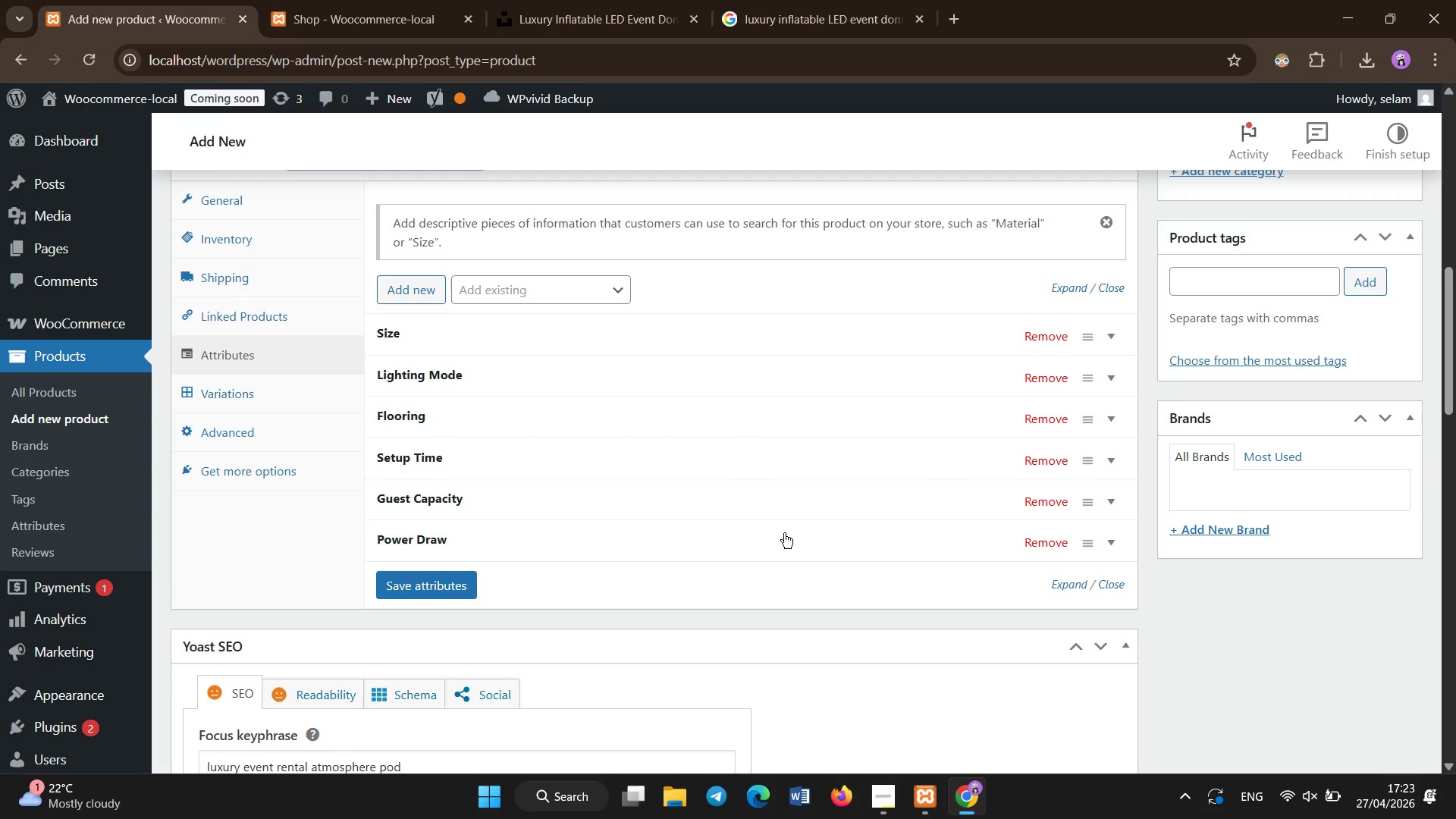 
left_click([278, 394])
 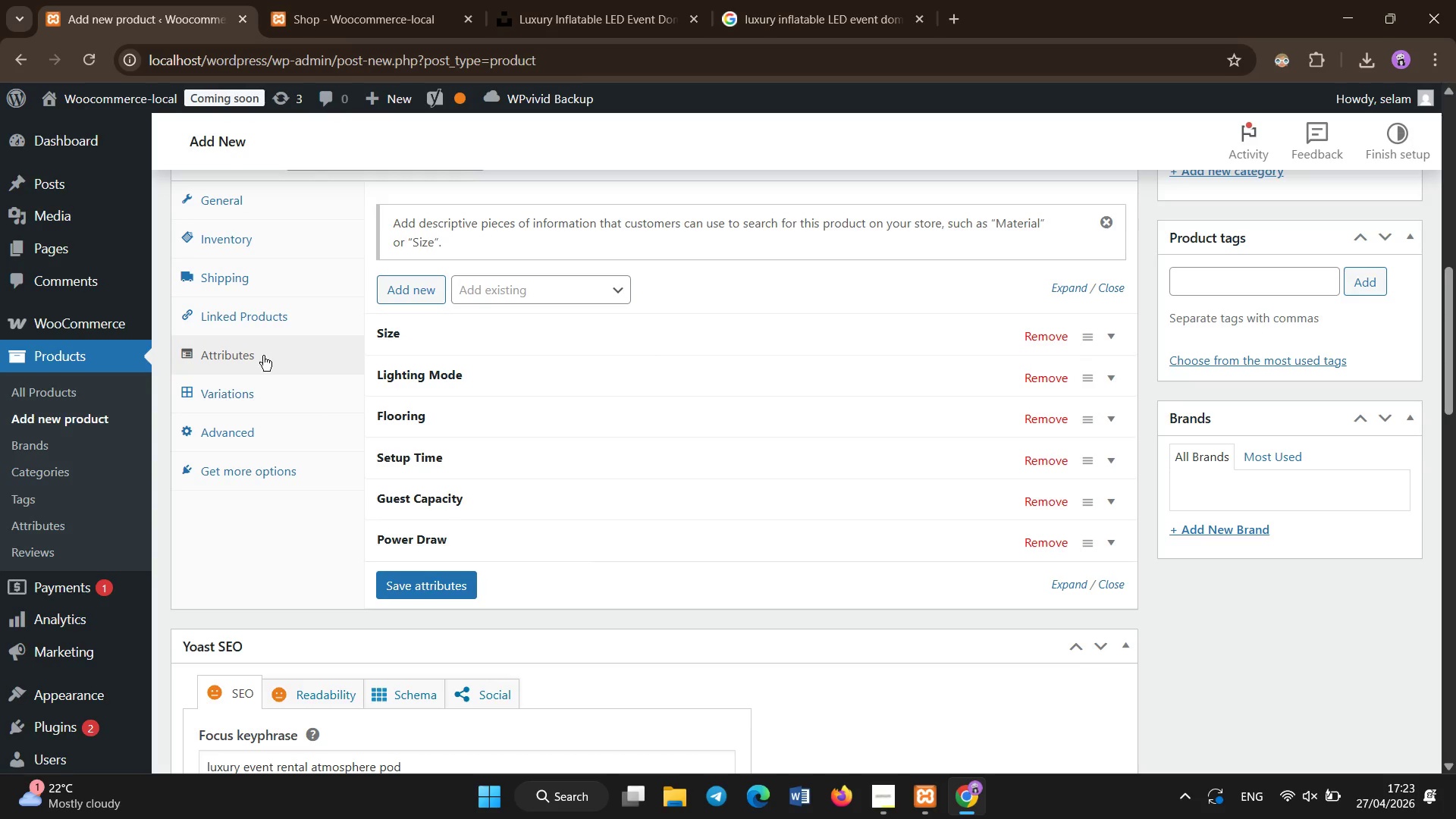 
left_click([253, 396])
 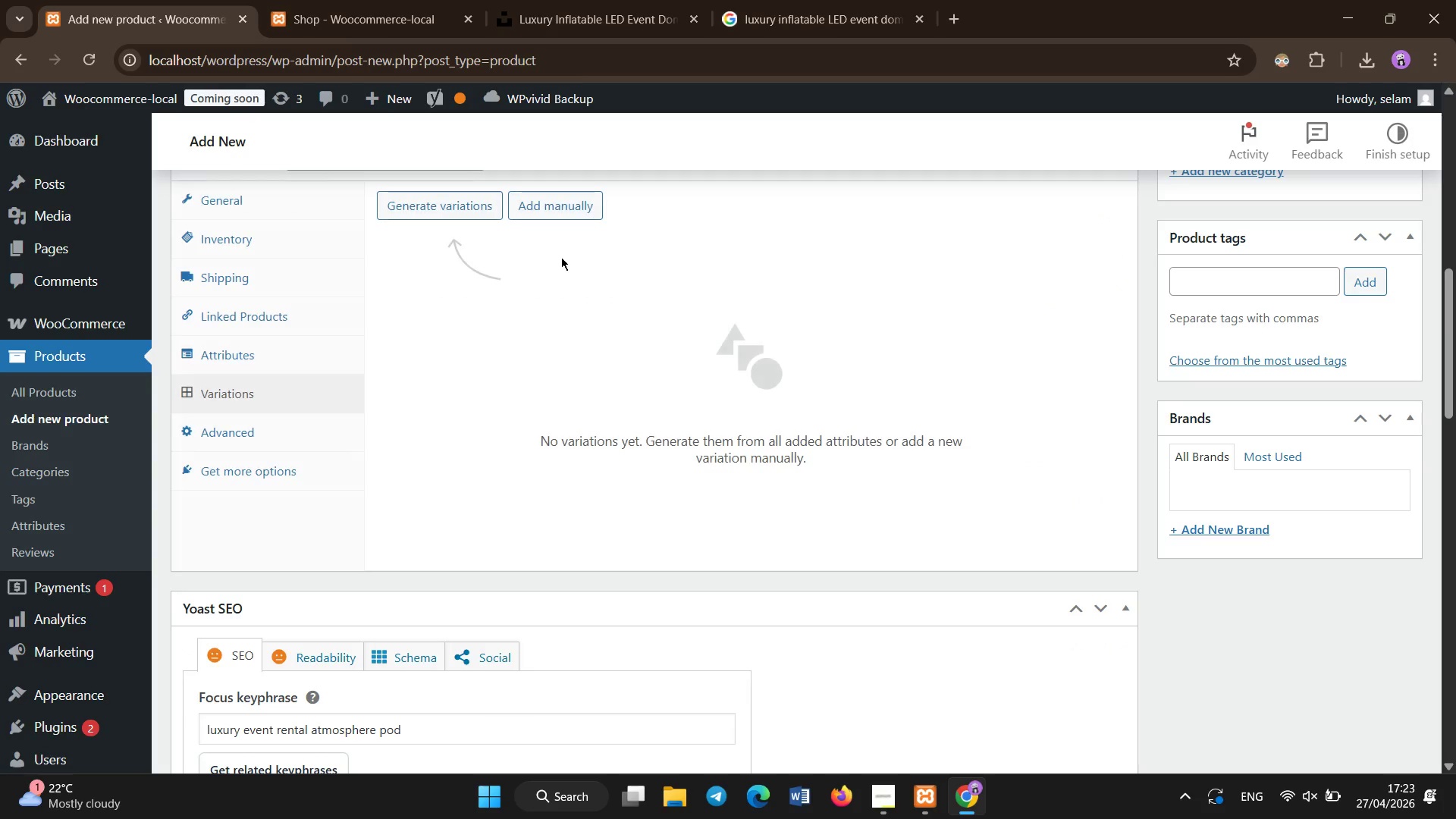 
left_click([575, 213])
 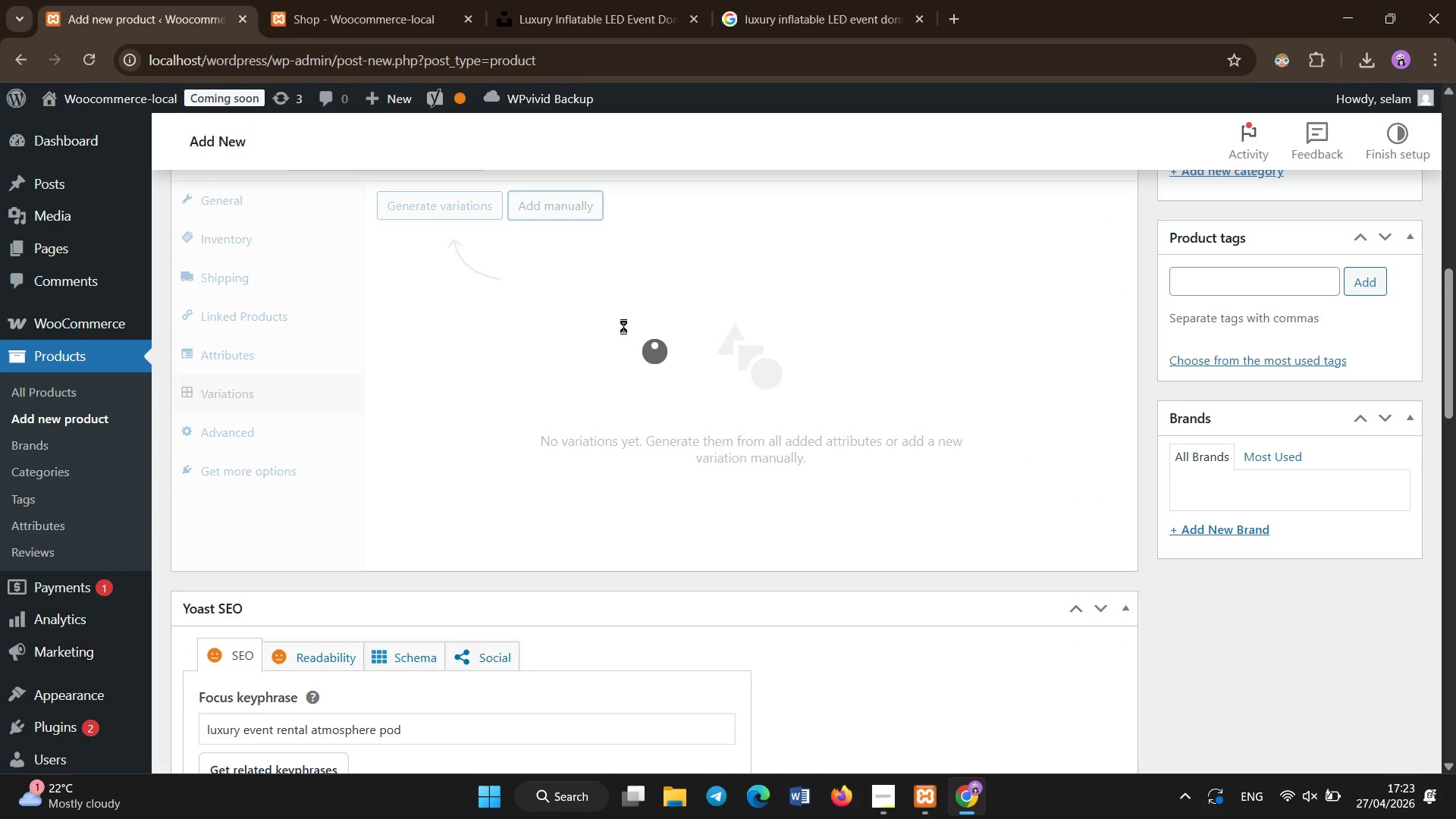 
wait(5.55)
 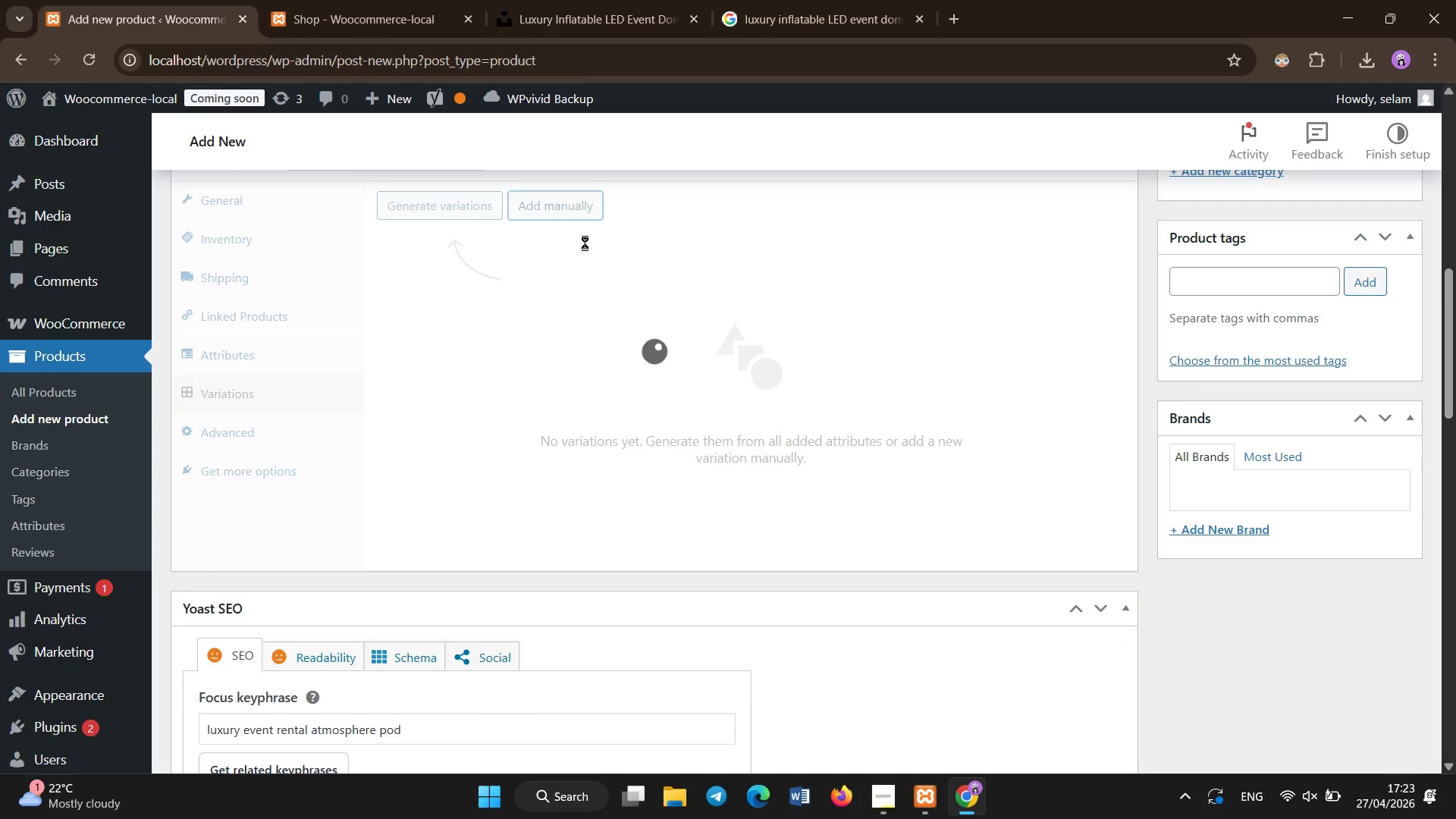 
left_click([623, 339])
 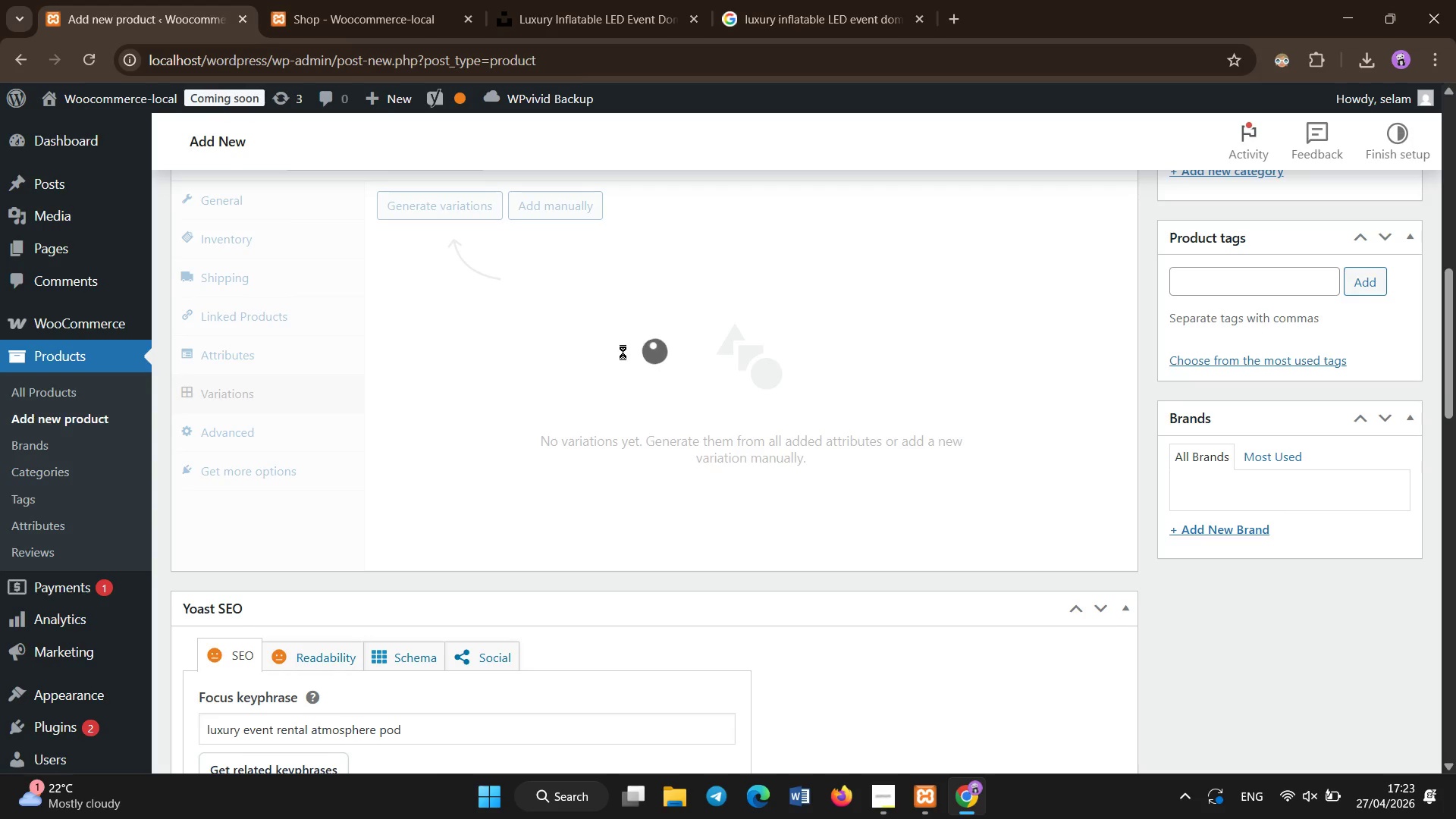 
left_click([623, 356])
 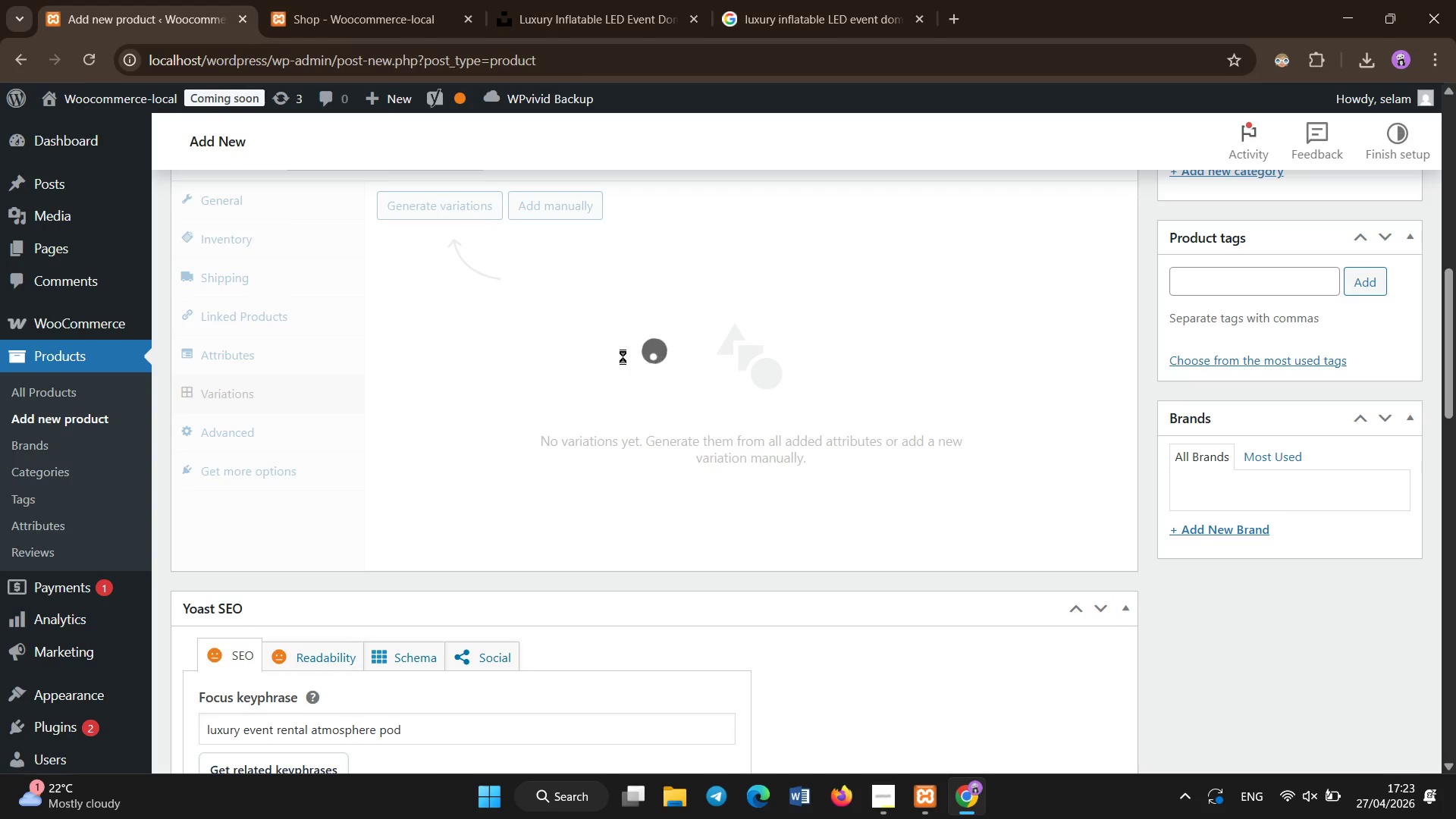 
left_click([623, 356])
 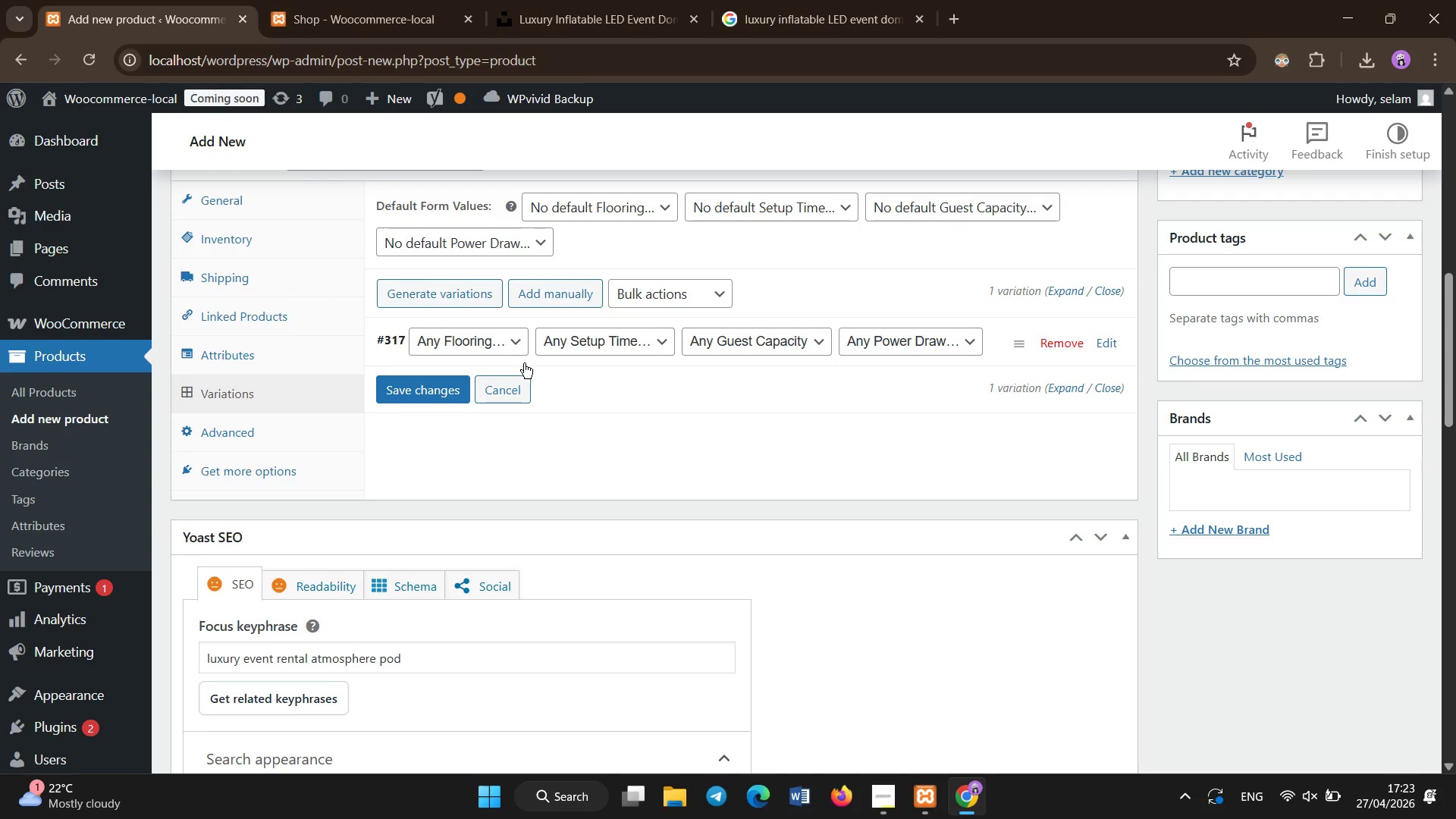 
left_click([494, 347])
 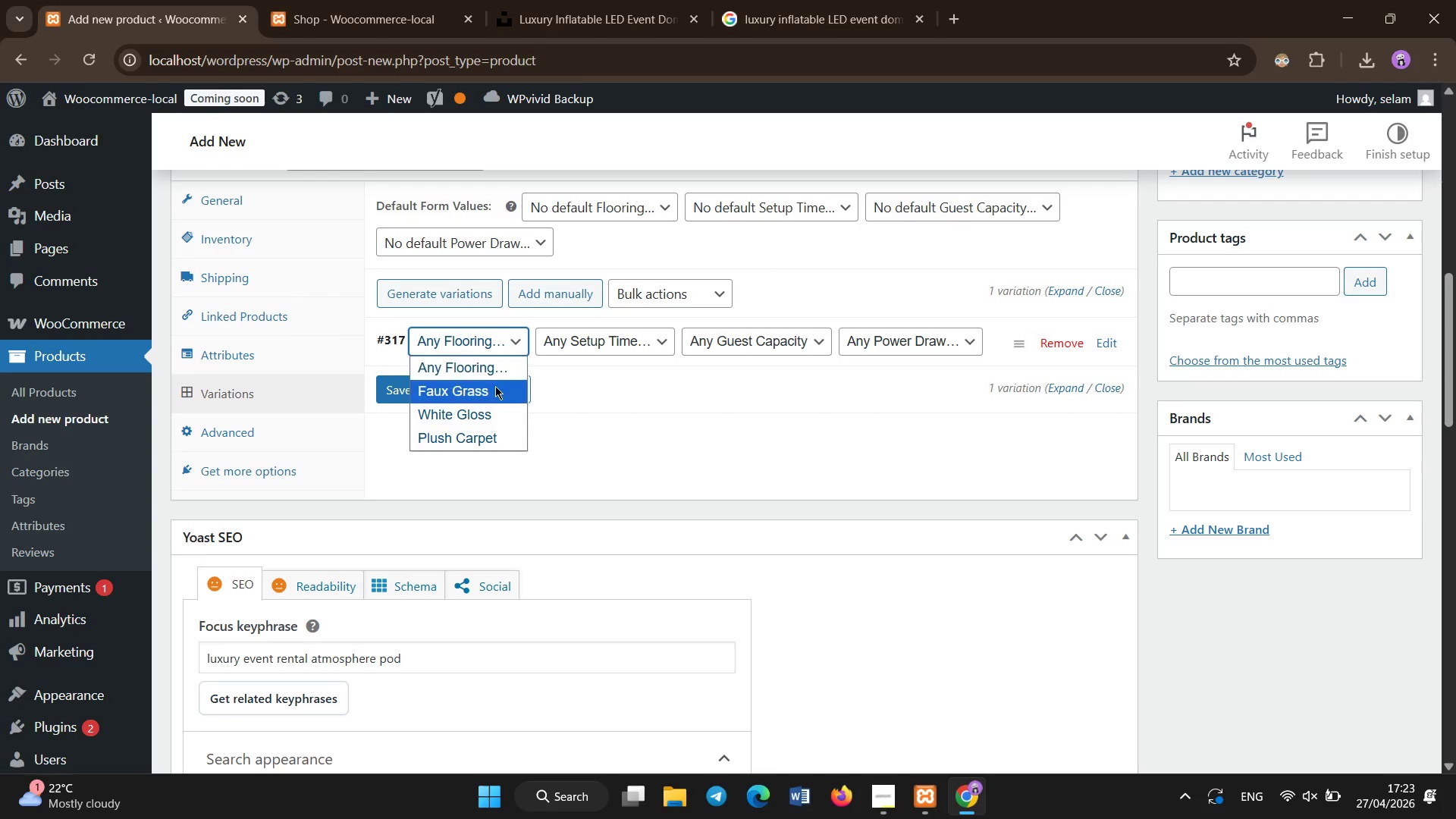 
left_click([495, 388])
 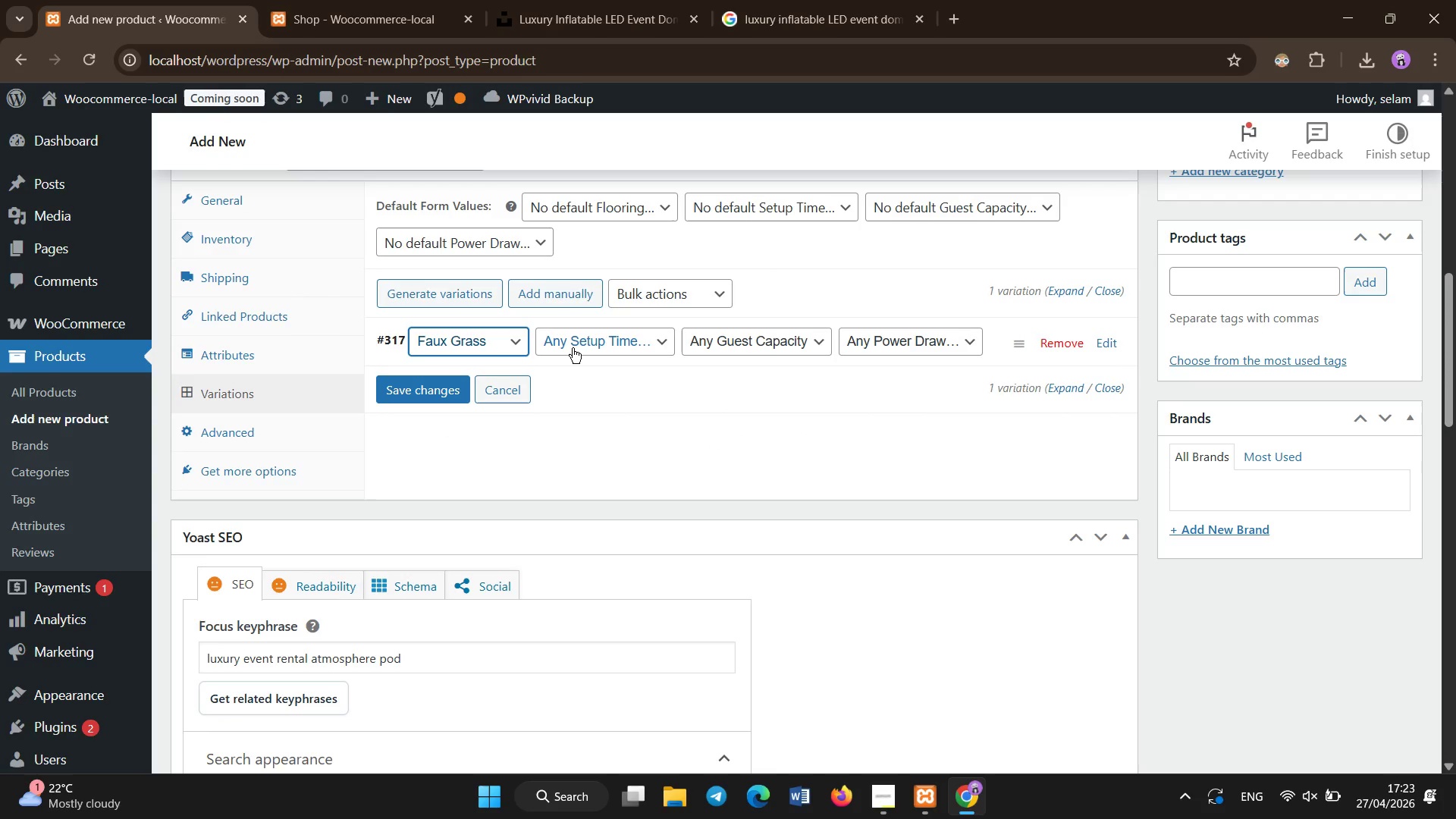 
left_click([573, 348])
 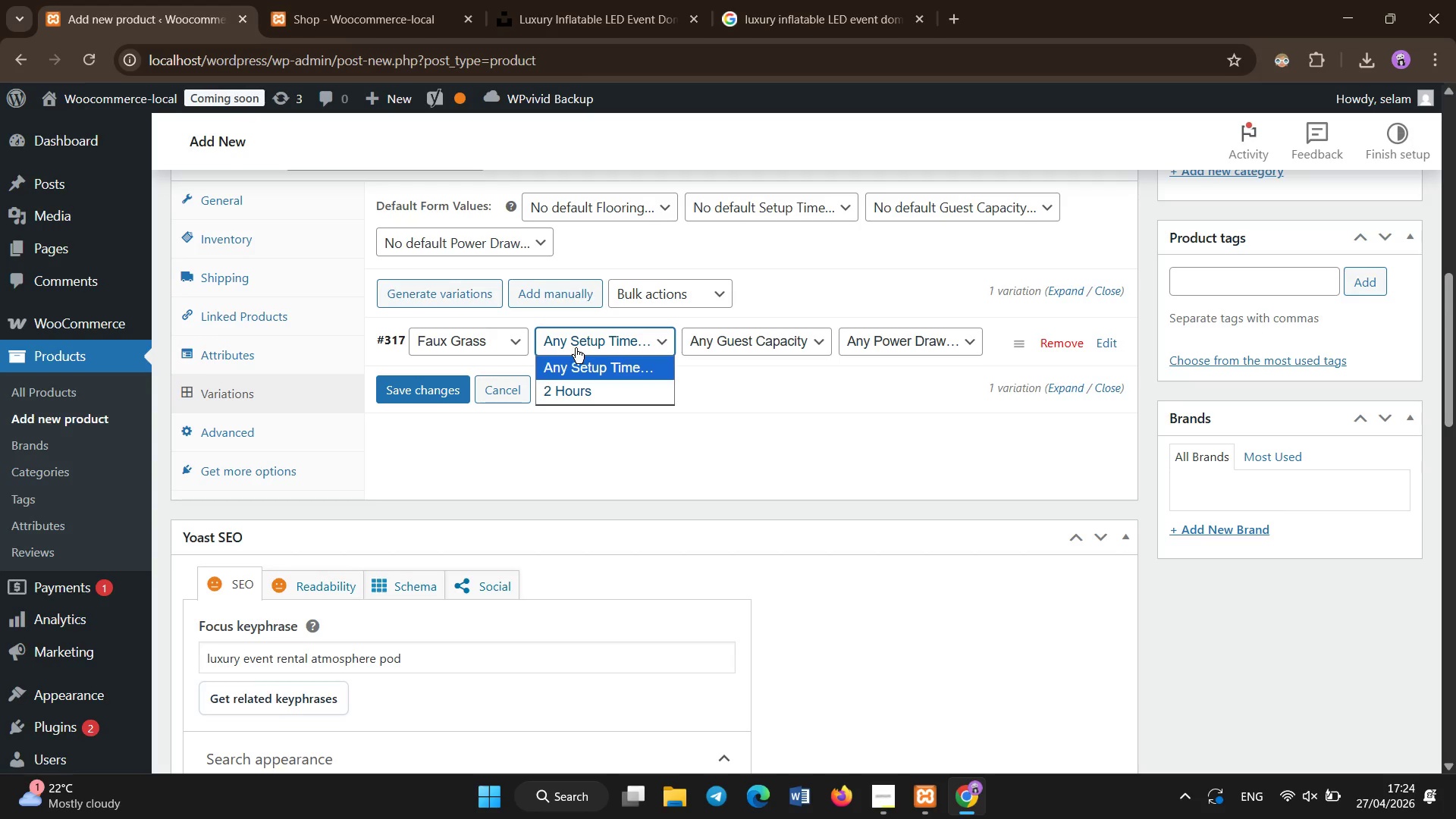 
left_click([588, 393])
 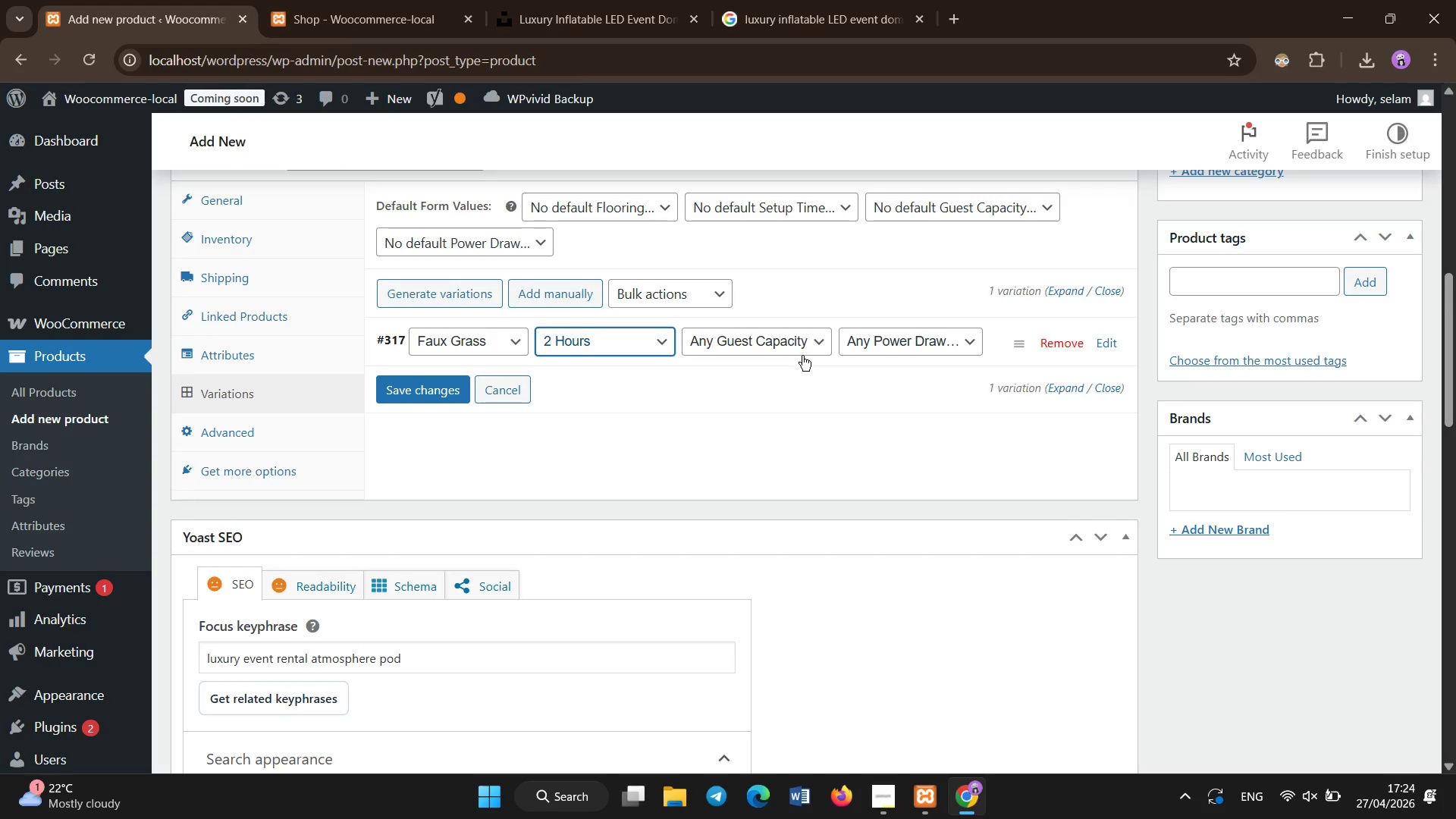 
left_click([784, 341])
 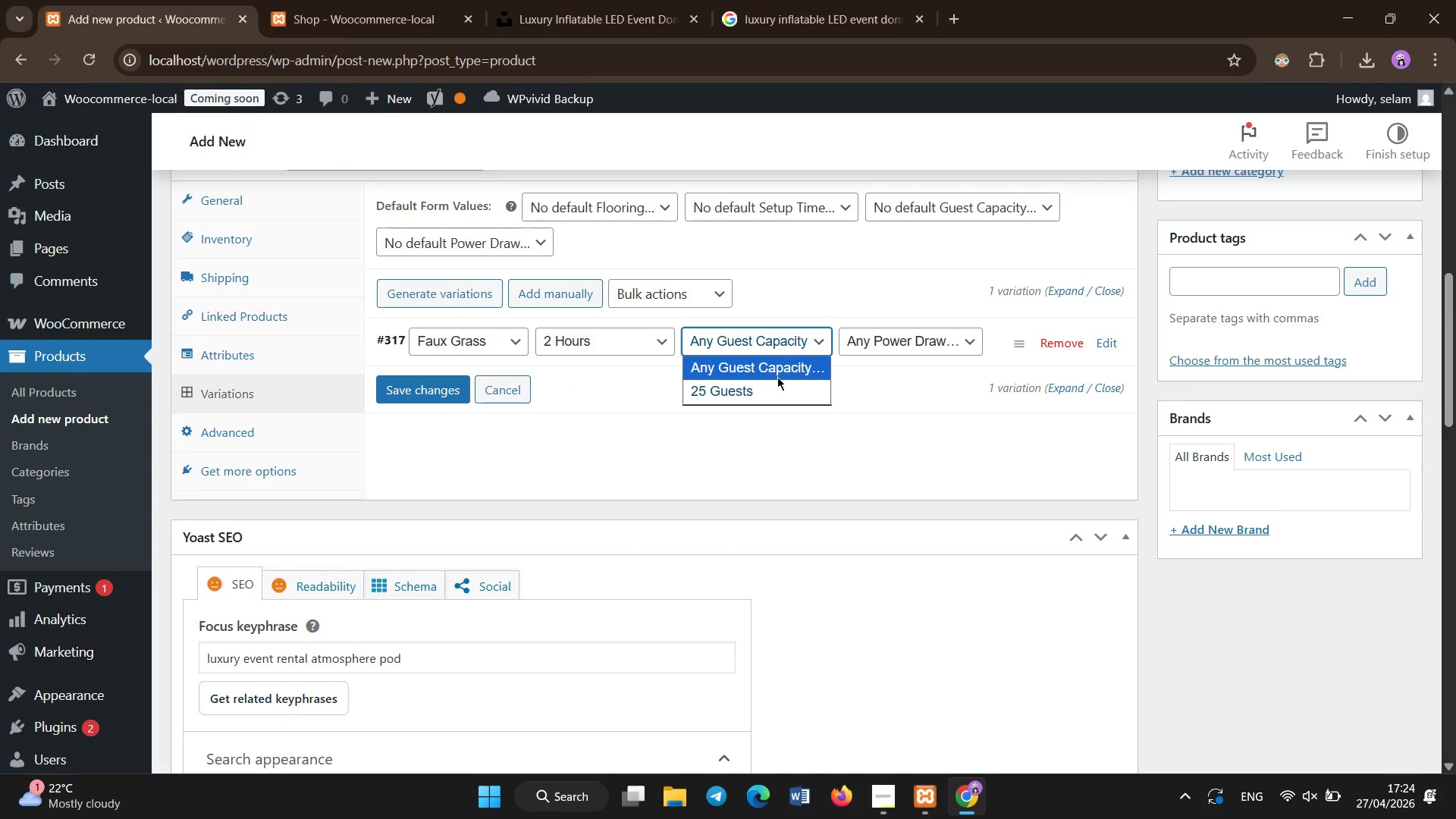 
left_click([779, 391])
 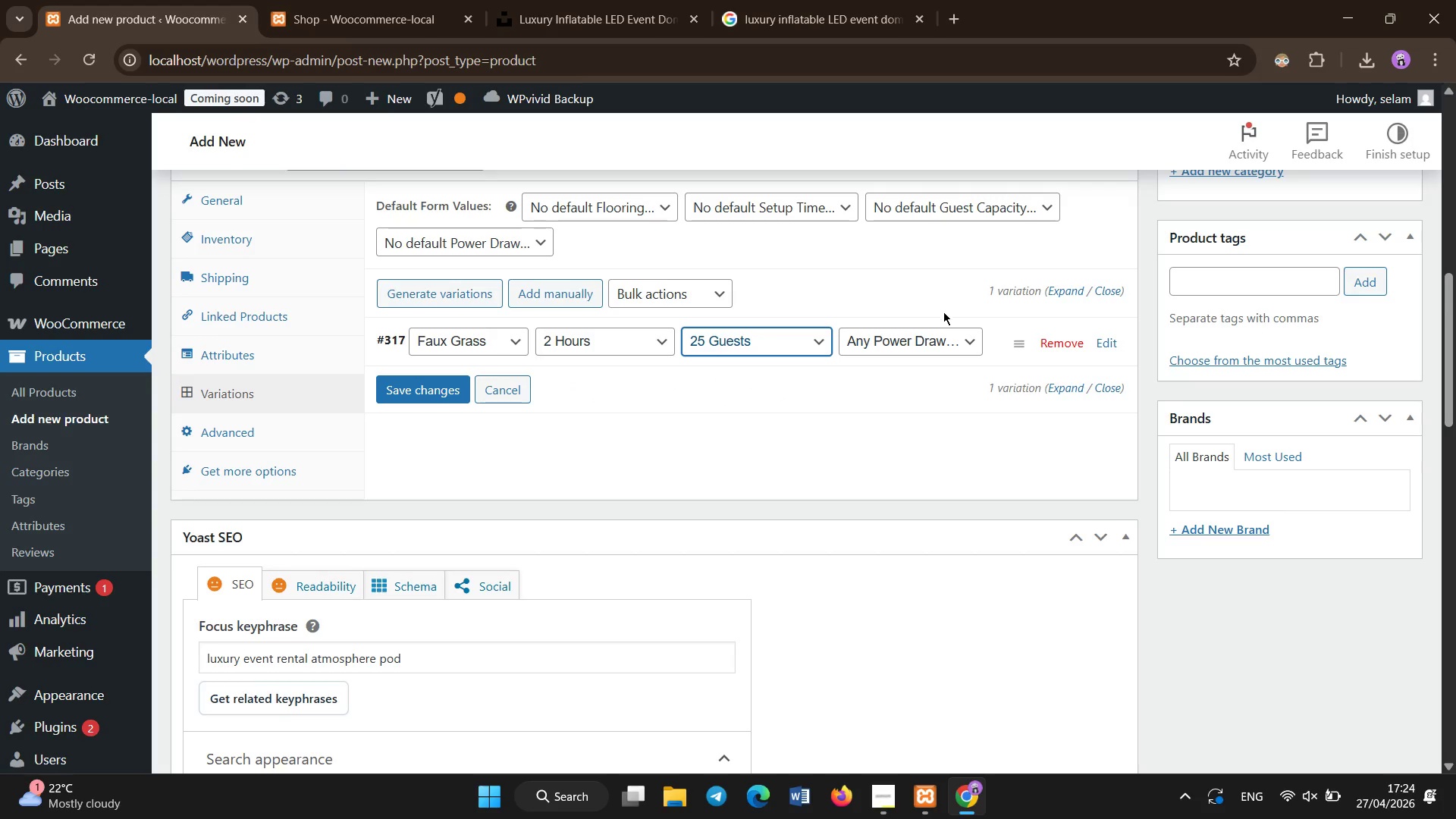 
mouse_move([908, 349])
 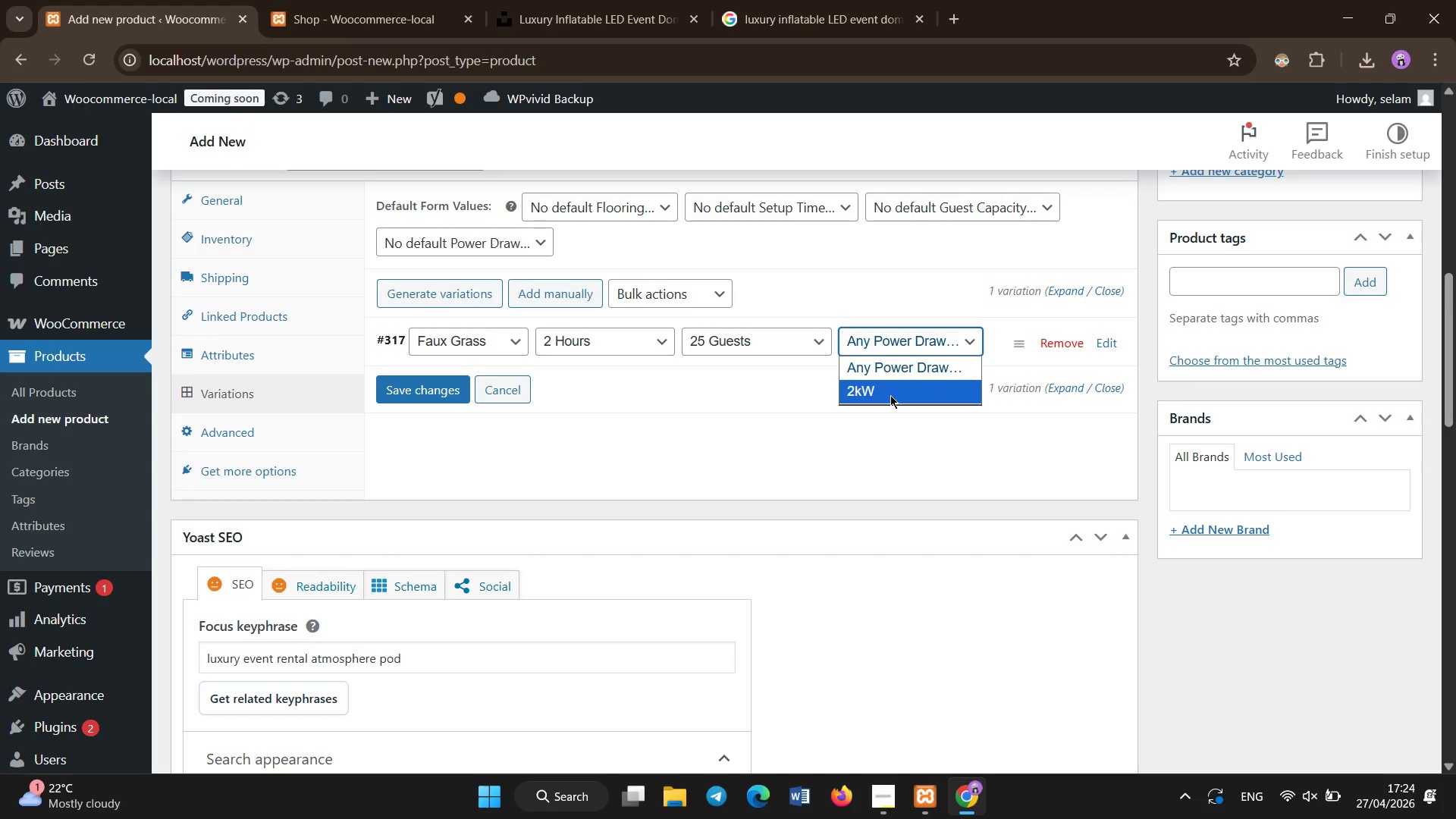 
left_click([890, 395])
 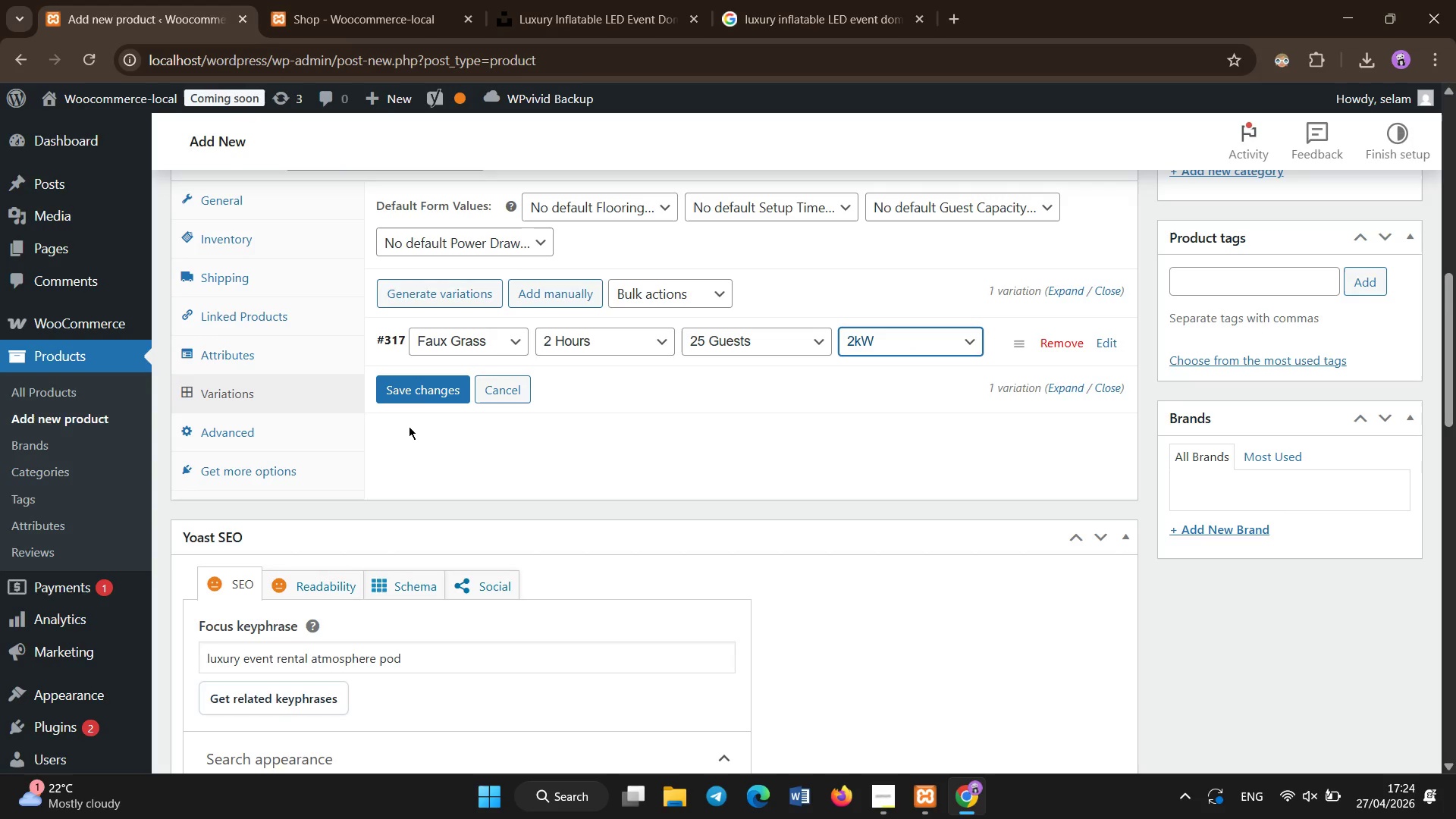 
left_click([521, 247])
 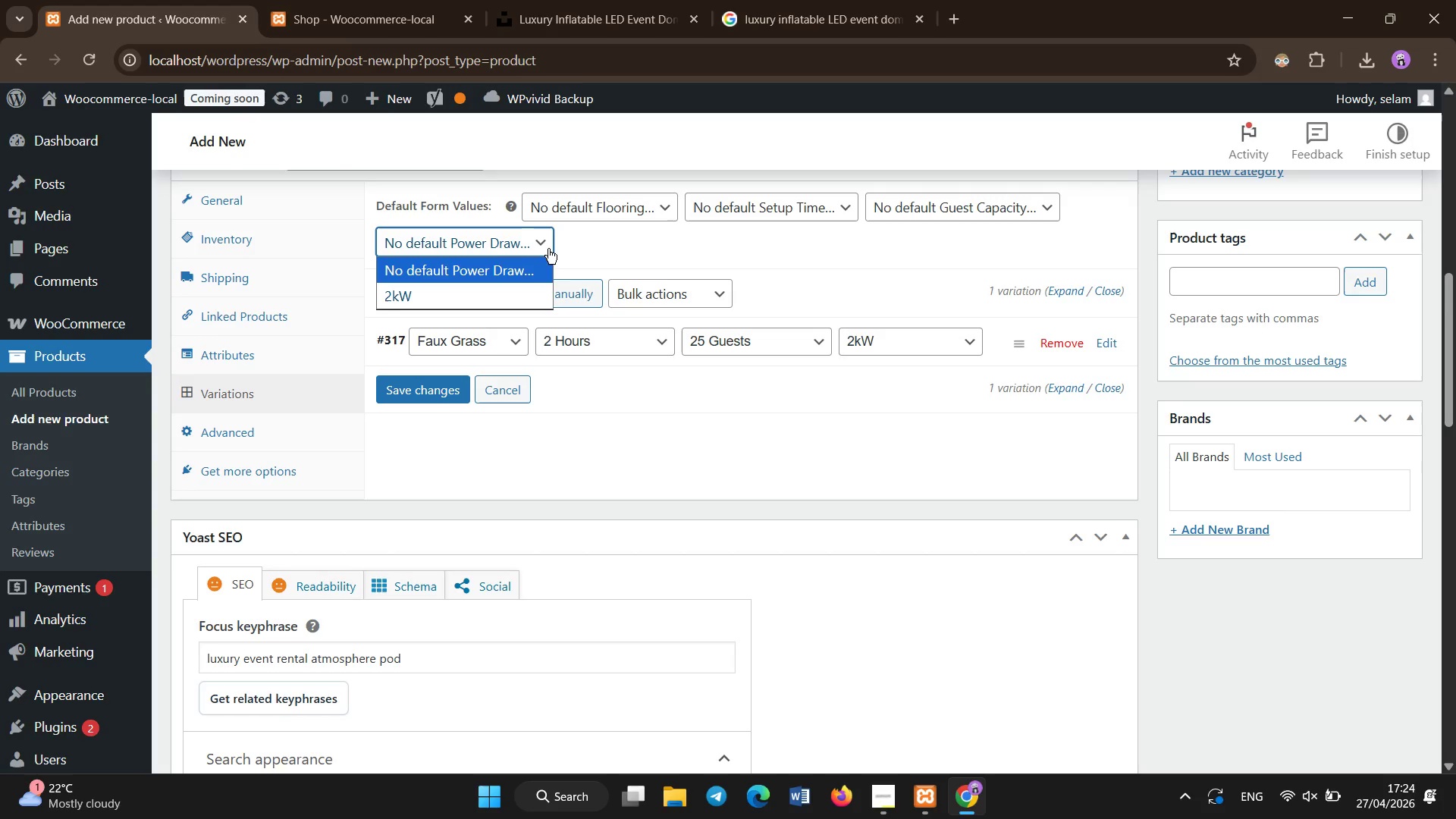 
left_click([582, 238])
 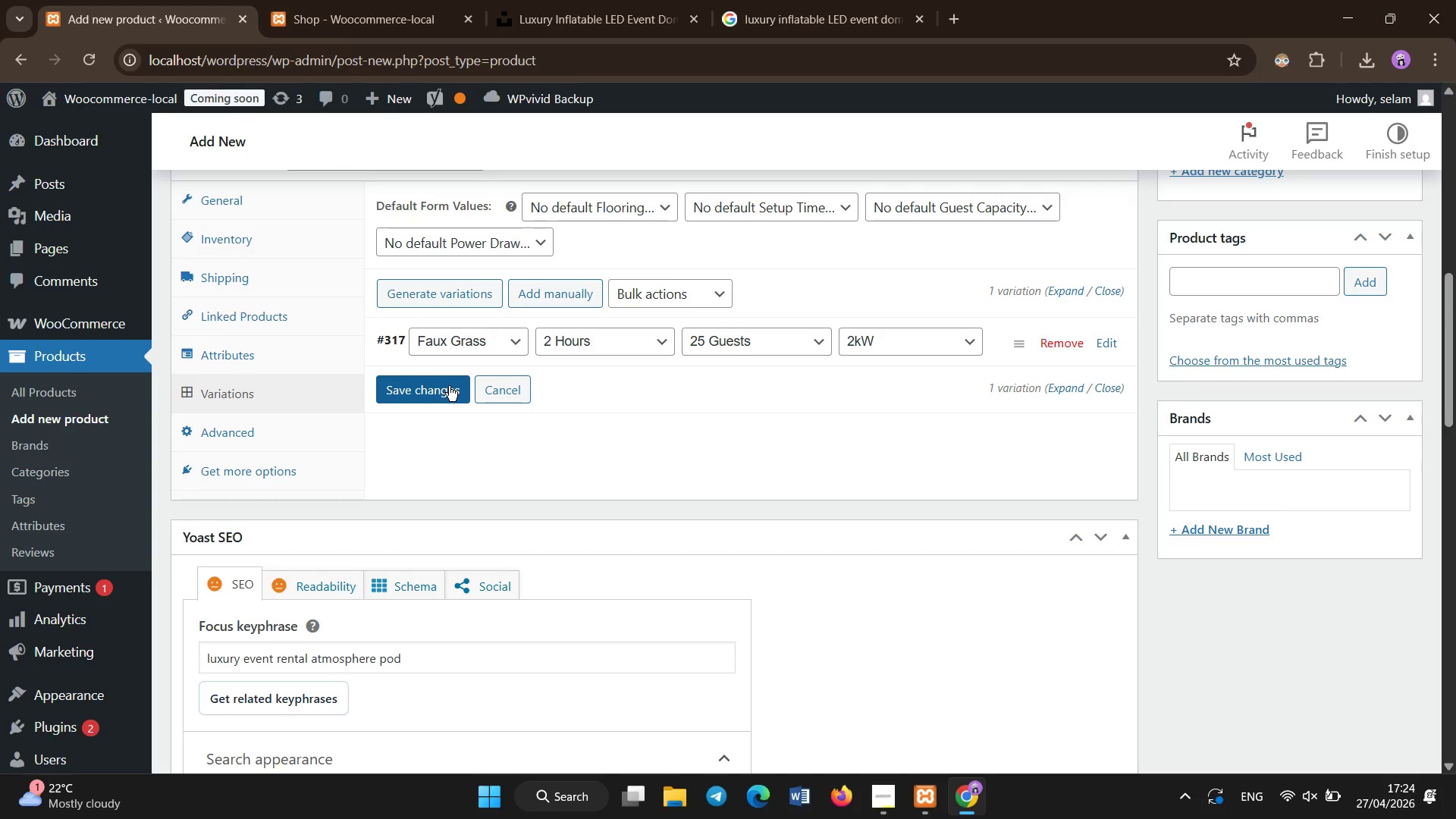 
left_click([449, 386])
 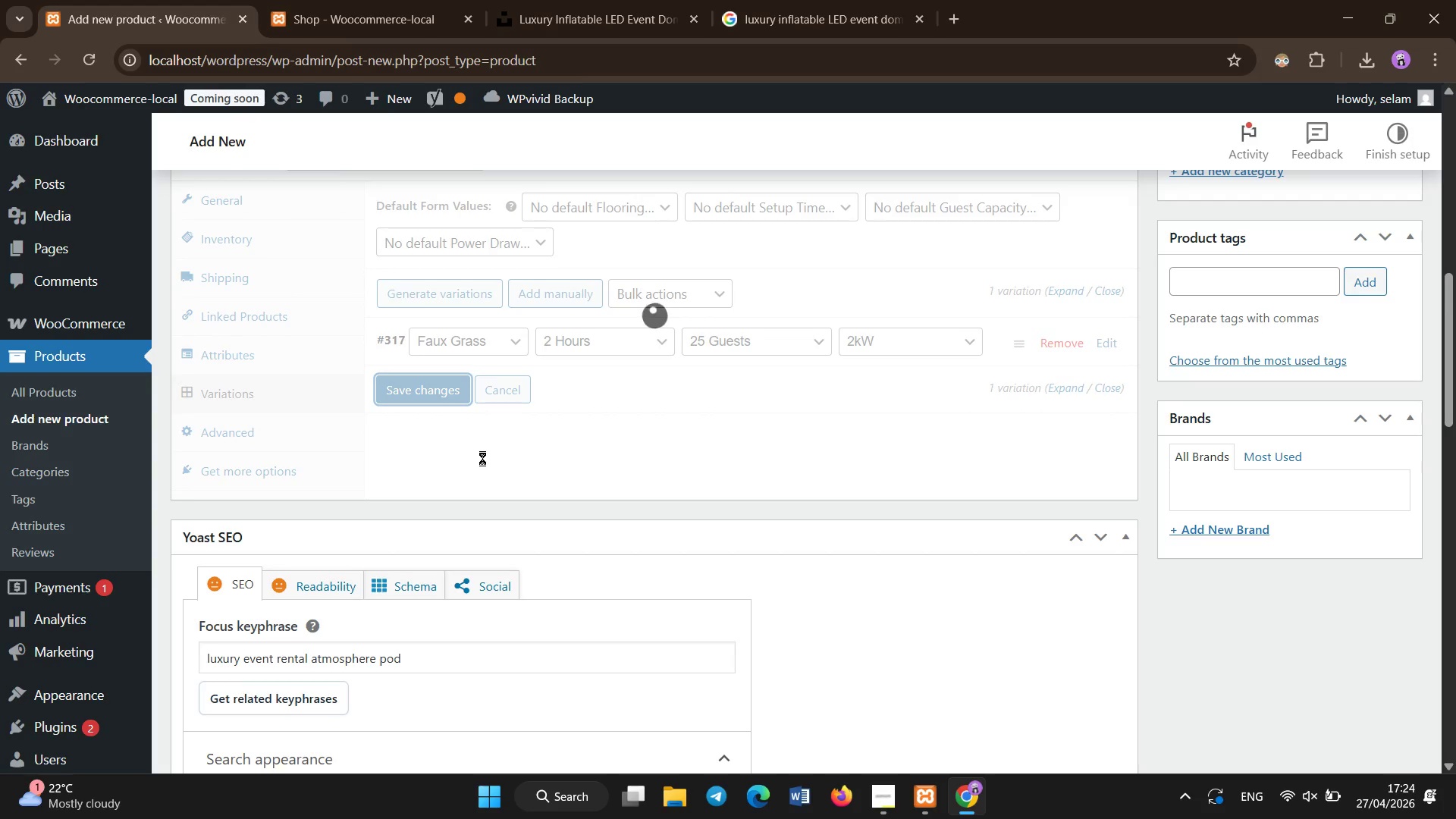 
wait(9.0)
 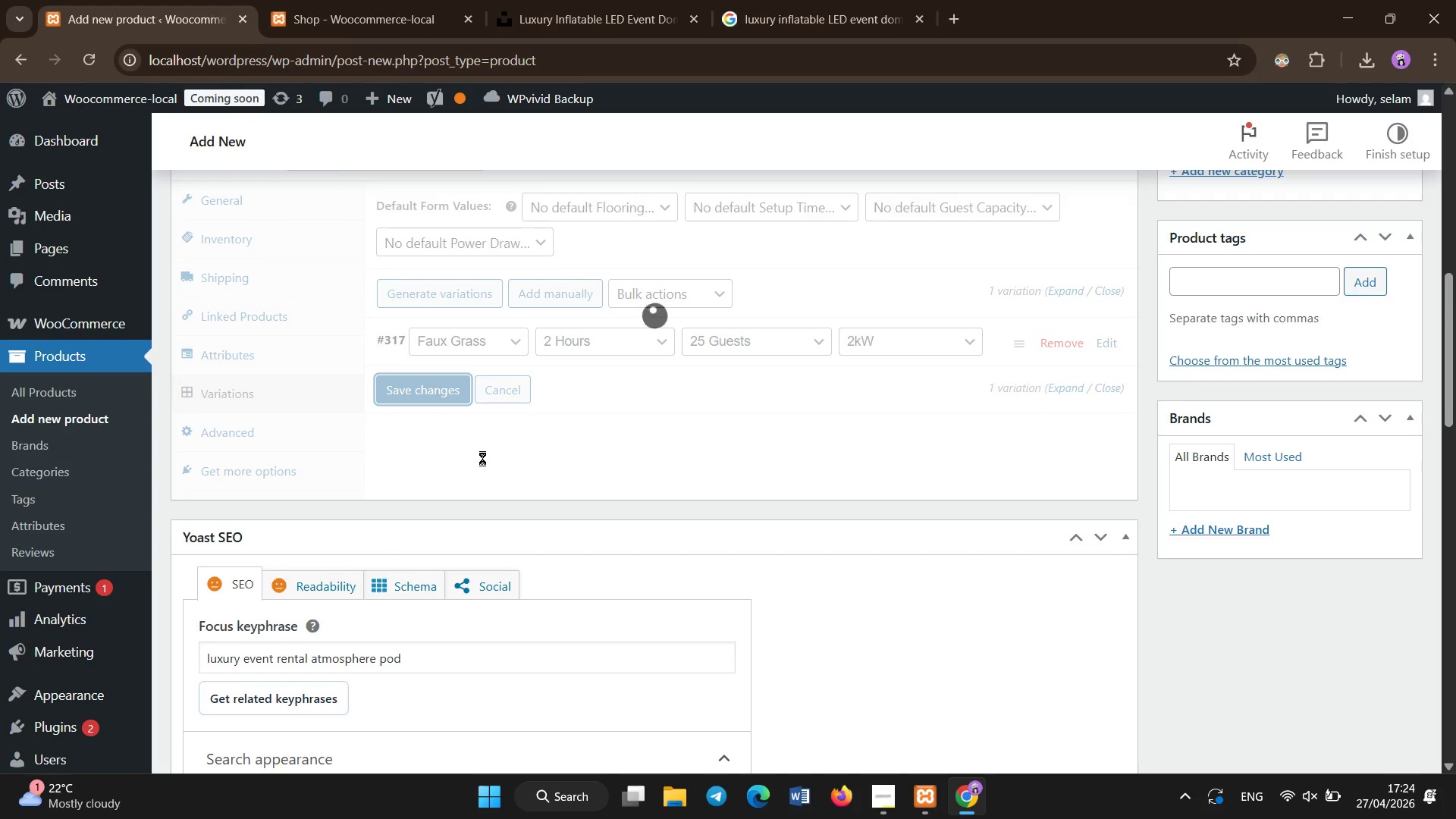 
left_click([566, 300])
 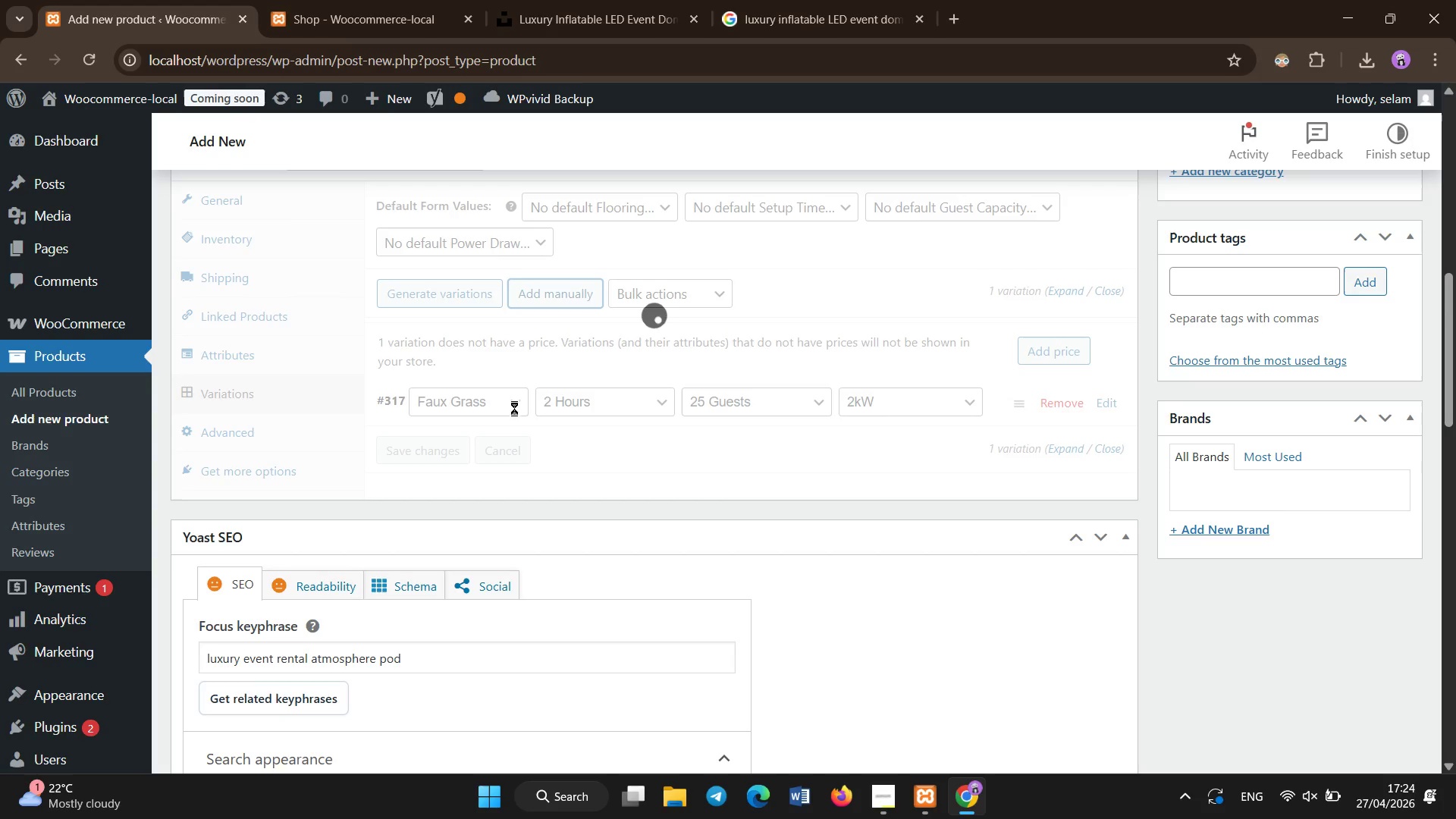 
left_click([551, 477])
 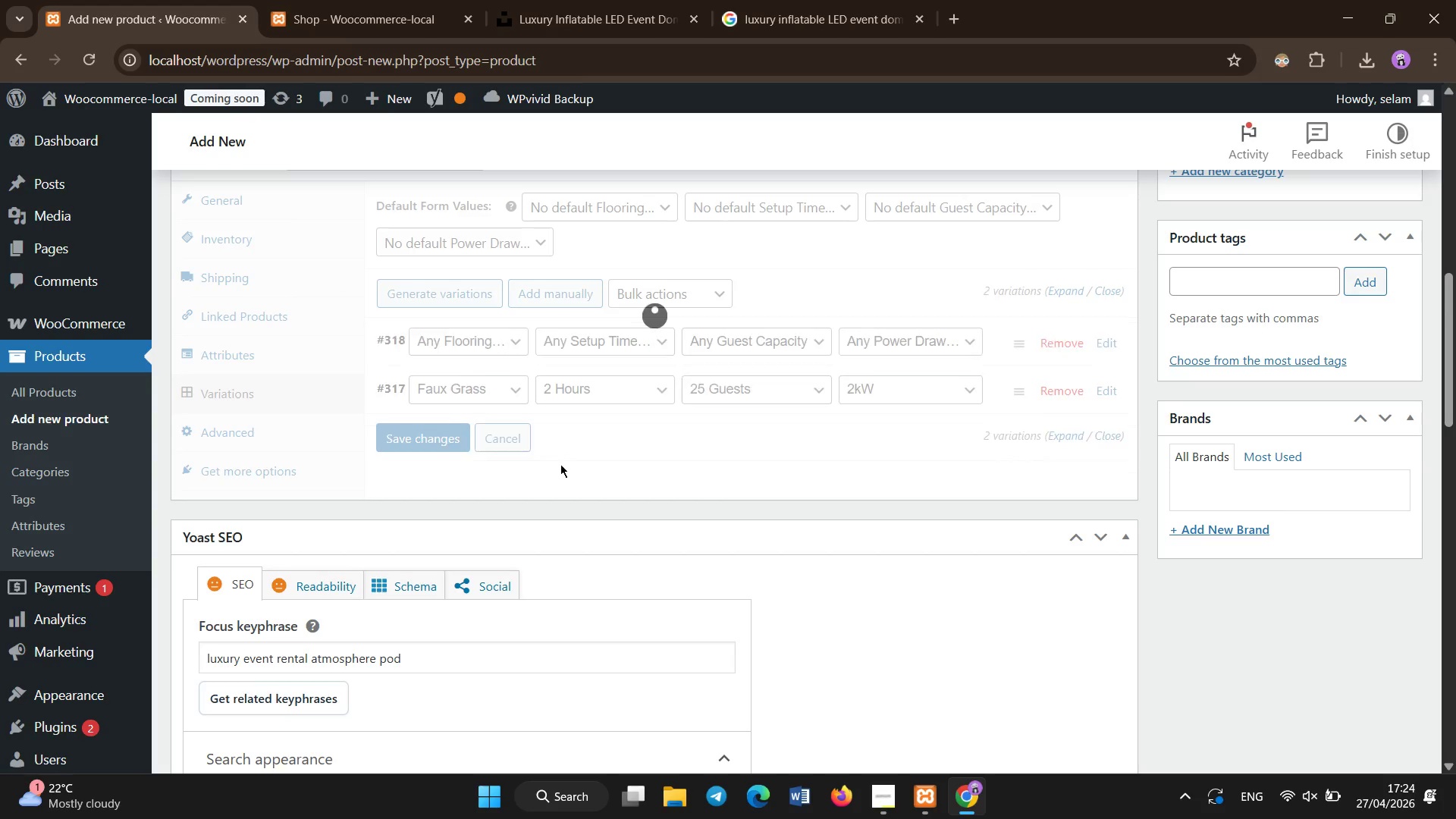 
wait(5.55)
 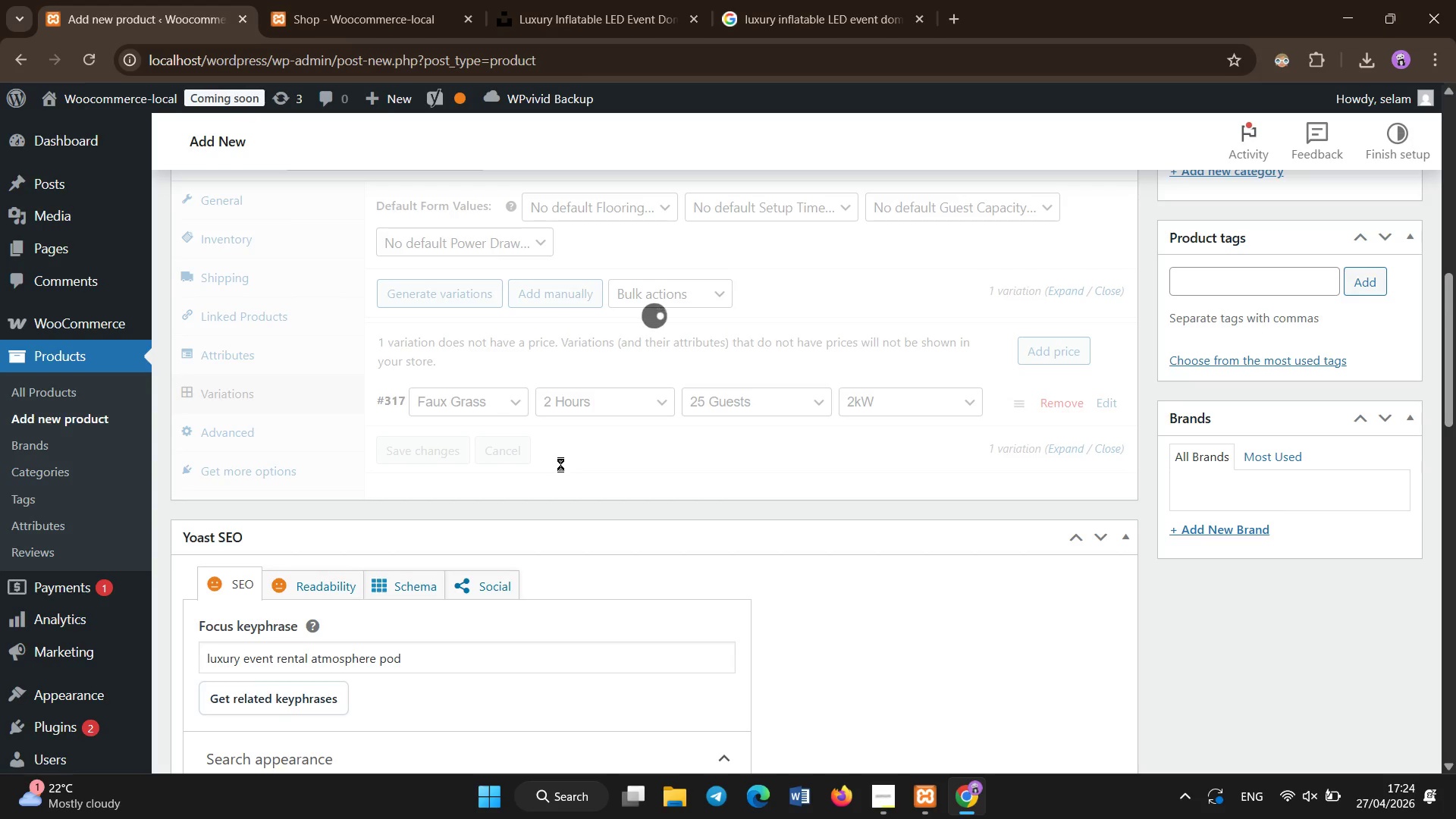 
left_click([513, 391])
 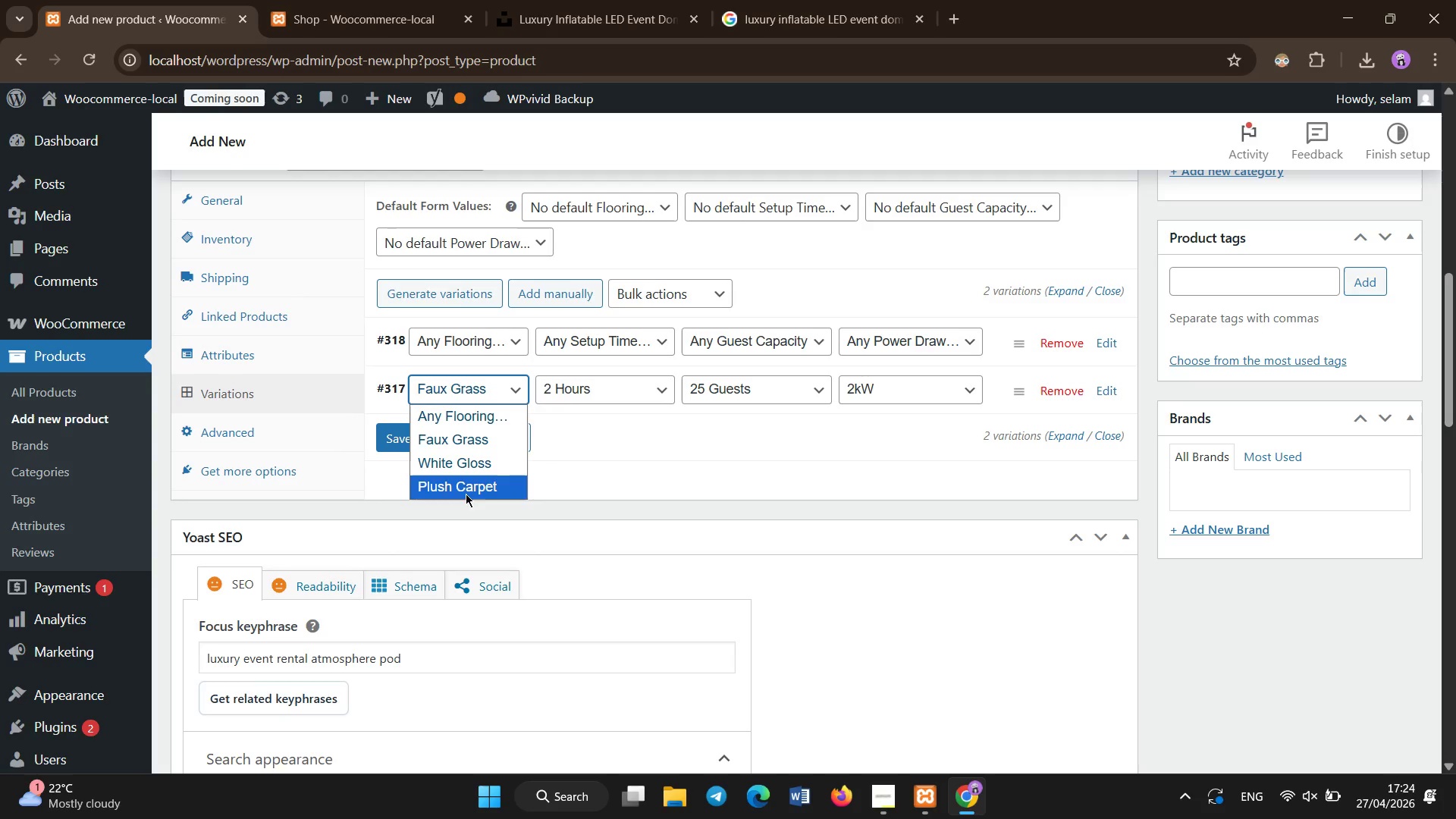 
left_click([464, 486])
 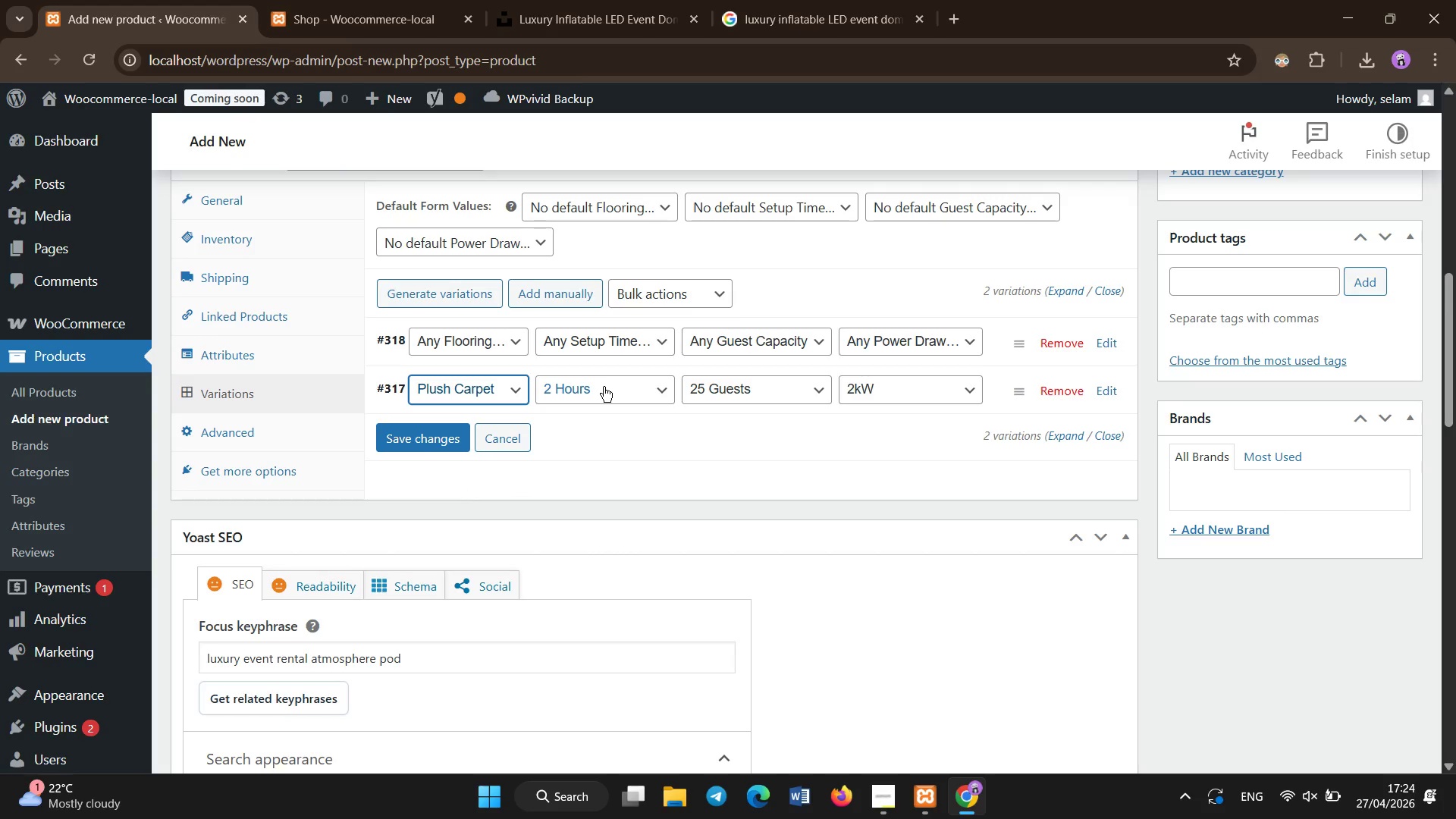 
left_click([604, 387])
 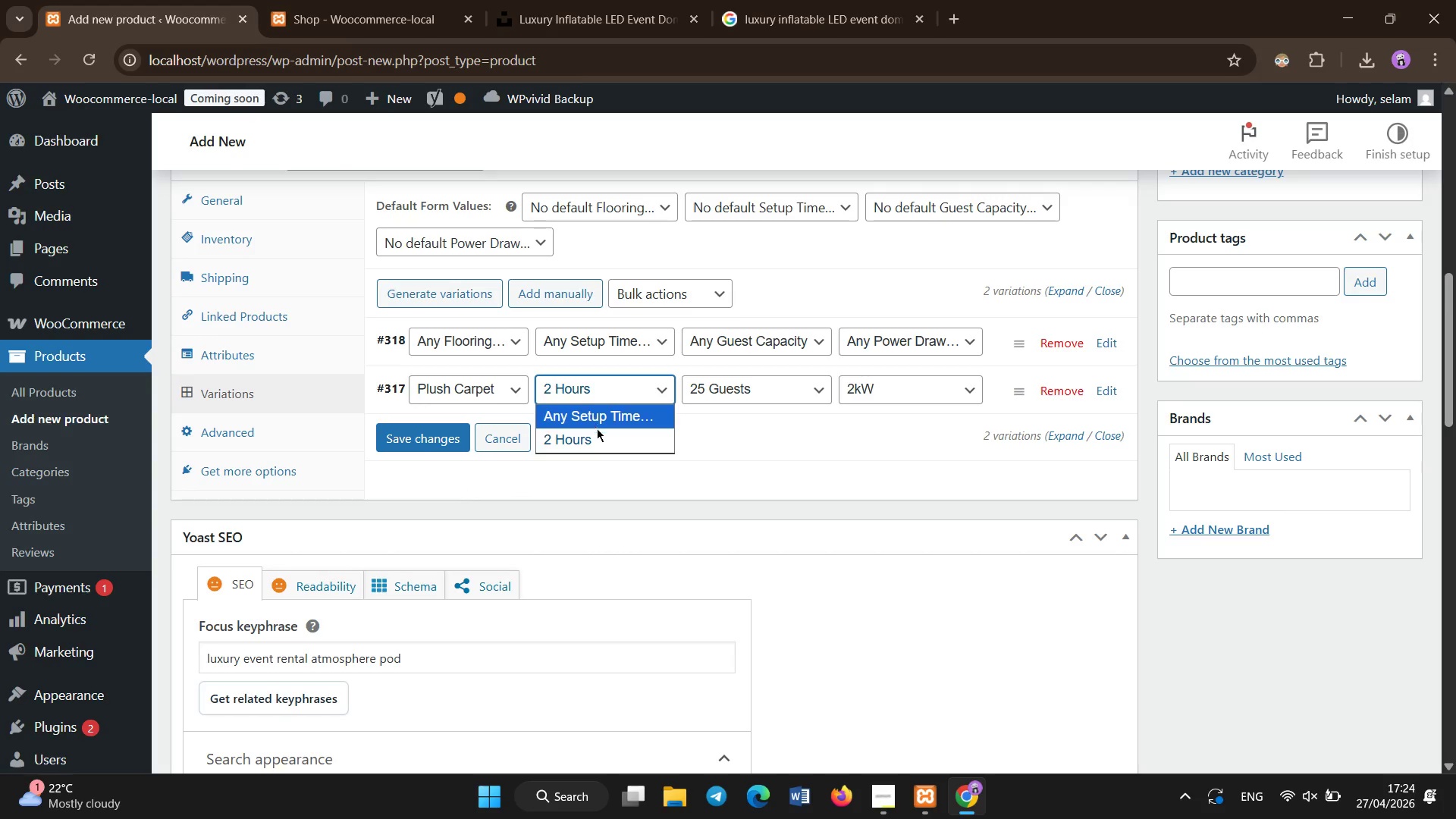 
left_click([594, 441])
 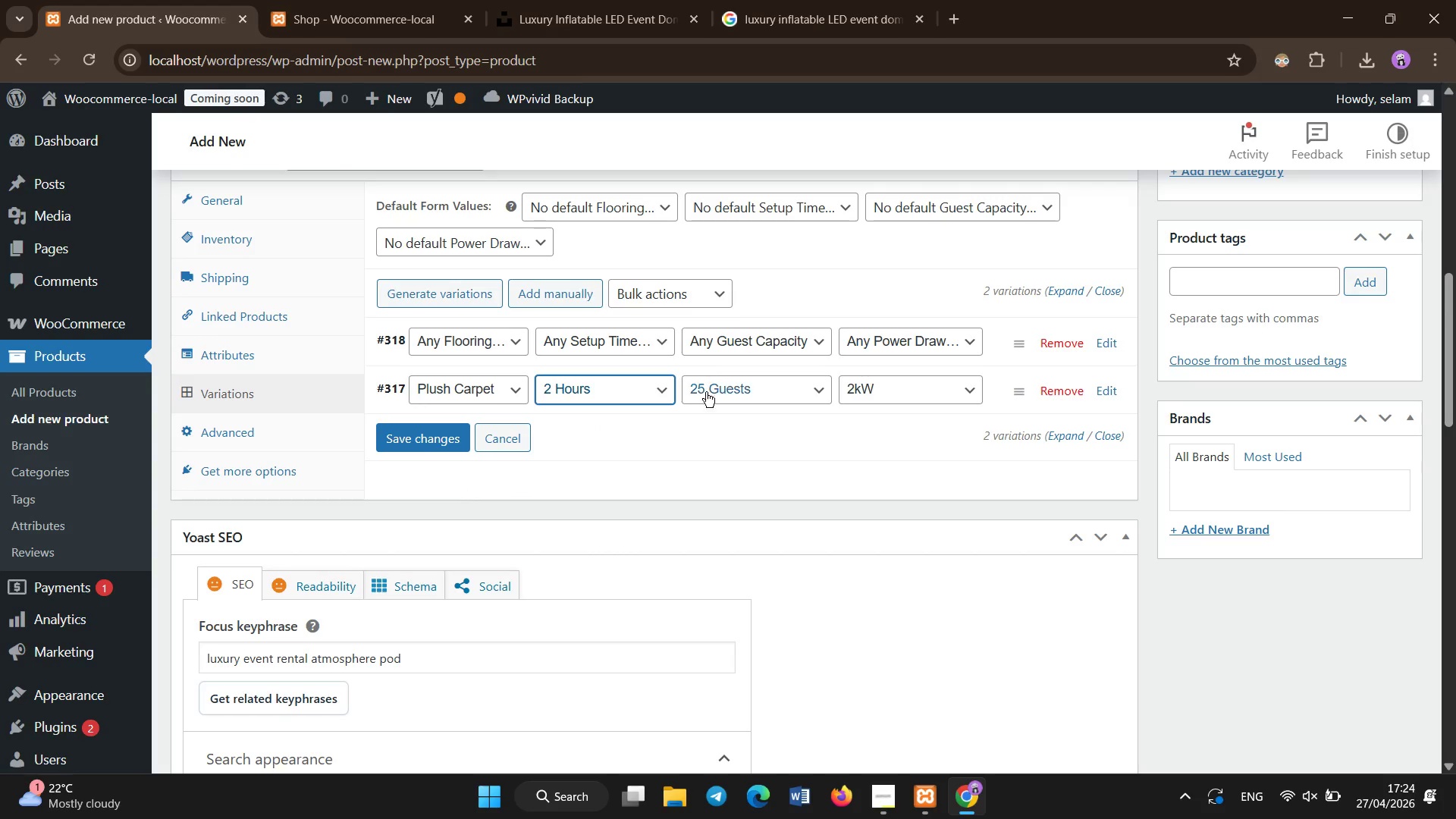 
left_click([708, 401])
 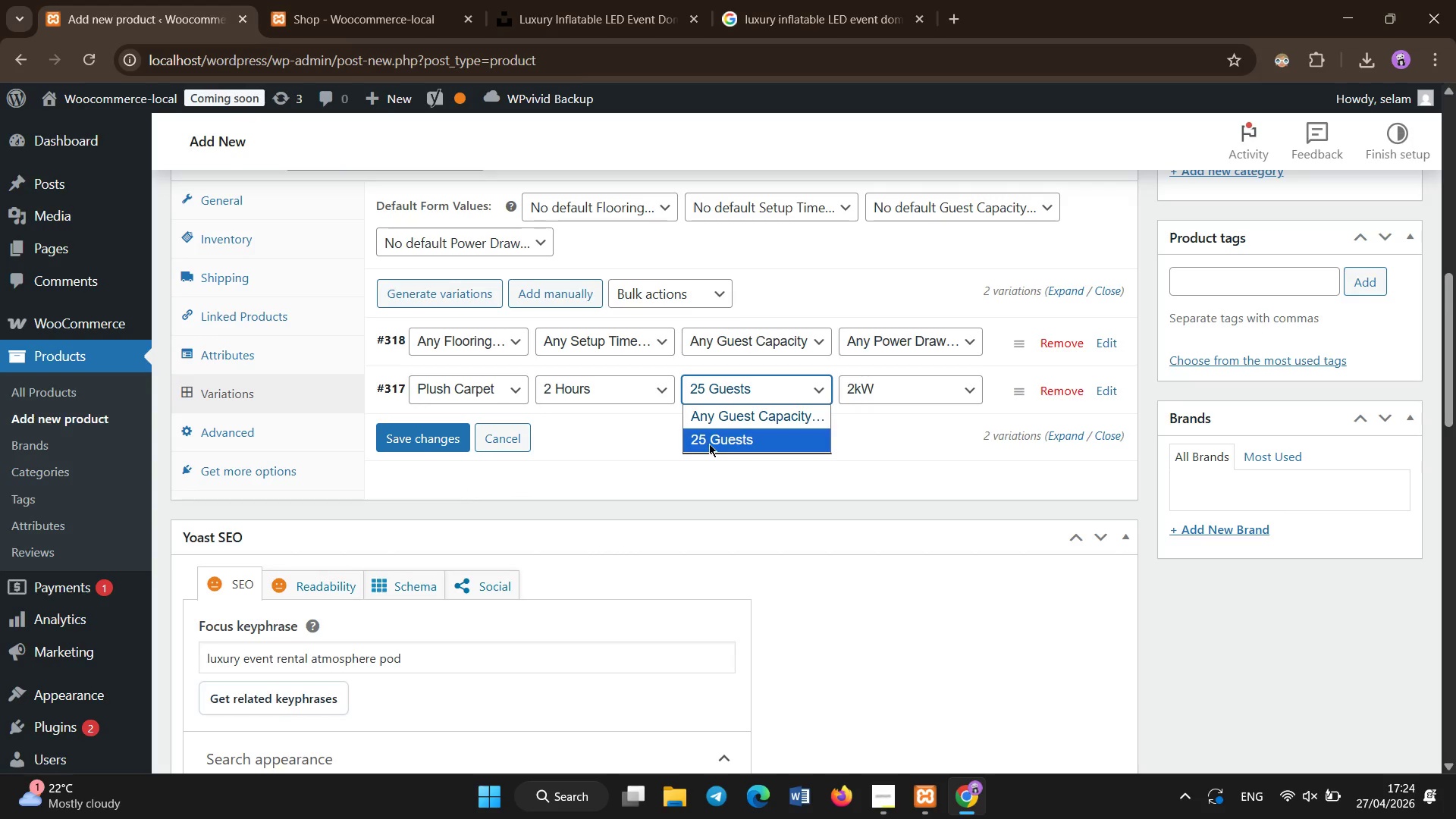 
left_click([709, 444])
 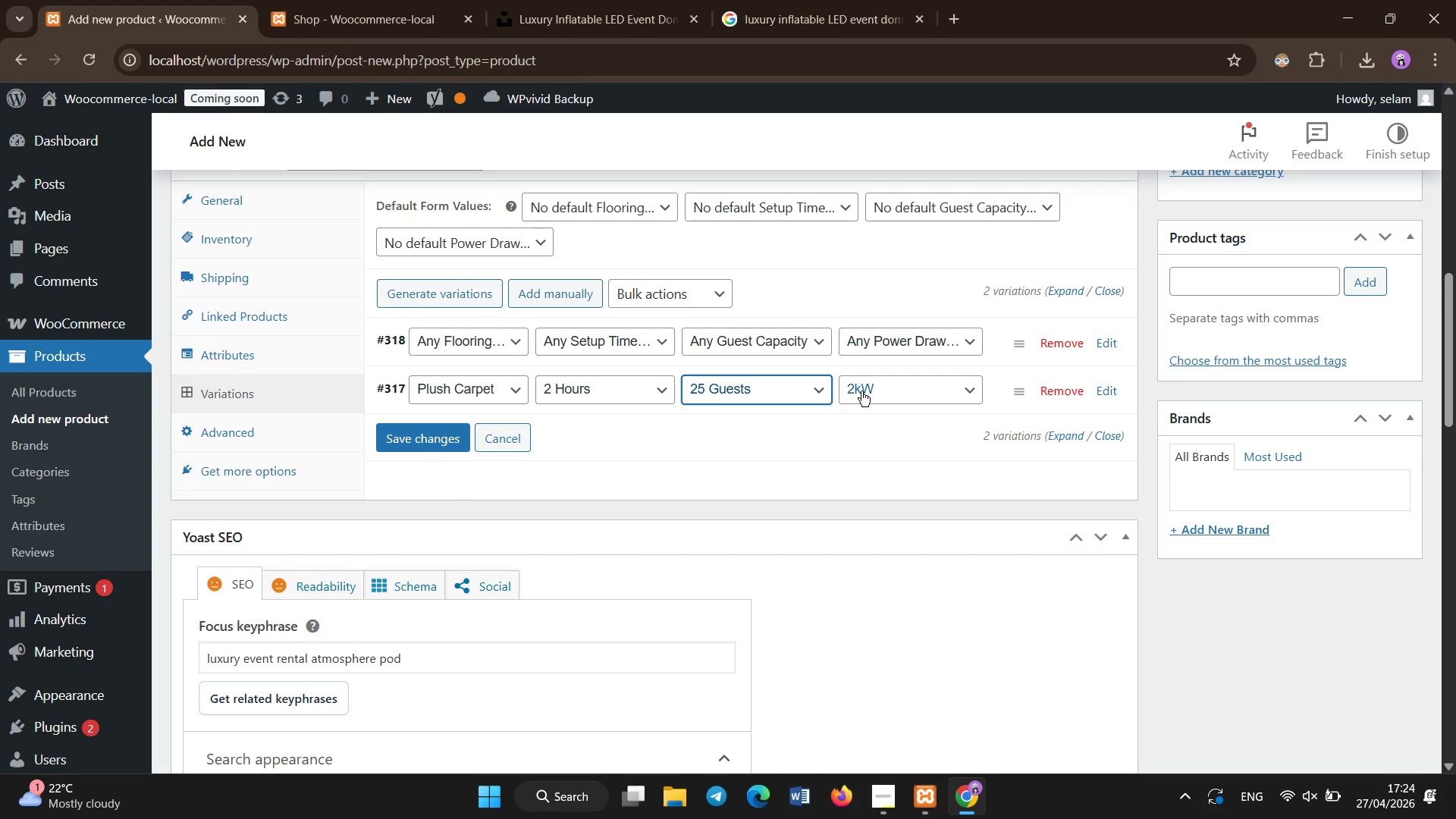 
left_click([863, 391])
 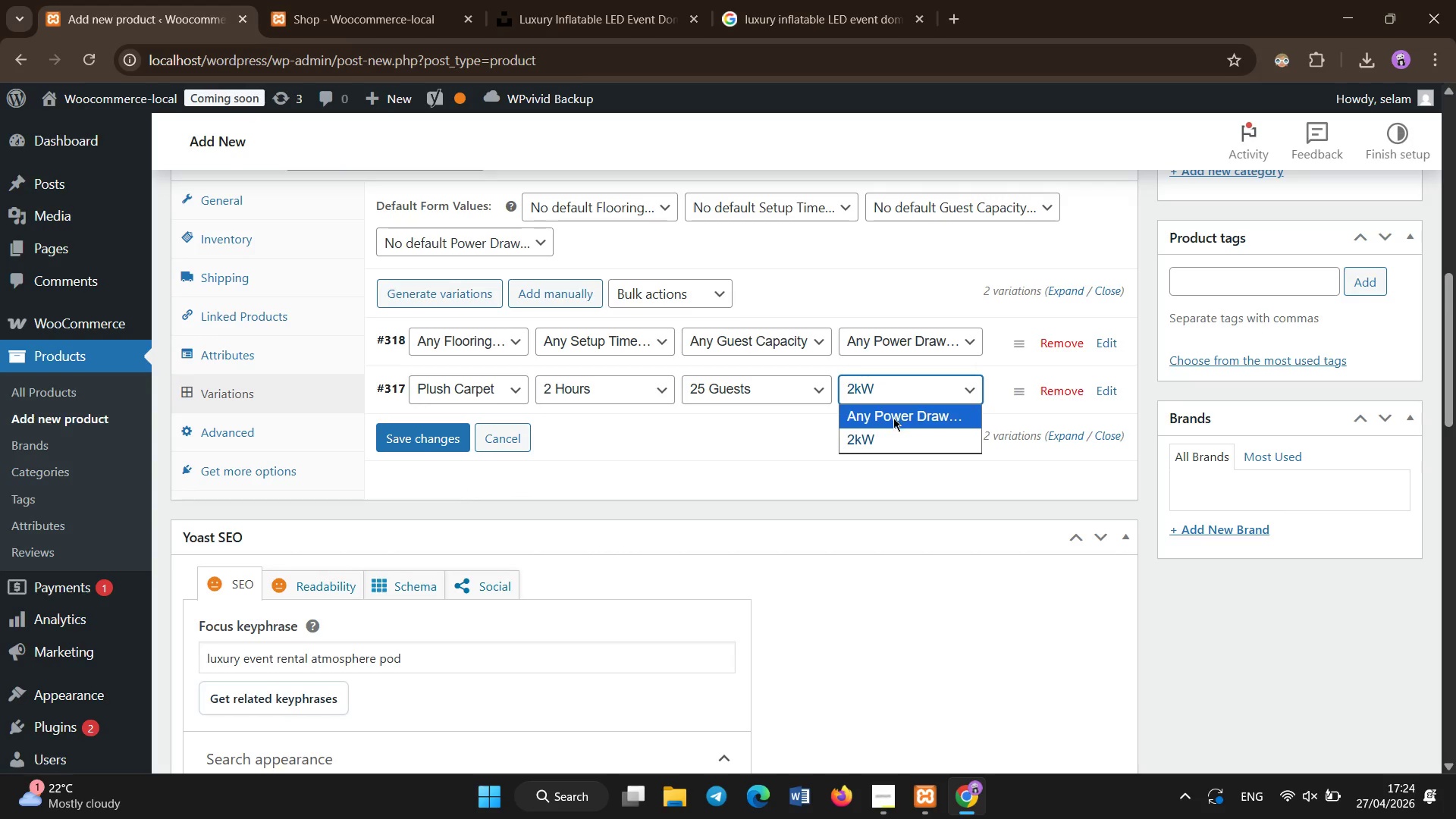 
left_click([893, 420])
 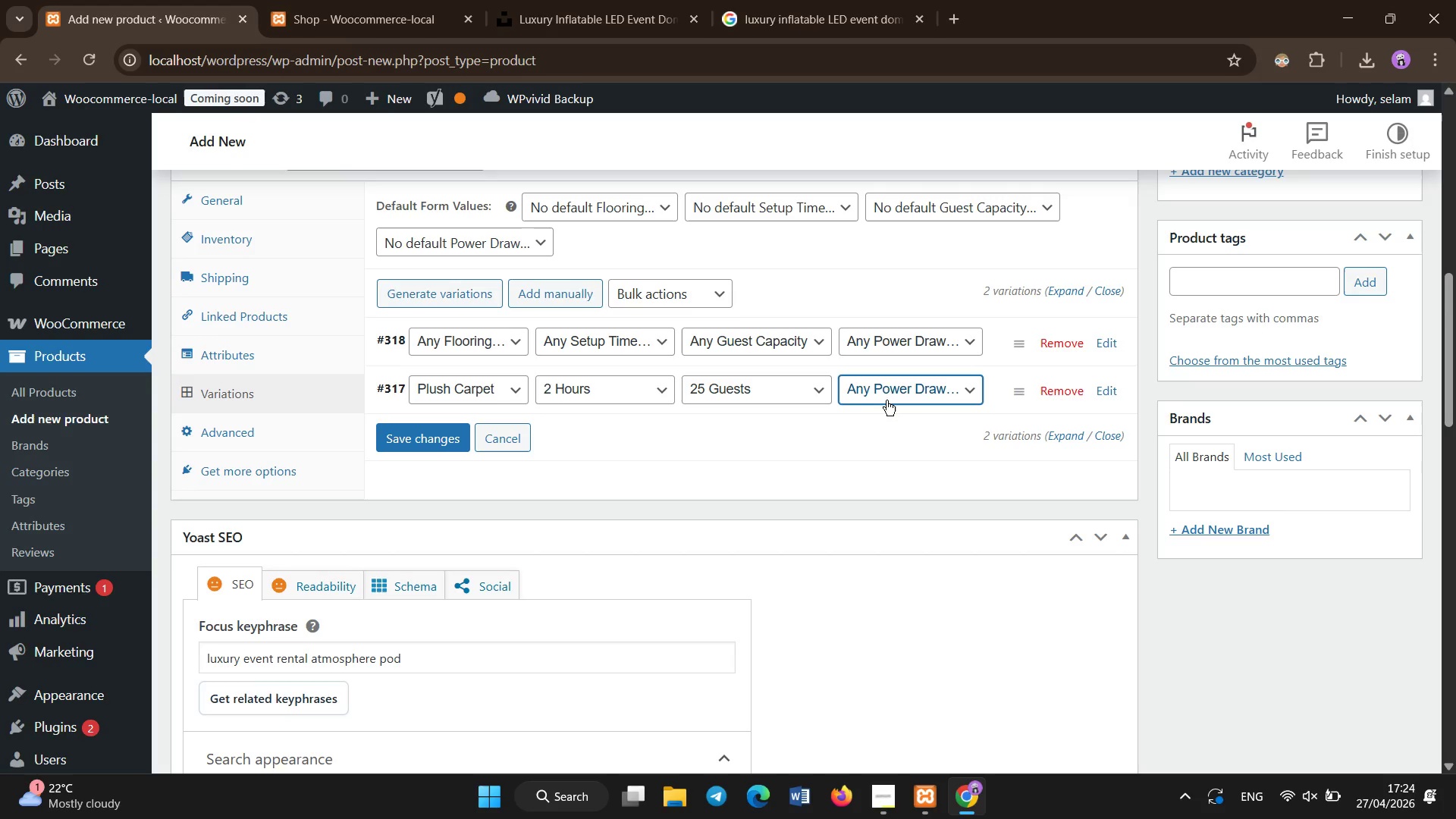 
left_click([886, 394])
 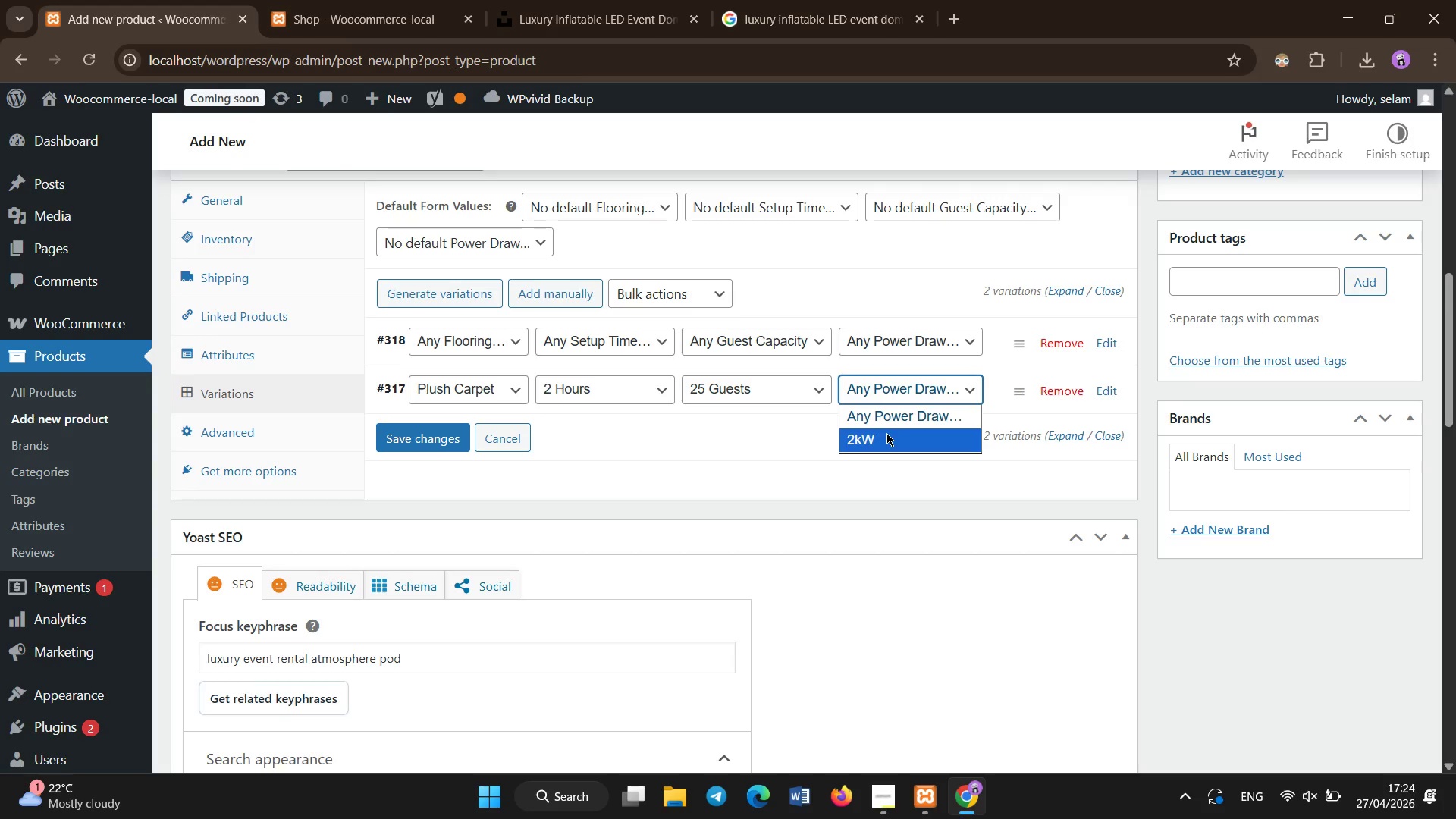 
left_click([886, 436])
 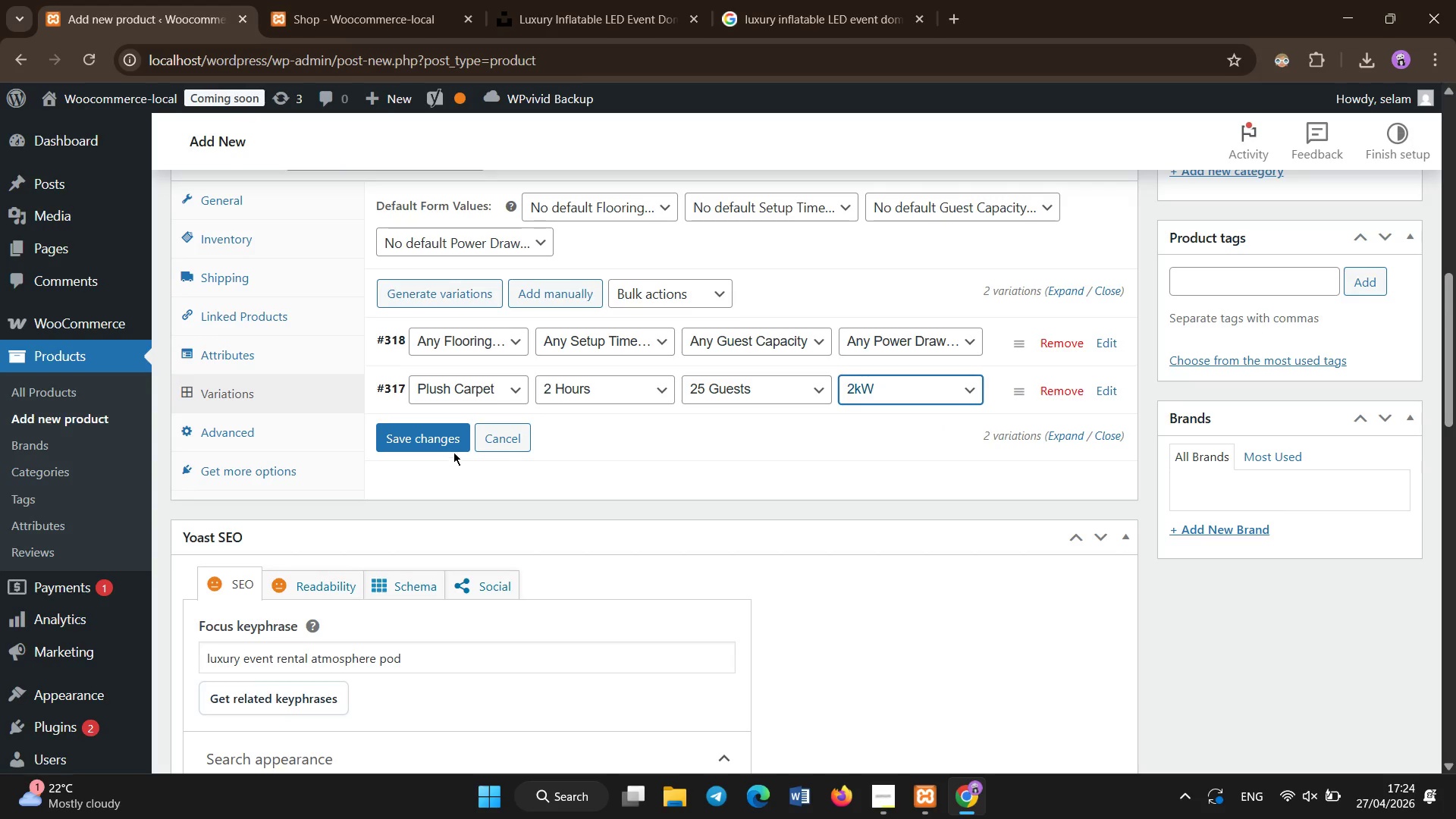 
left_click([879, 340])
 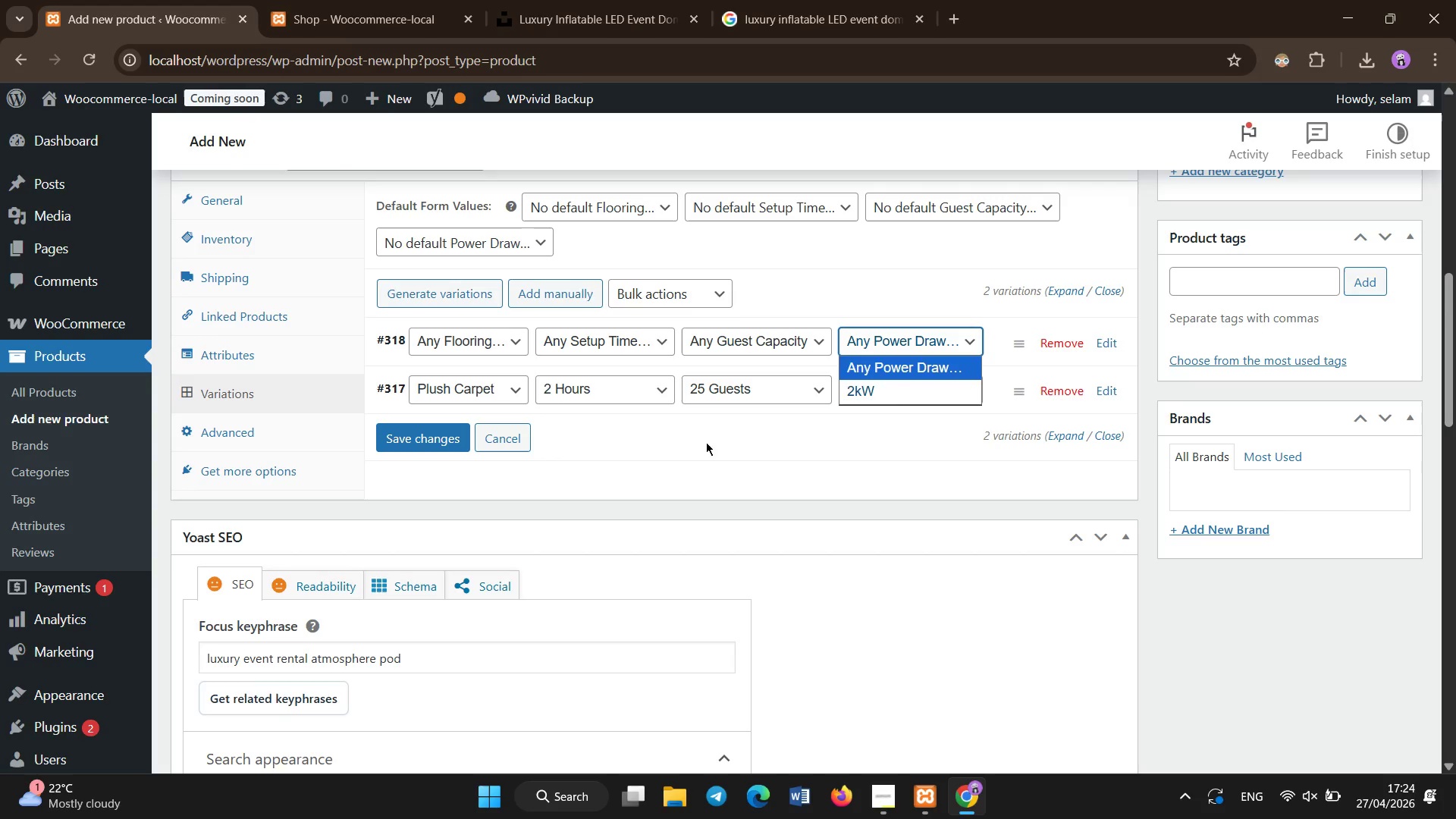 
left_click([701, 453])
 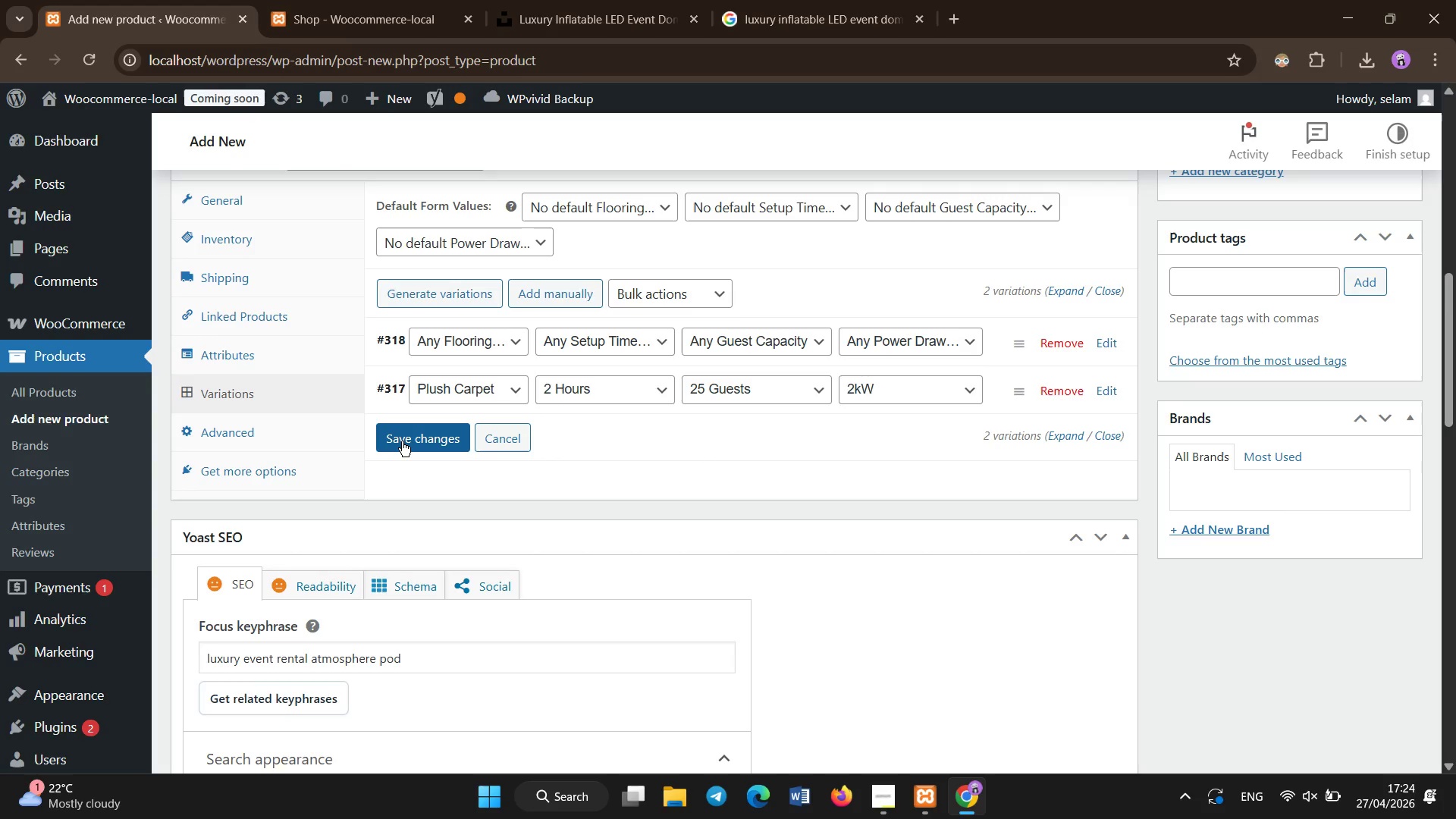 
left_click([402, 441])
 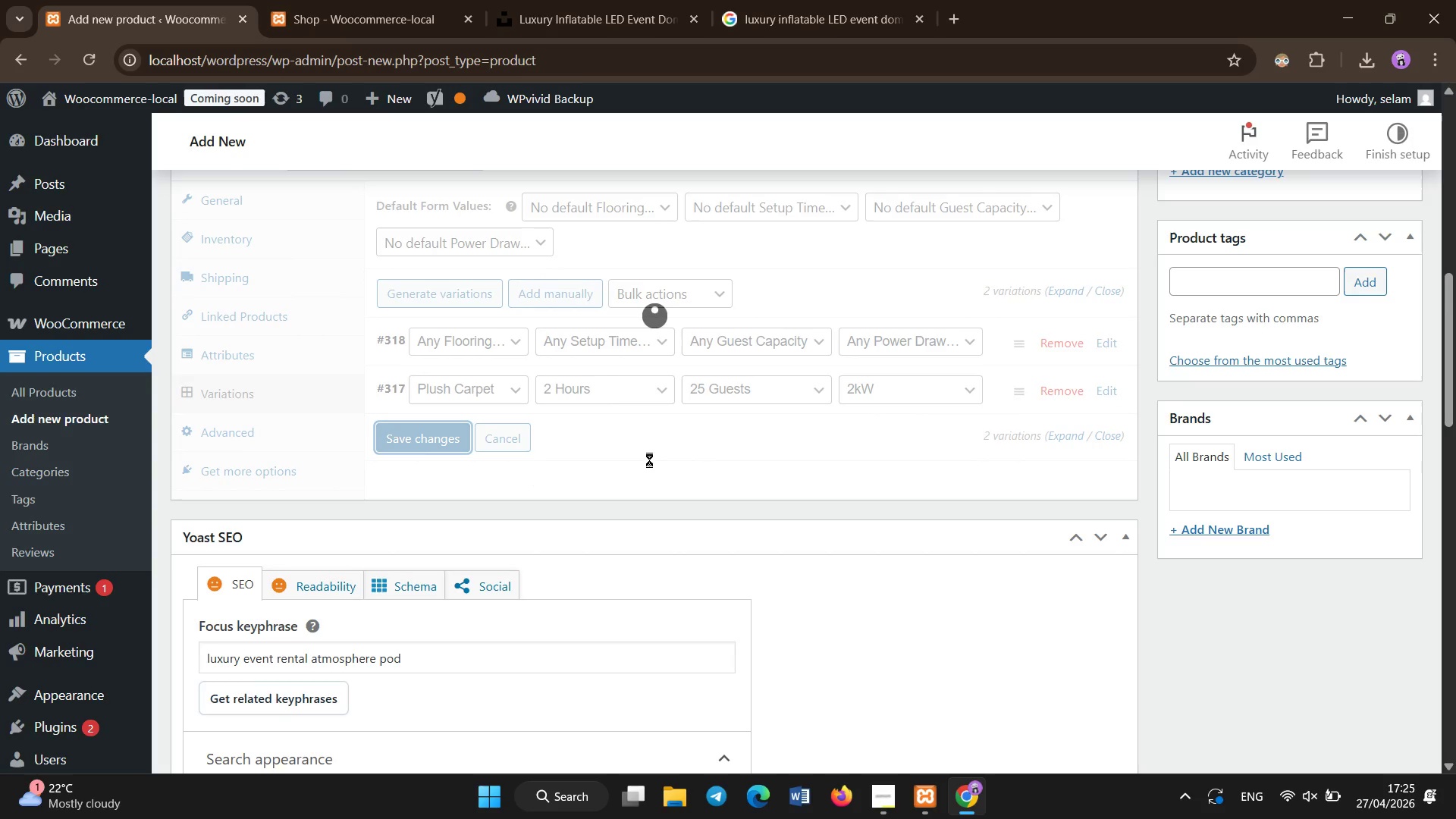 
wait(8.19)
 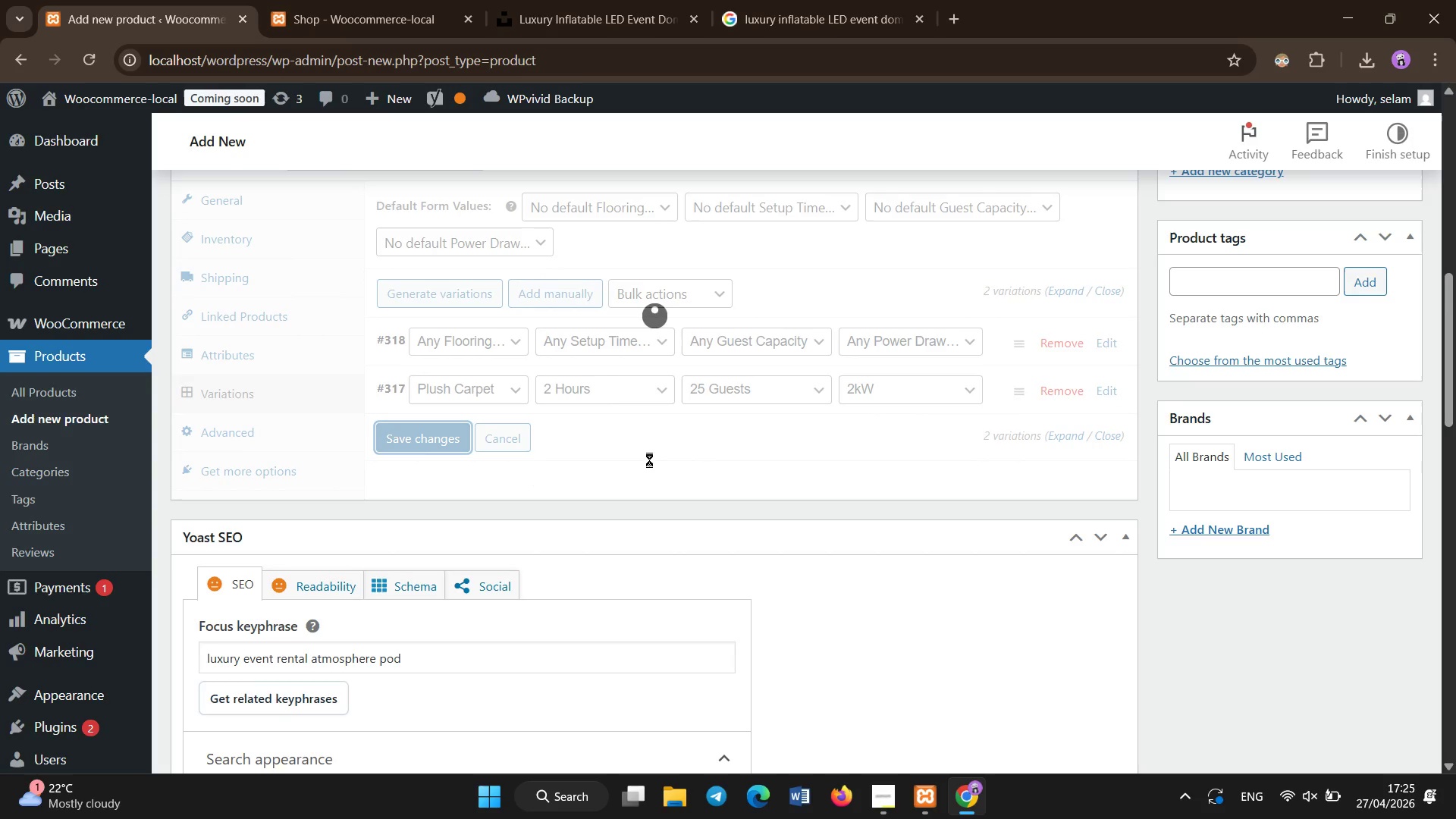 
left_click([507, 340])
 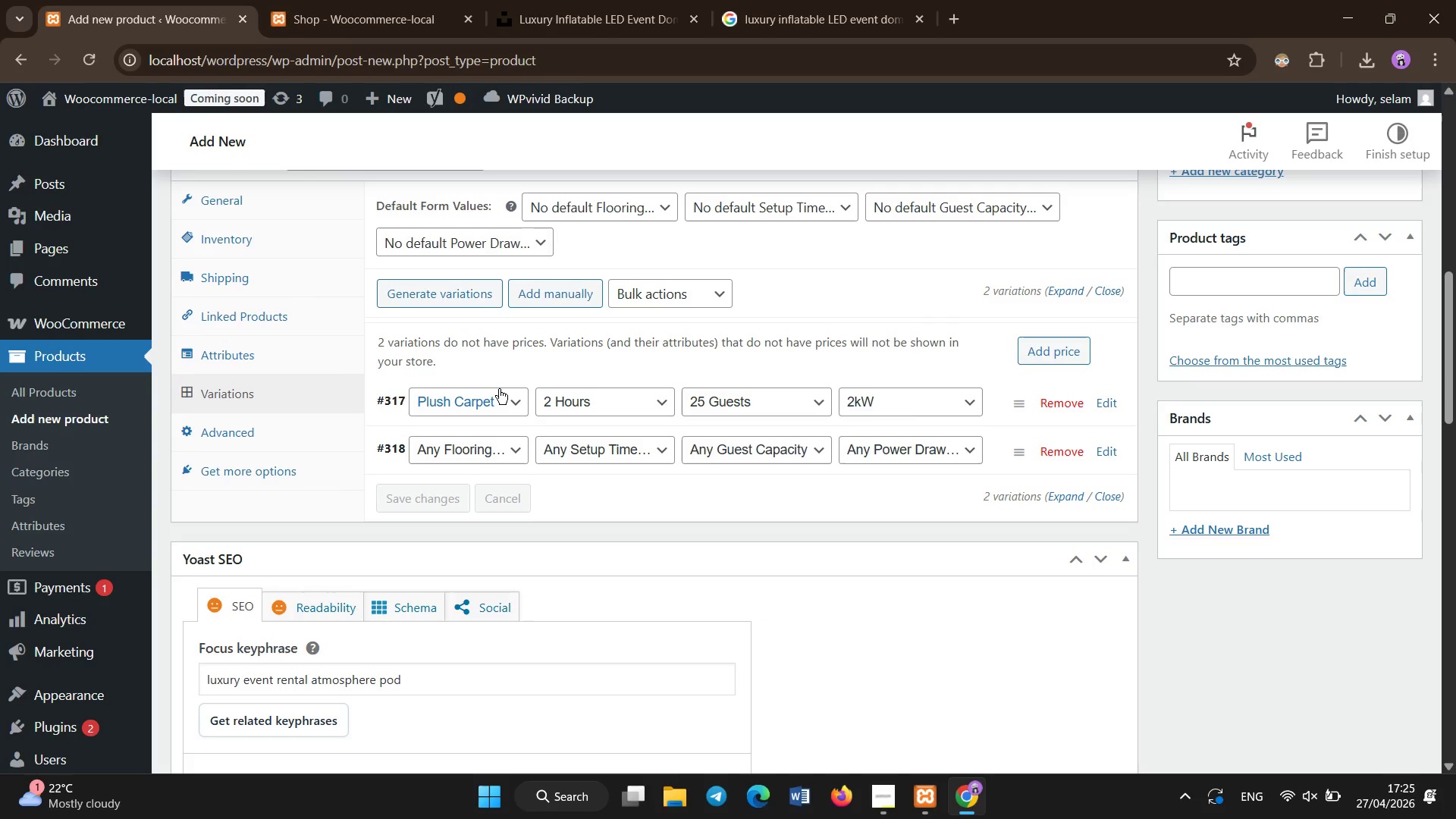 
left_click([499, 391])
 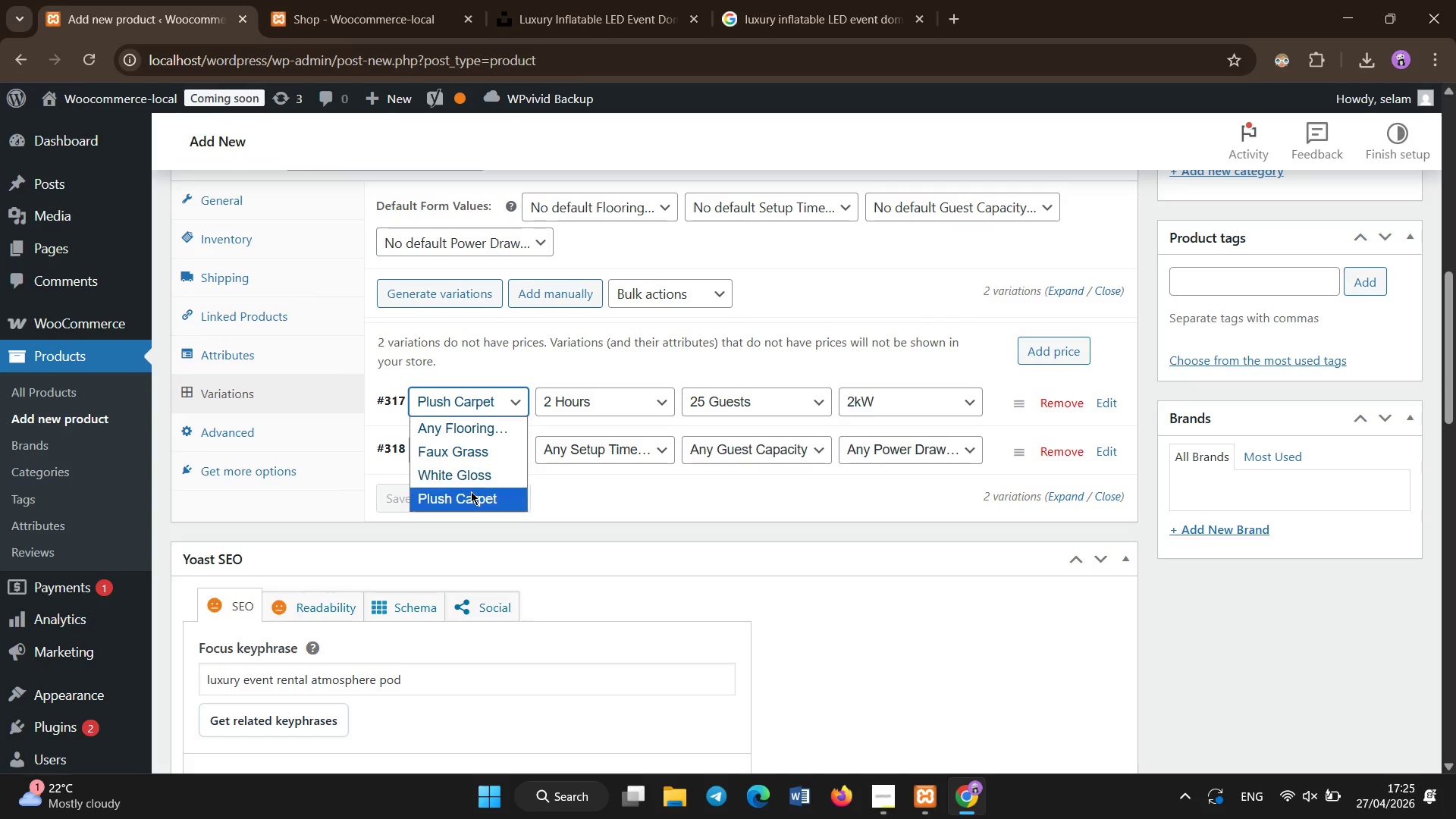 
left_click([471, 491])
 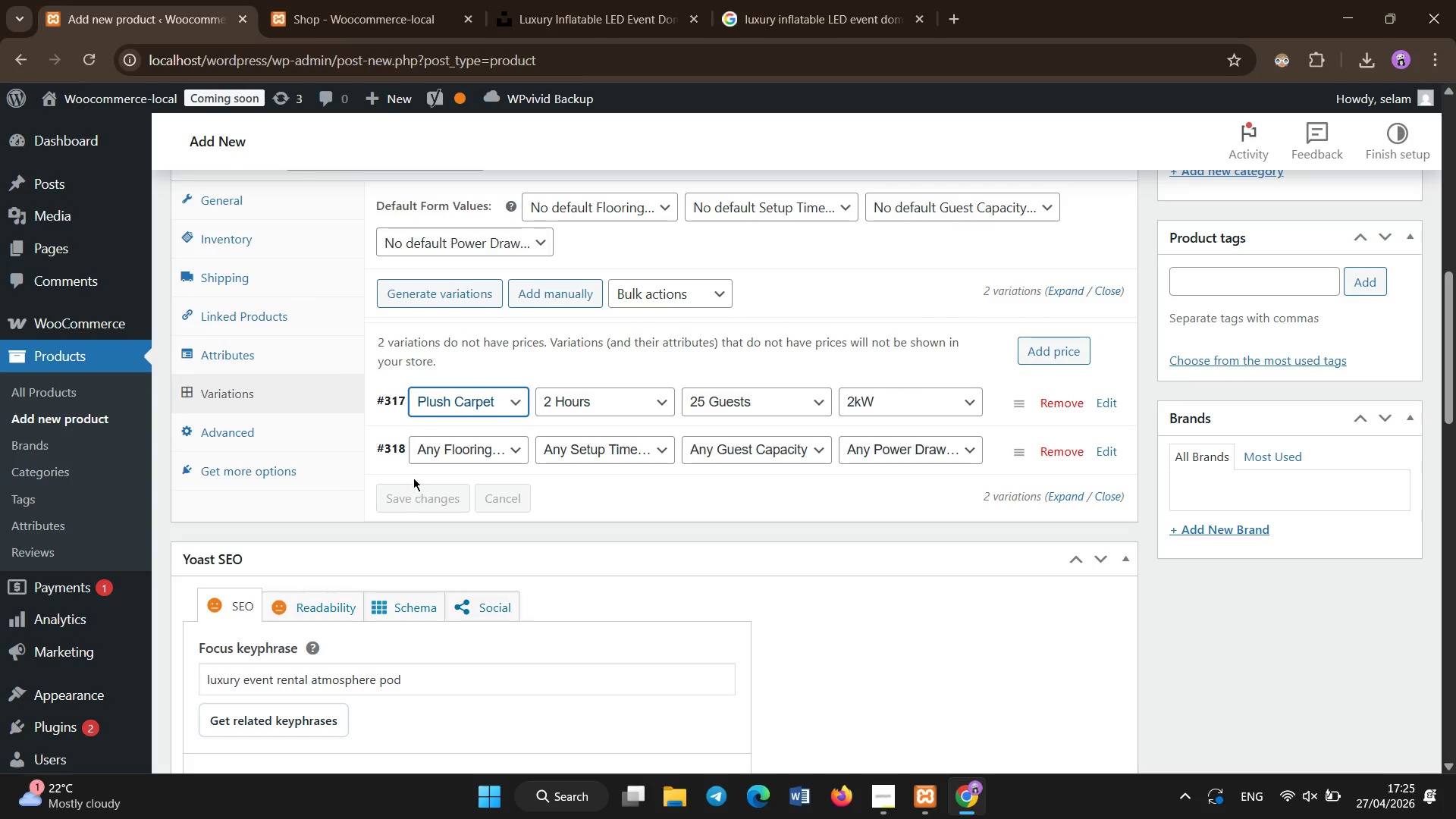 
left_click([621, 500])
 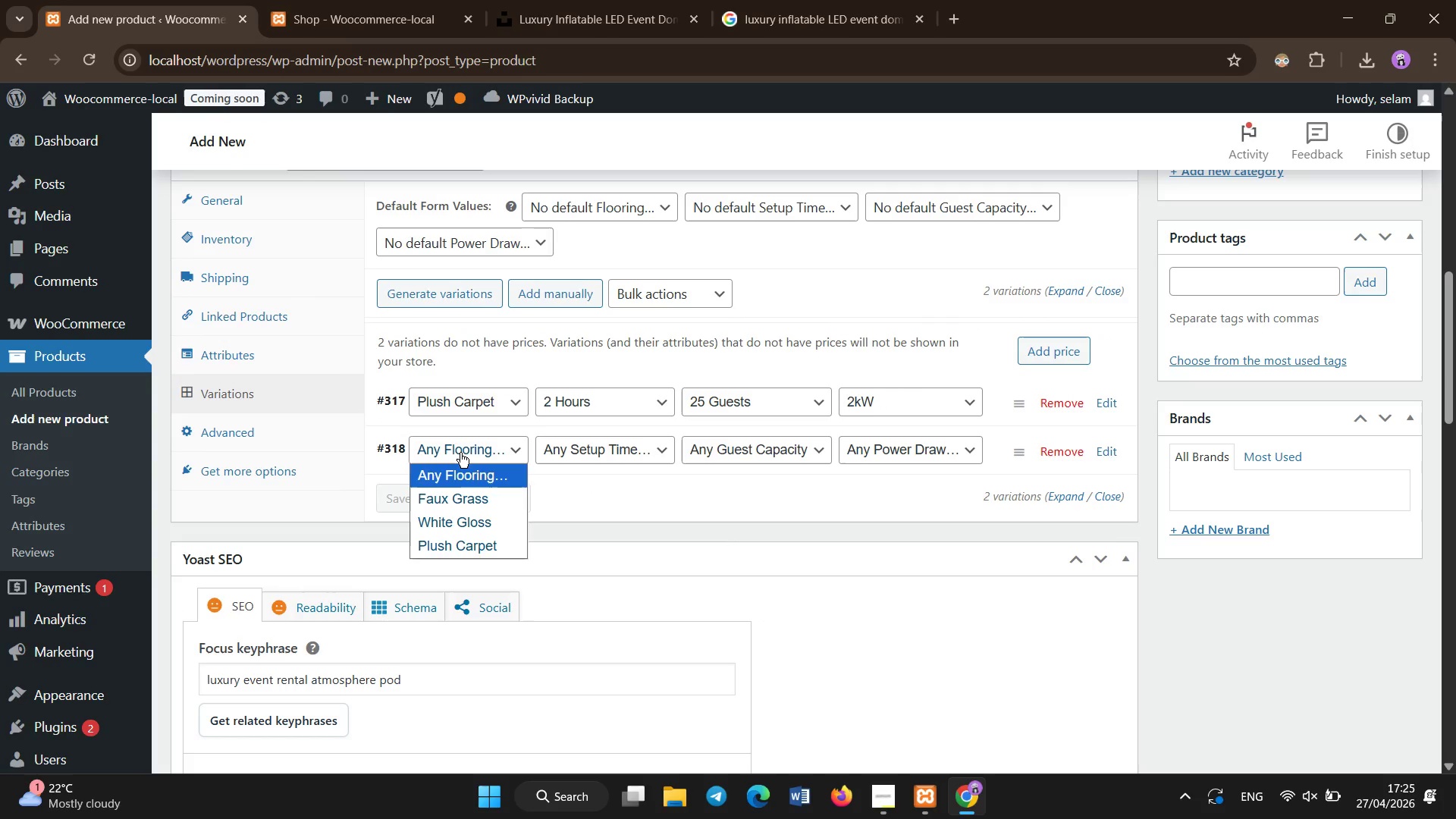 
double_click([459, 495])
 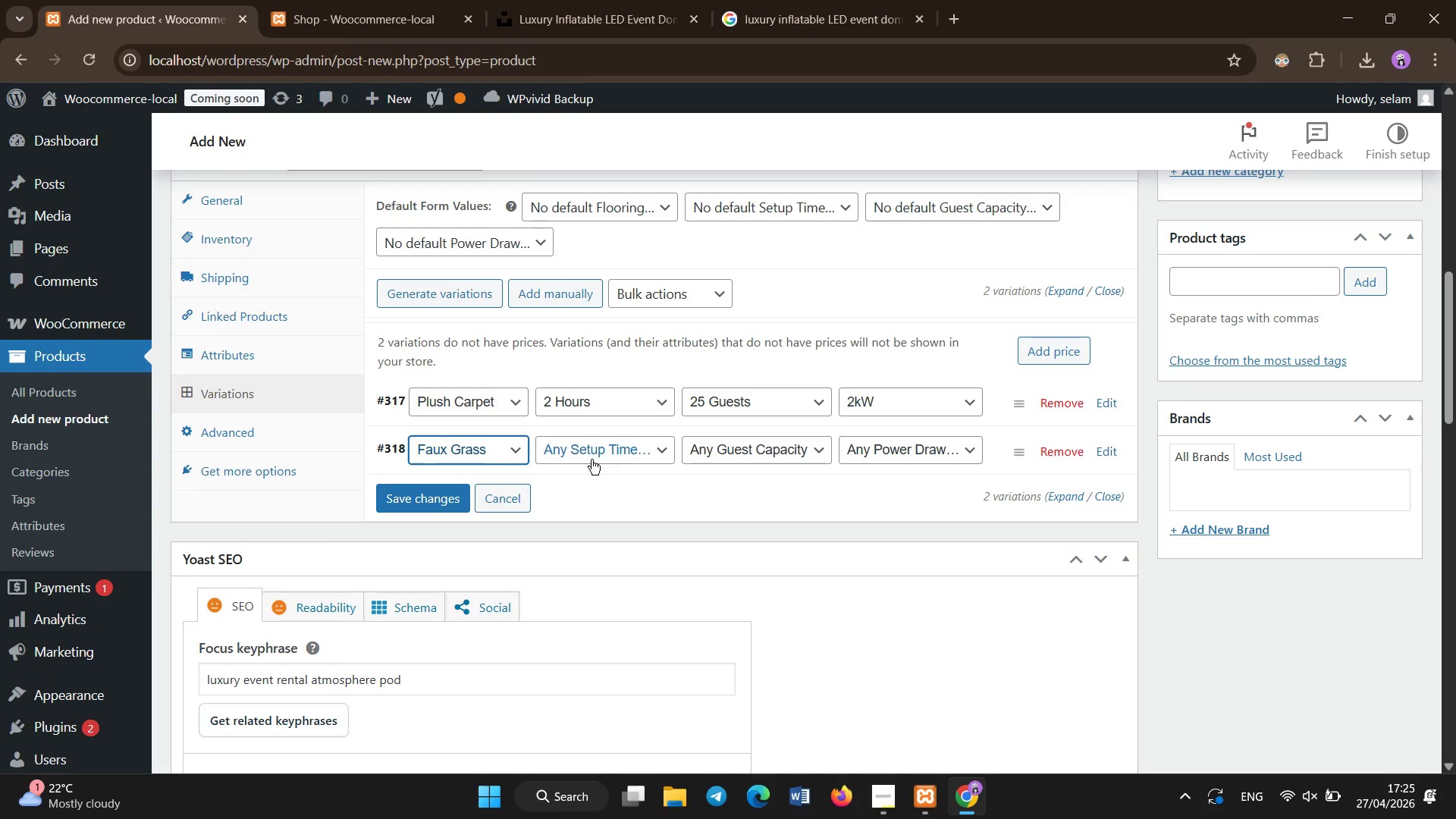 
left_click([593, 445])
 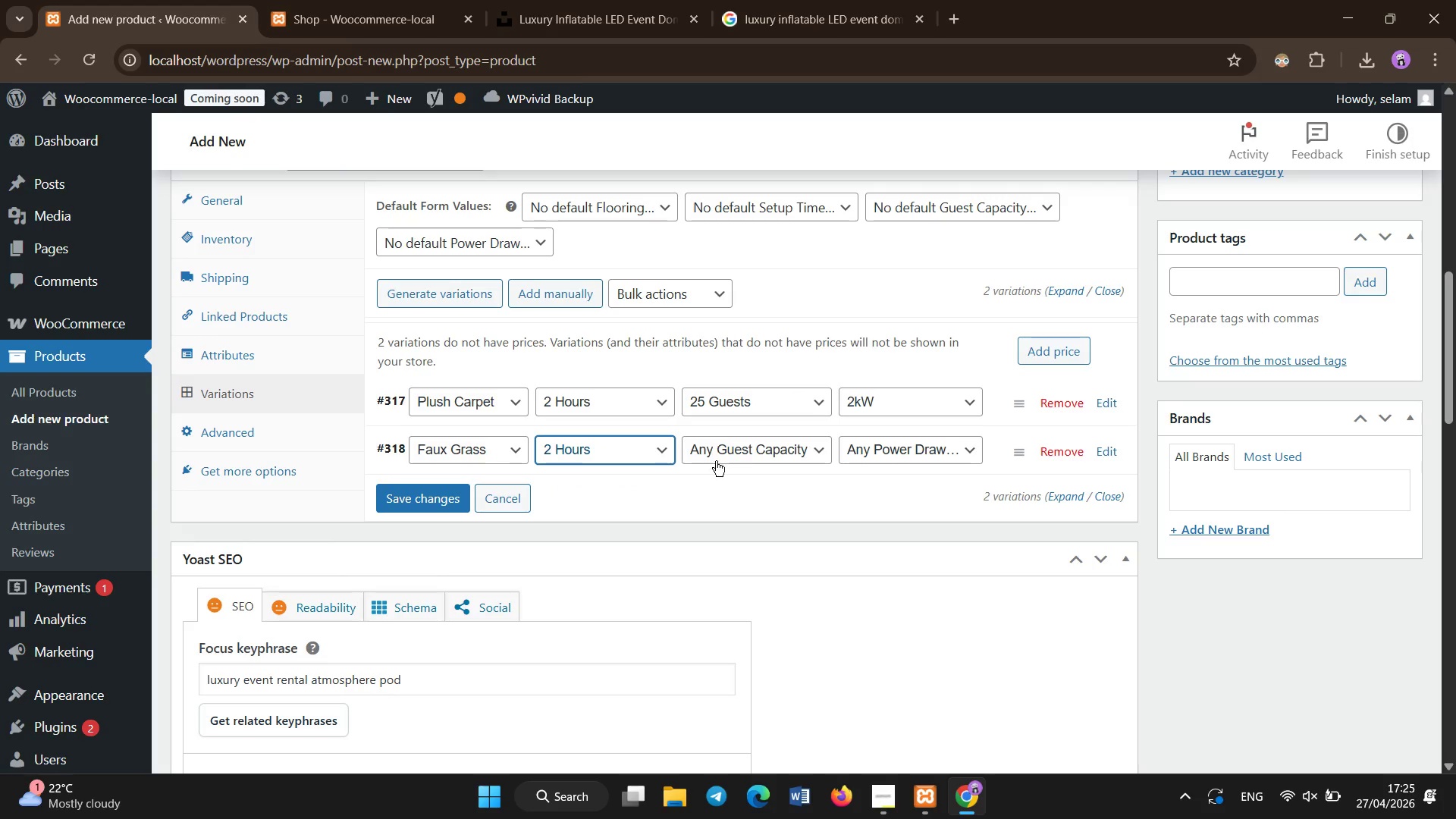 
double_click([754, 443])
 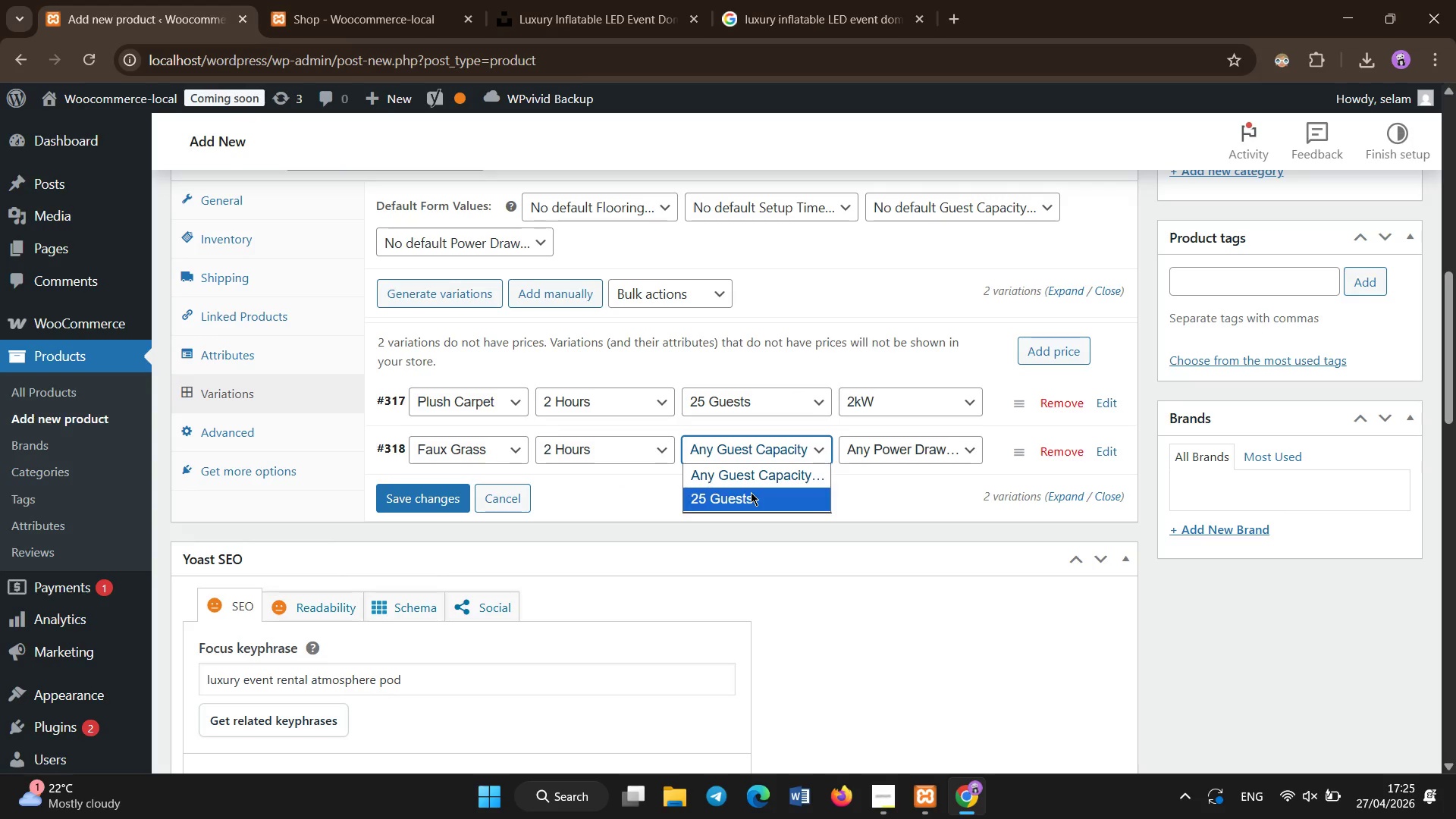 
left_click([751, 492])
 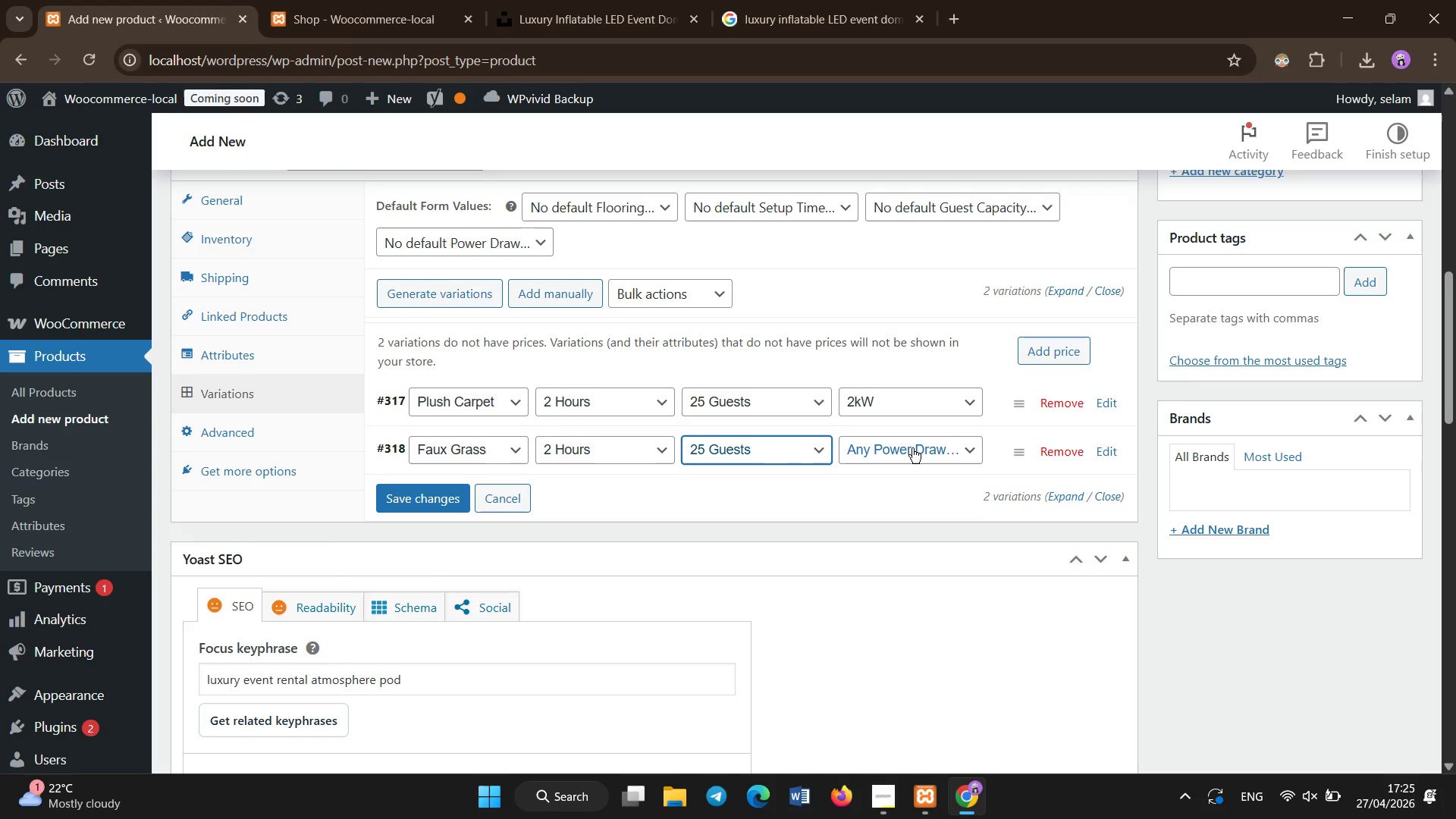 
left_click([912, 448])
 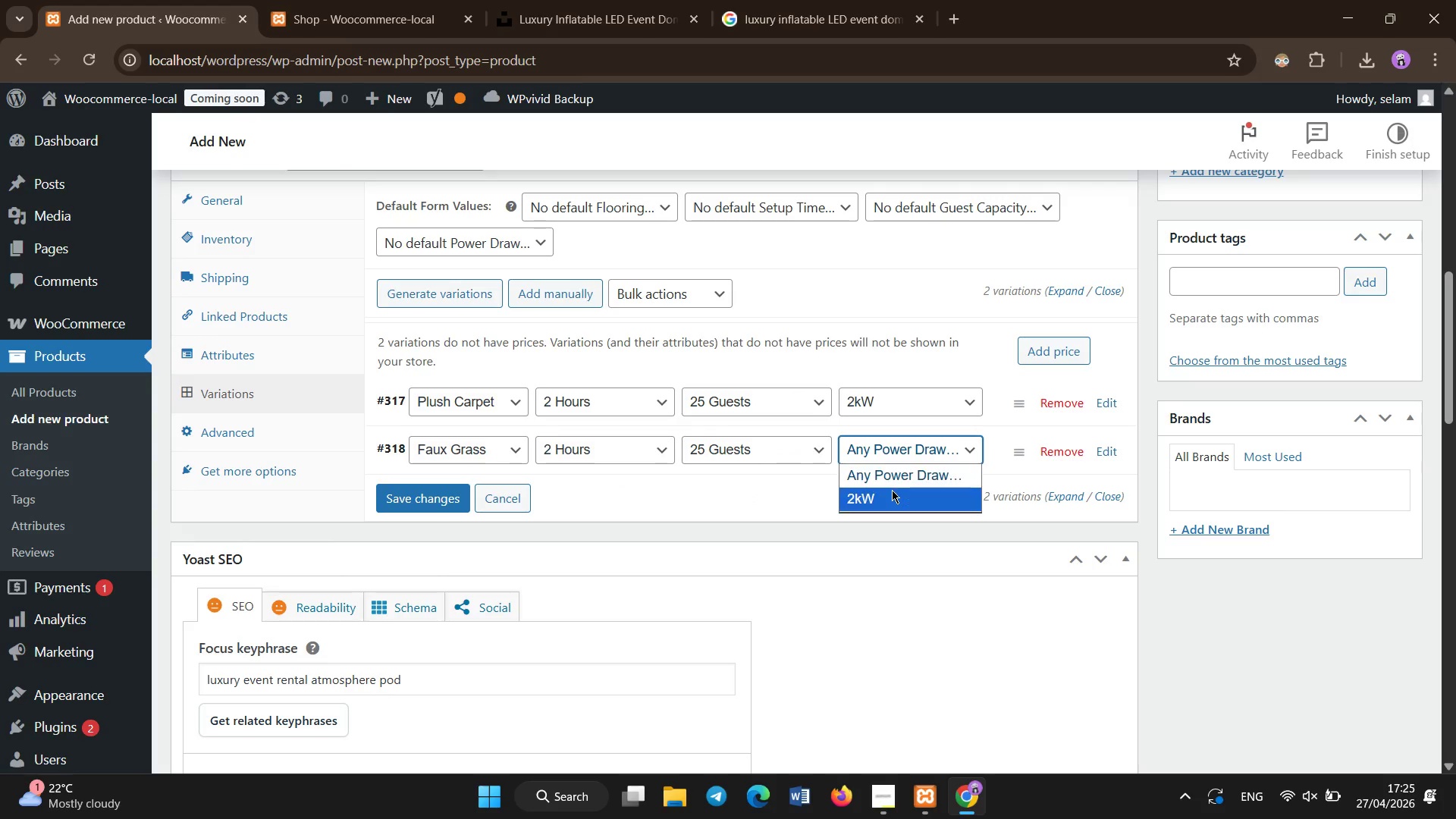 
left_click([892, 490])
 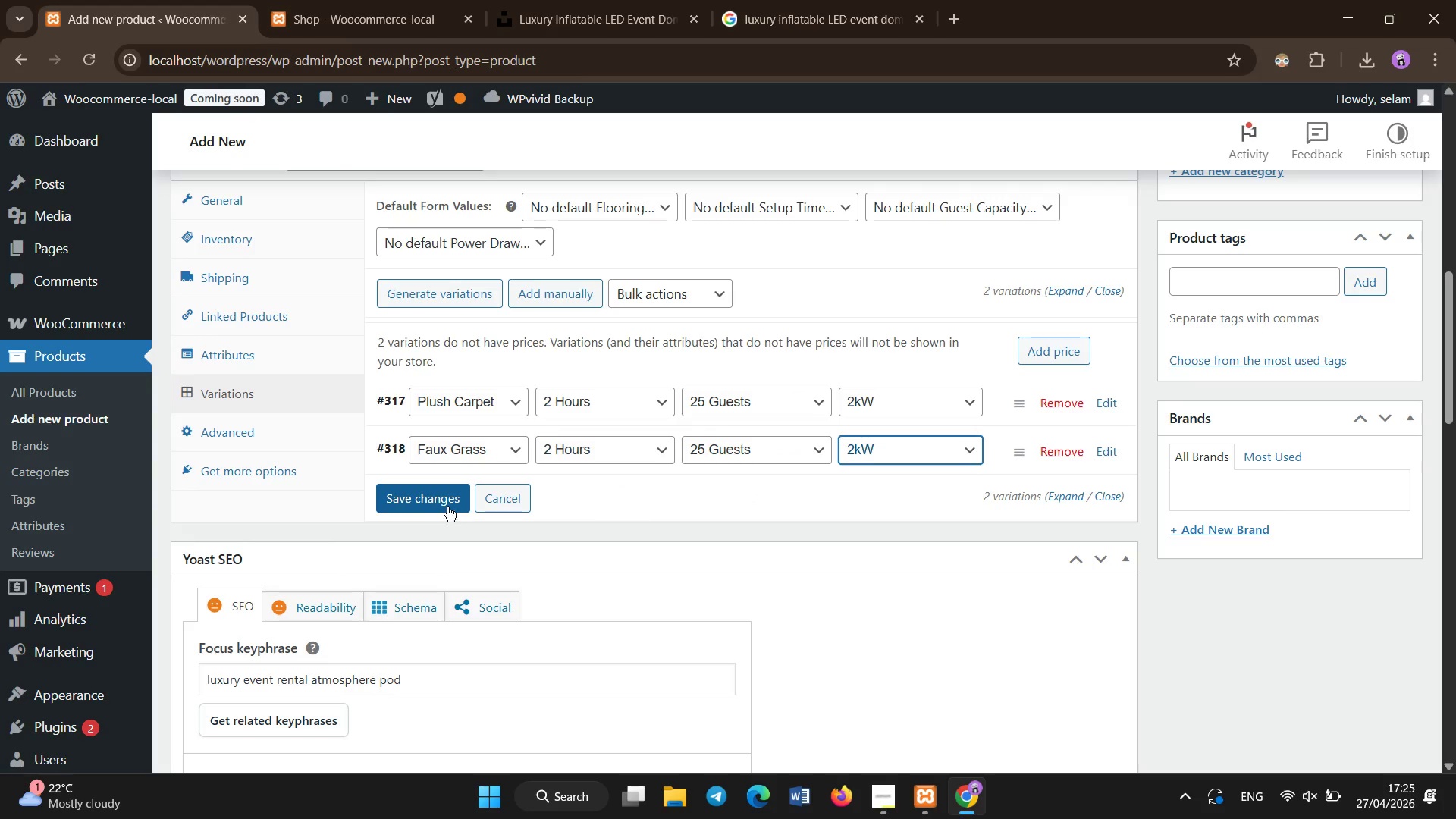 
left_click([438, 502])
 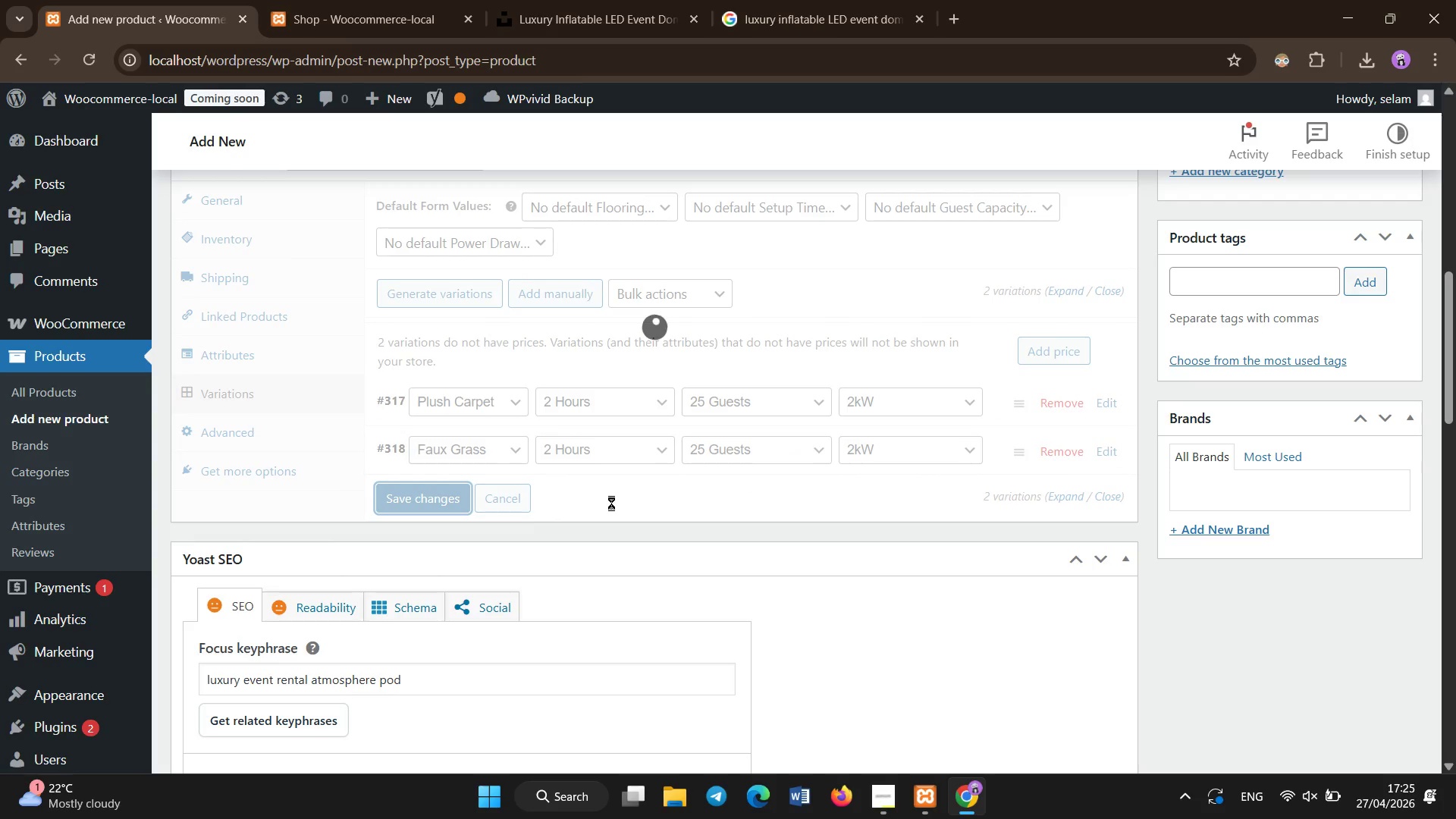 
wait(8.2)
 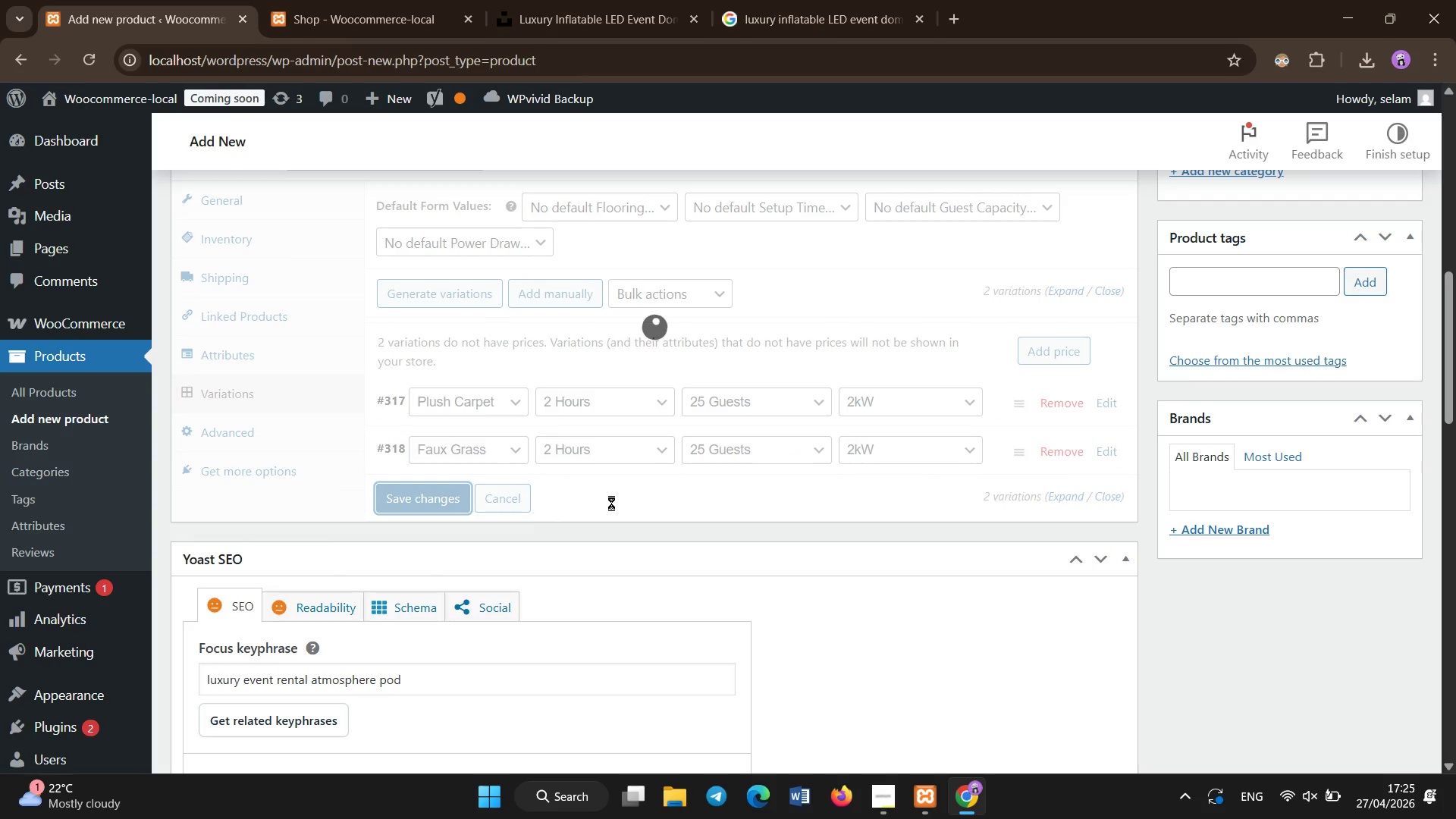 
left_click([1114, 402])
 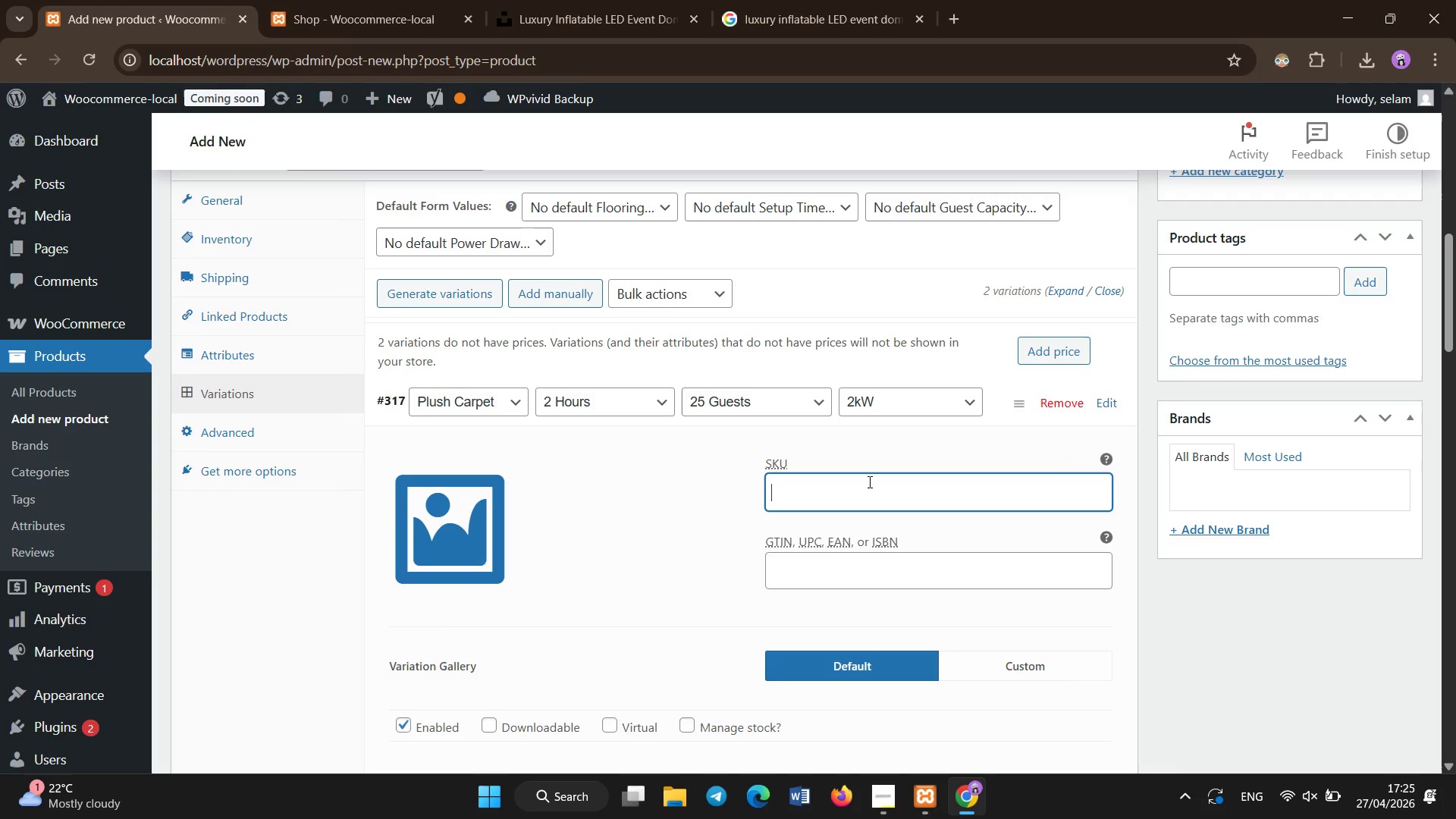 
hold_key(key=ShiftLeft, duration=1.03)
 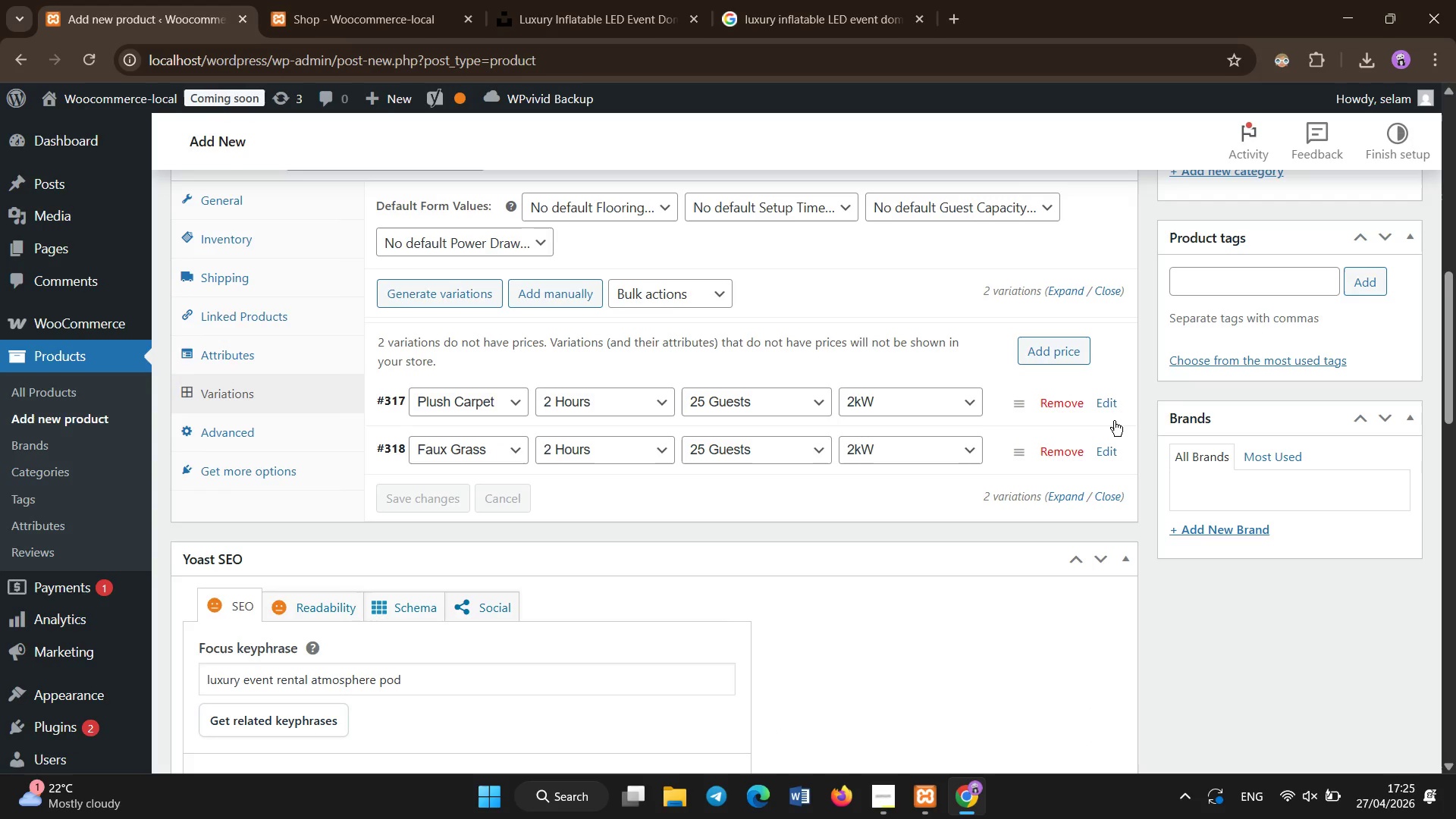 
left_click([1109, 411])
 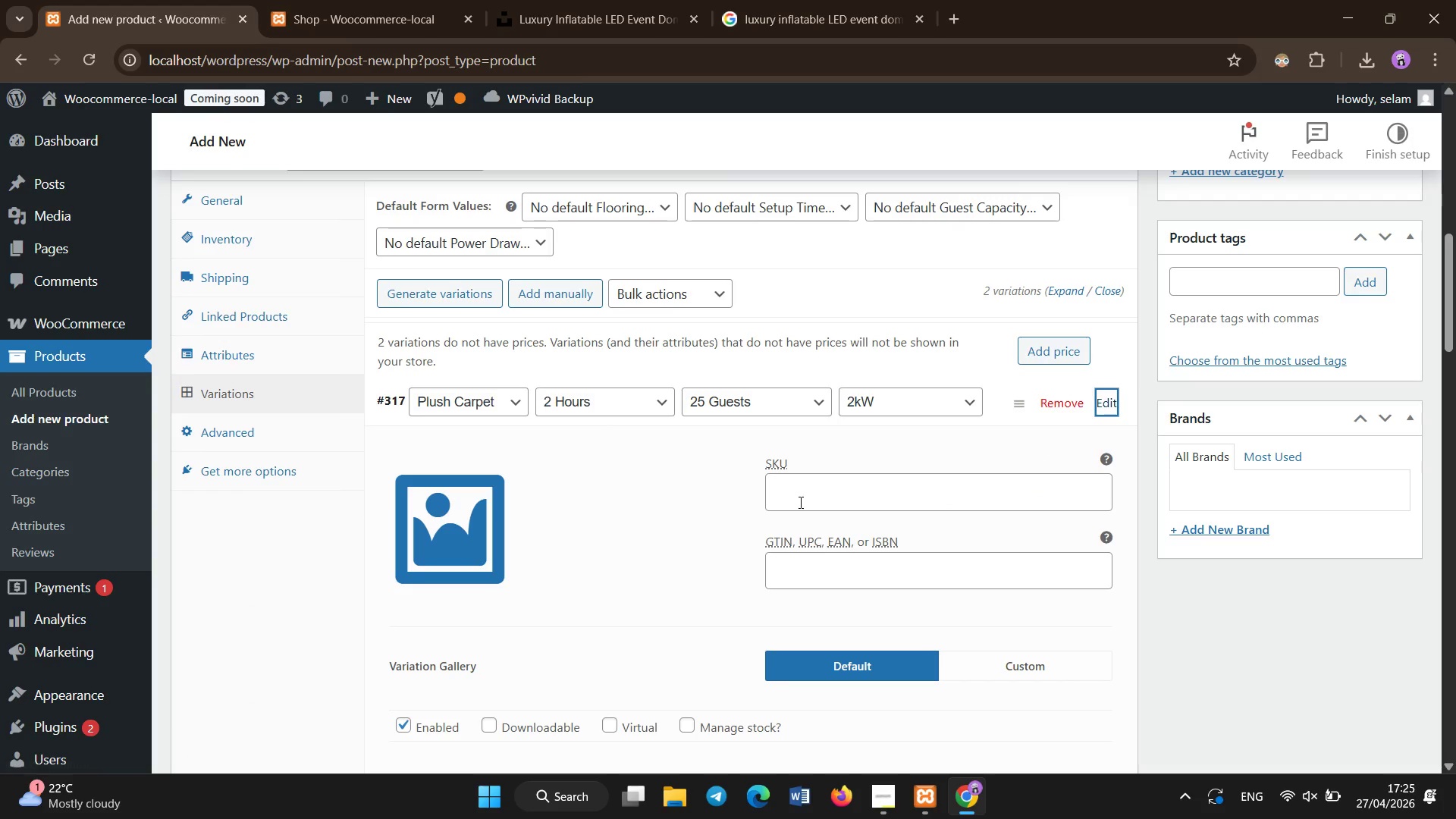 
left_click([805, 491])
 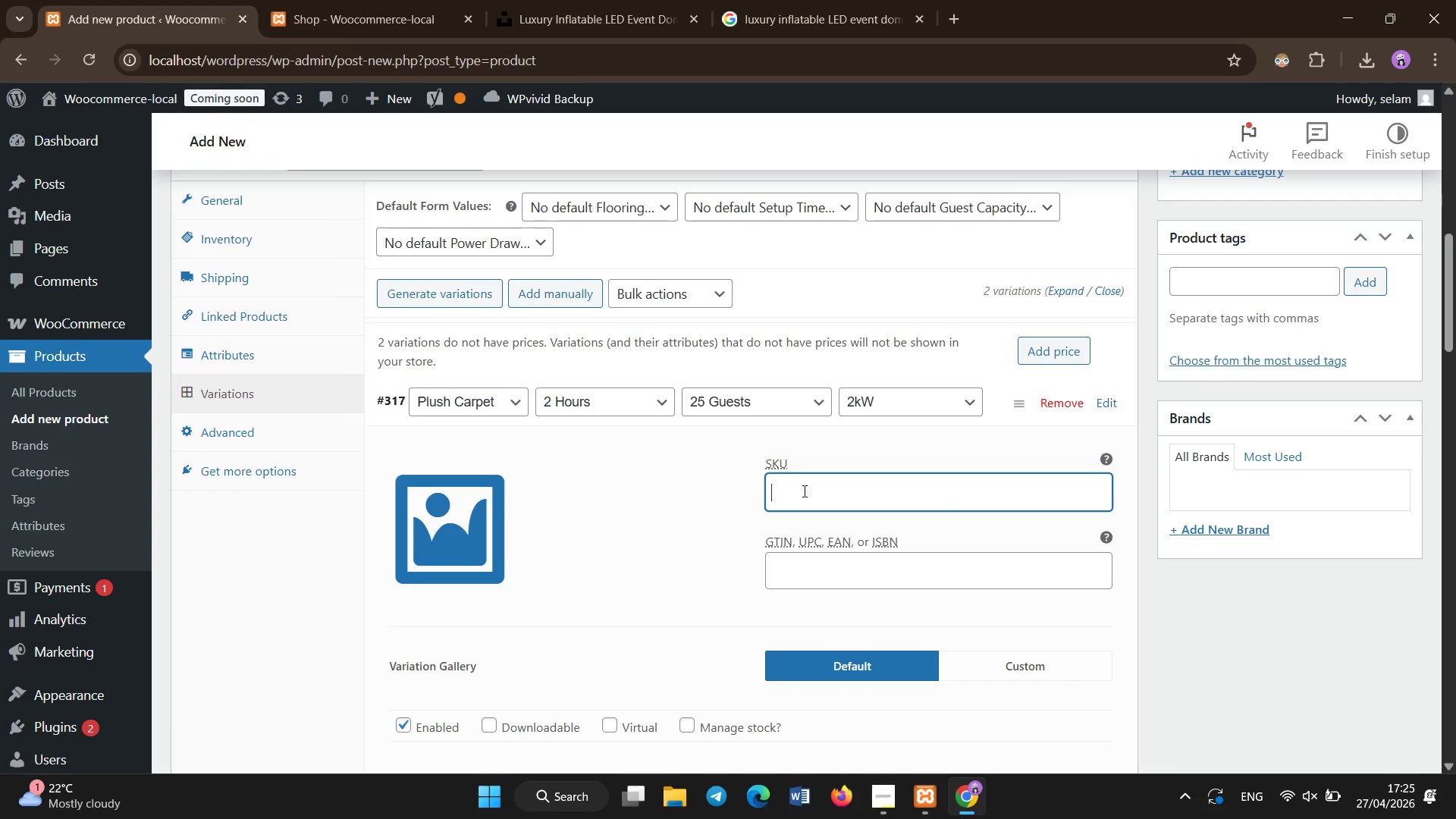 
type(SKU-30-CF-FG)
 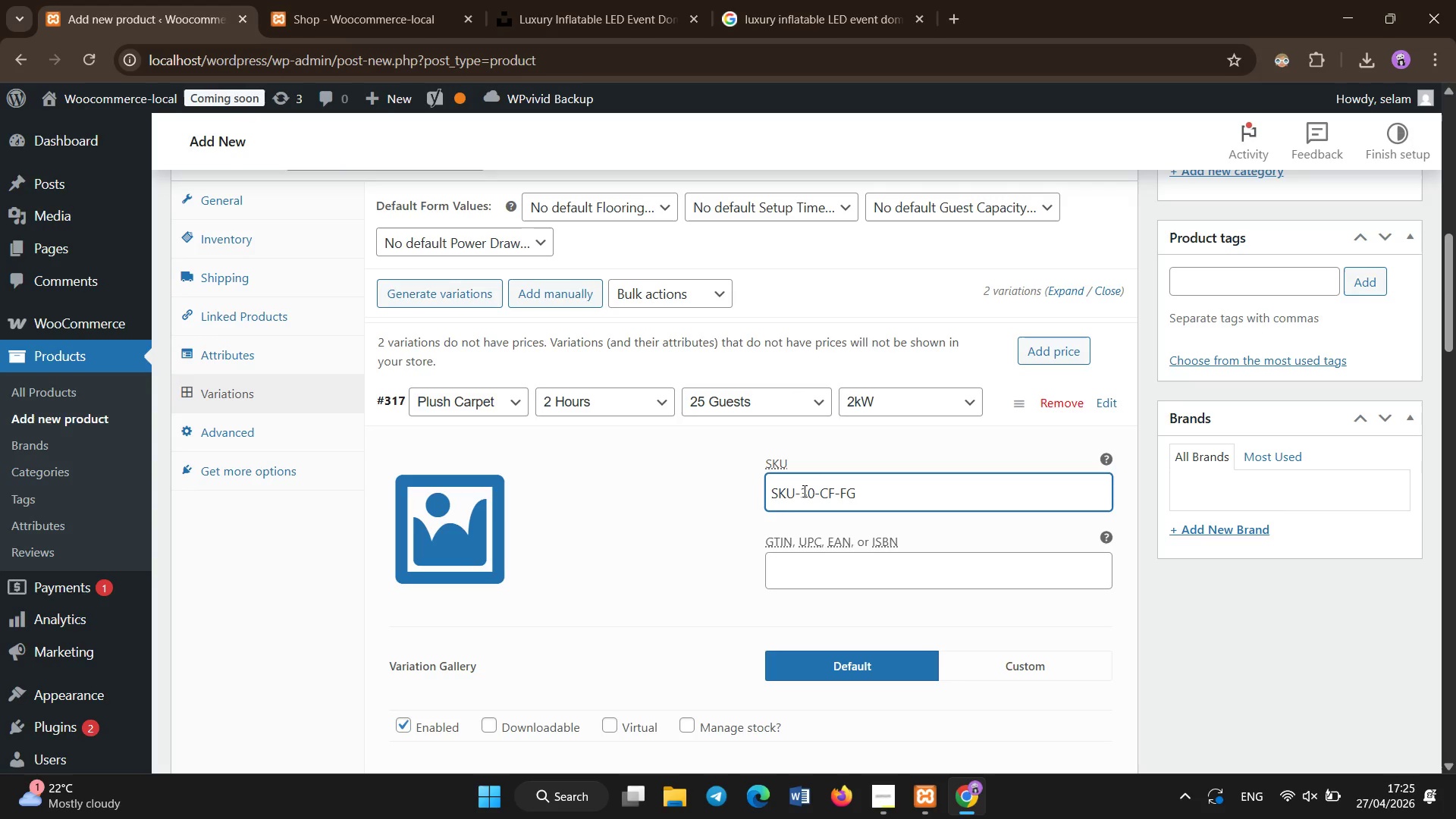 
scroll: coordinate [777, 591], scroll_direction: down, amount: 2.0
 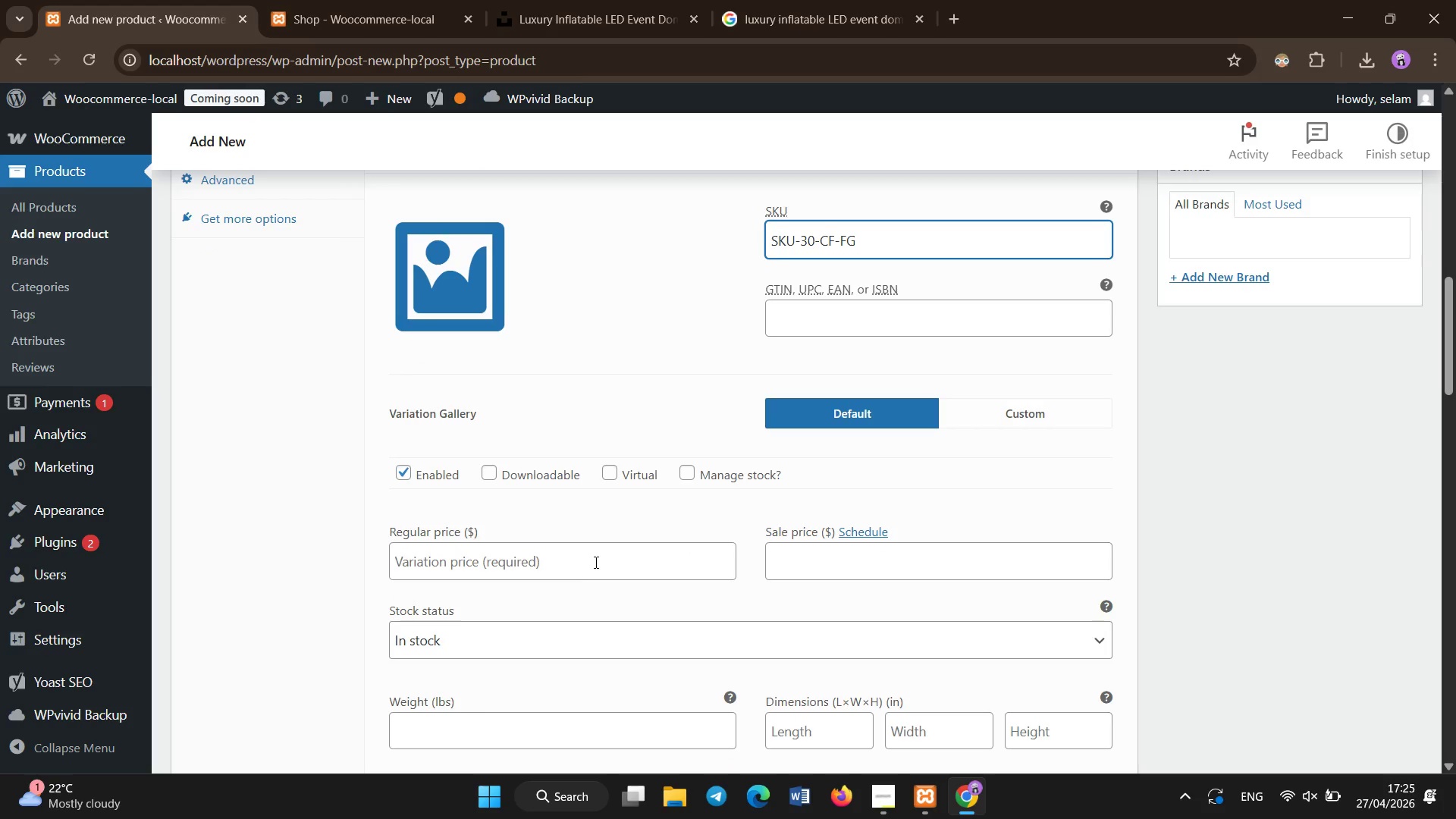 
left_click([594, 561])
 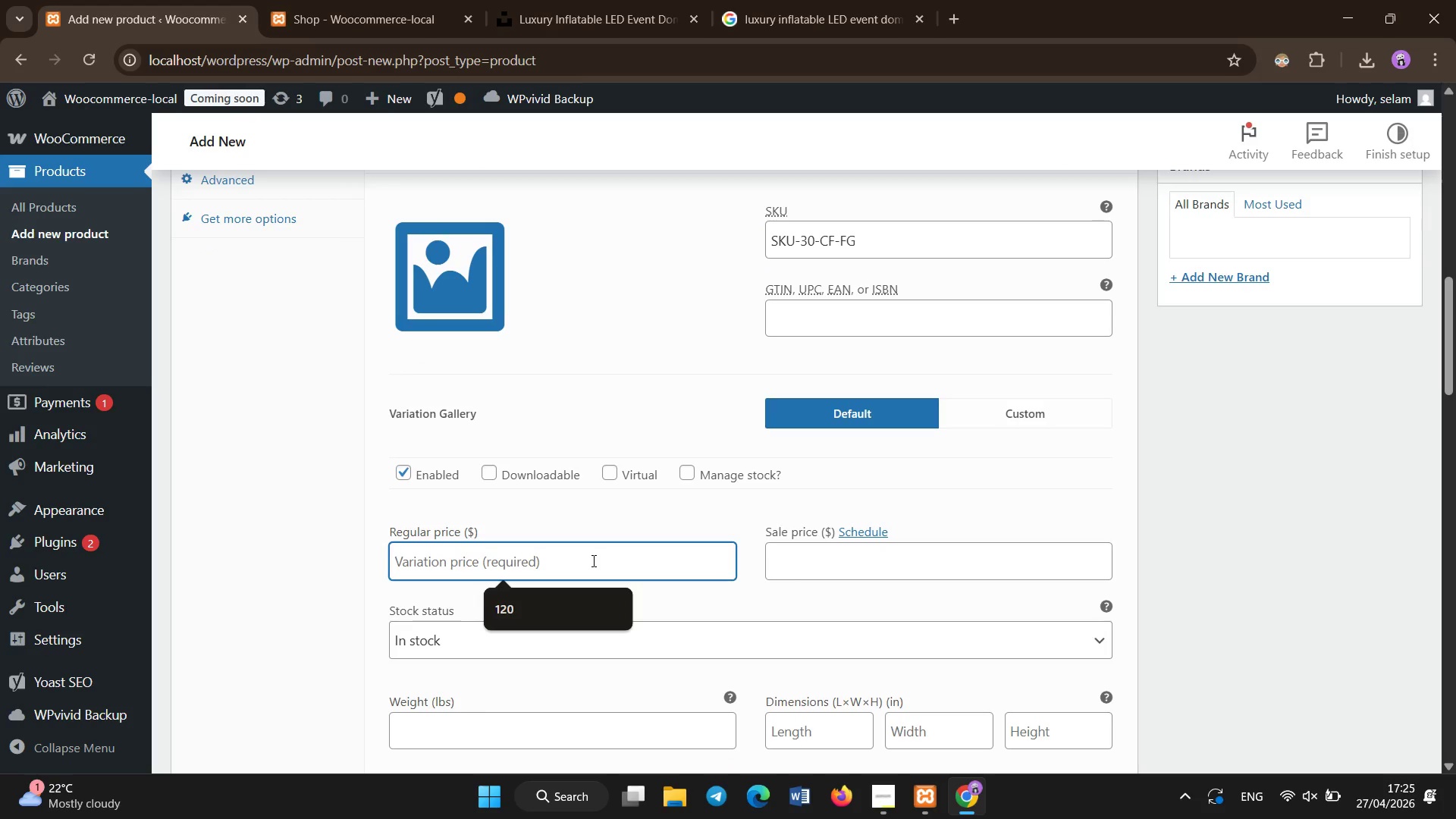 
type(50)
key(Backspace)
type(50)
 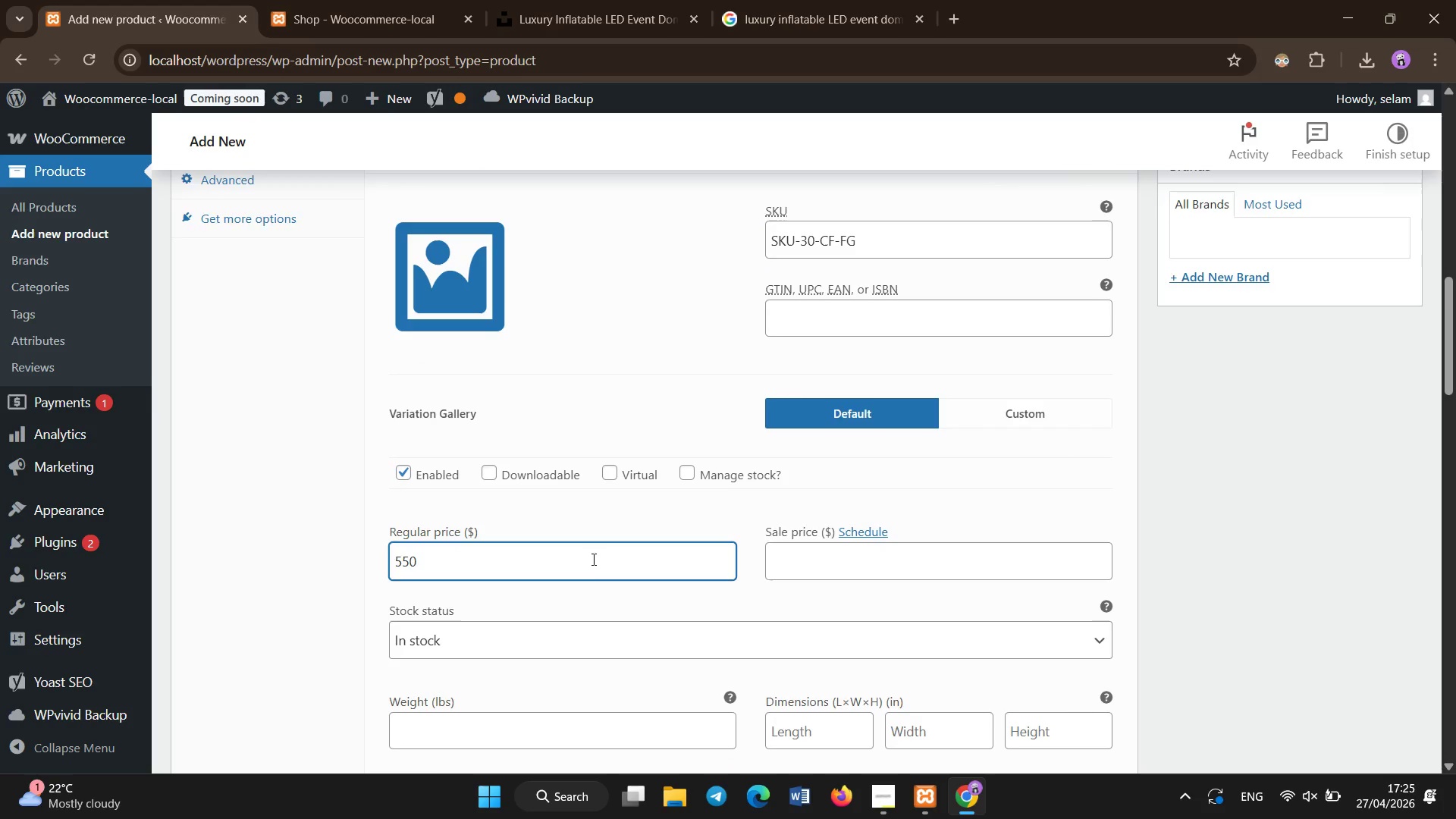 
scroll: coordinate [620, 545], scroll_direction: down, amount: 5.0
 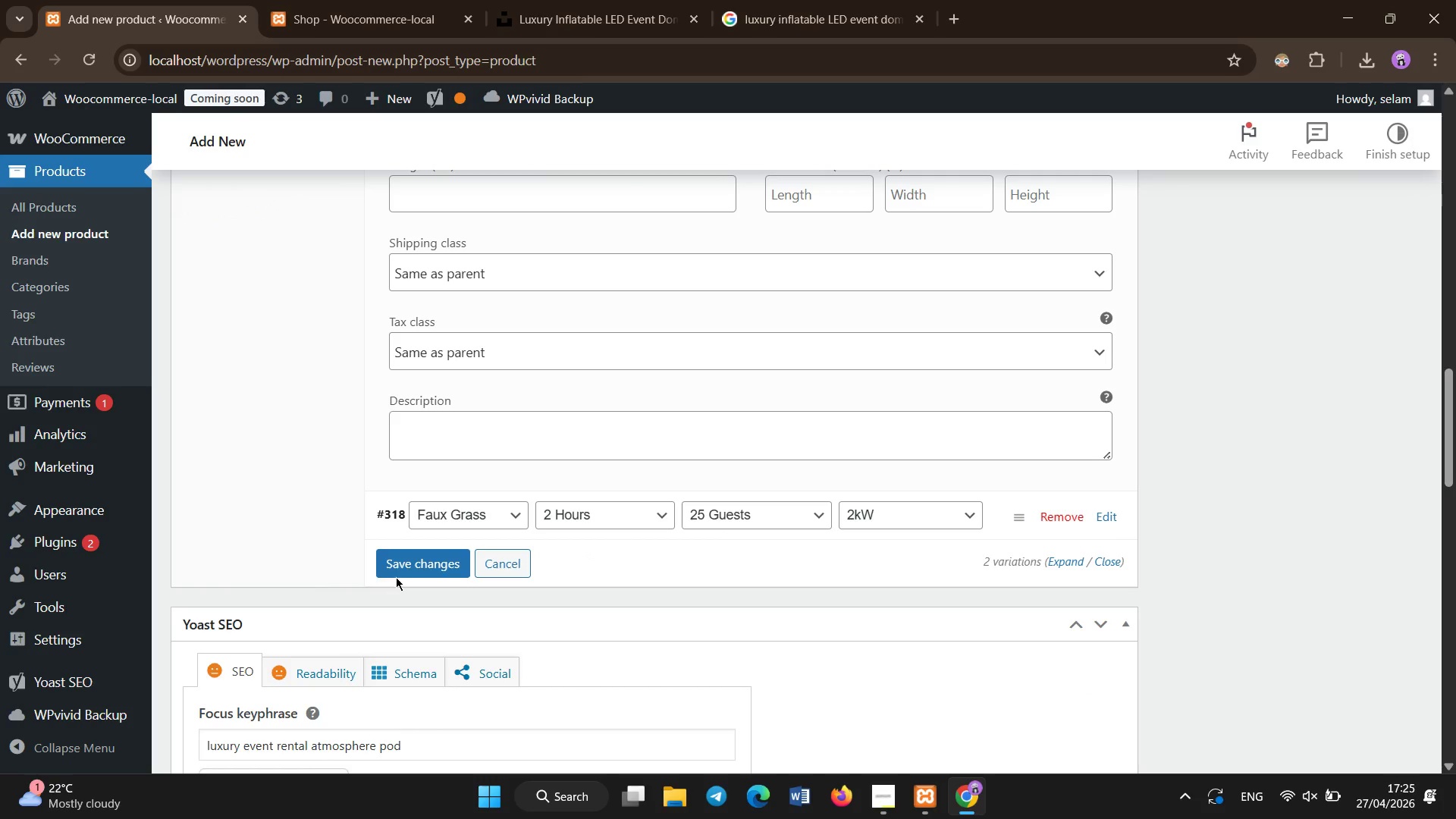 
left_click([409, 568])
 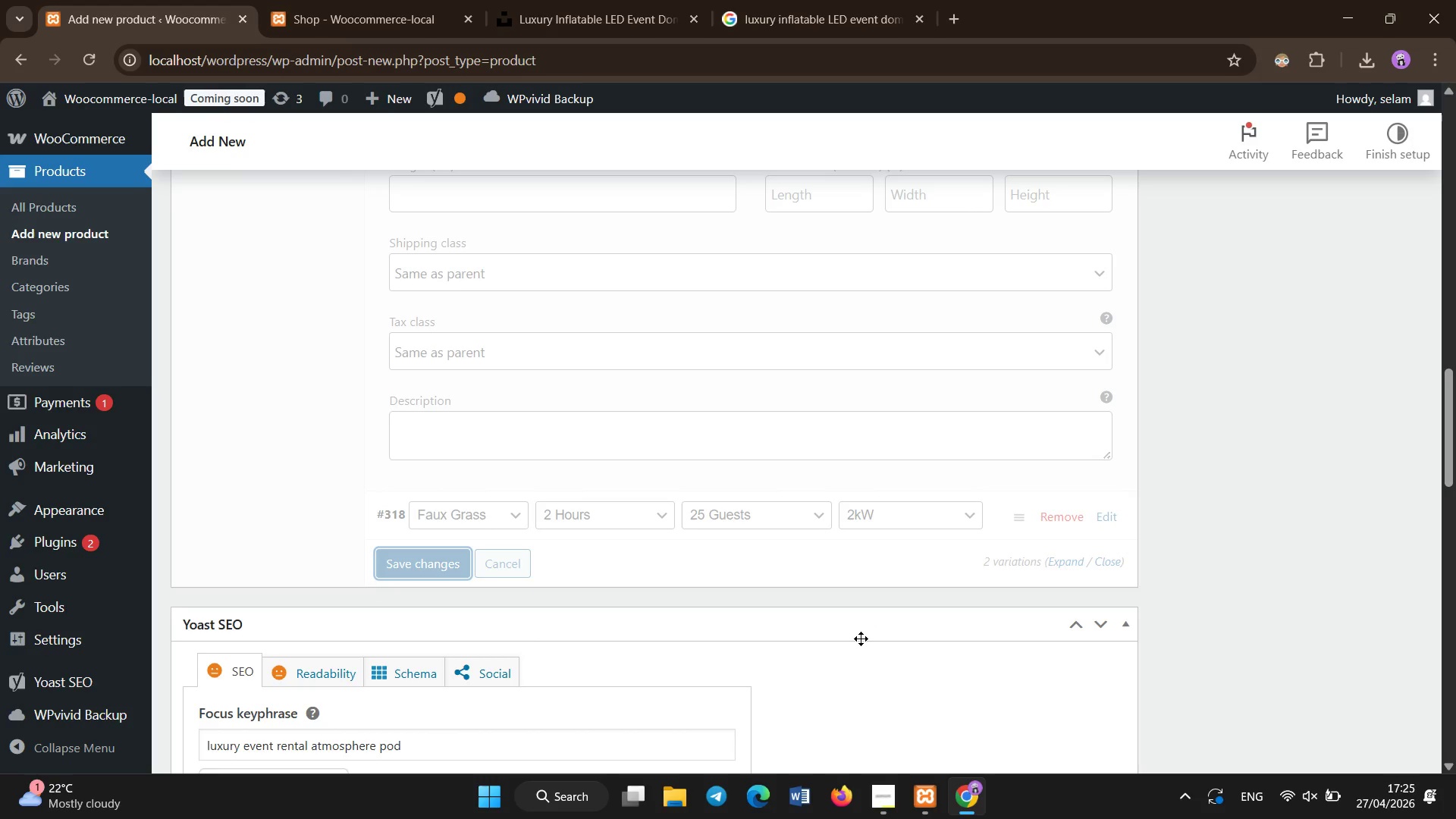 
wait(7.49)
 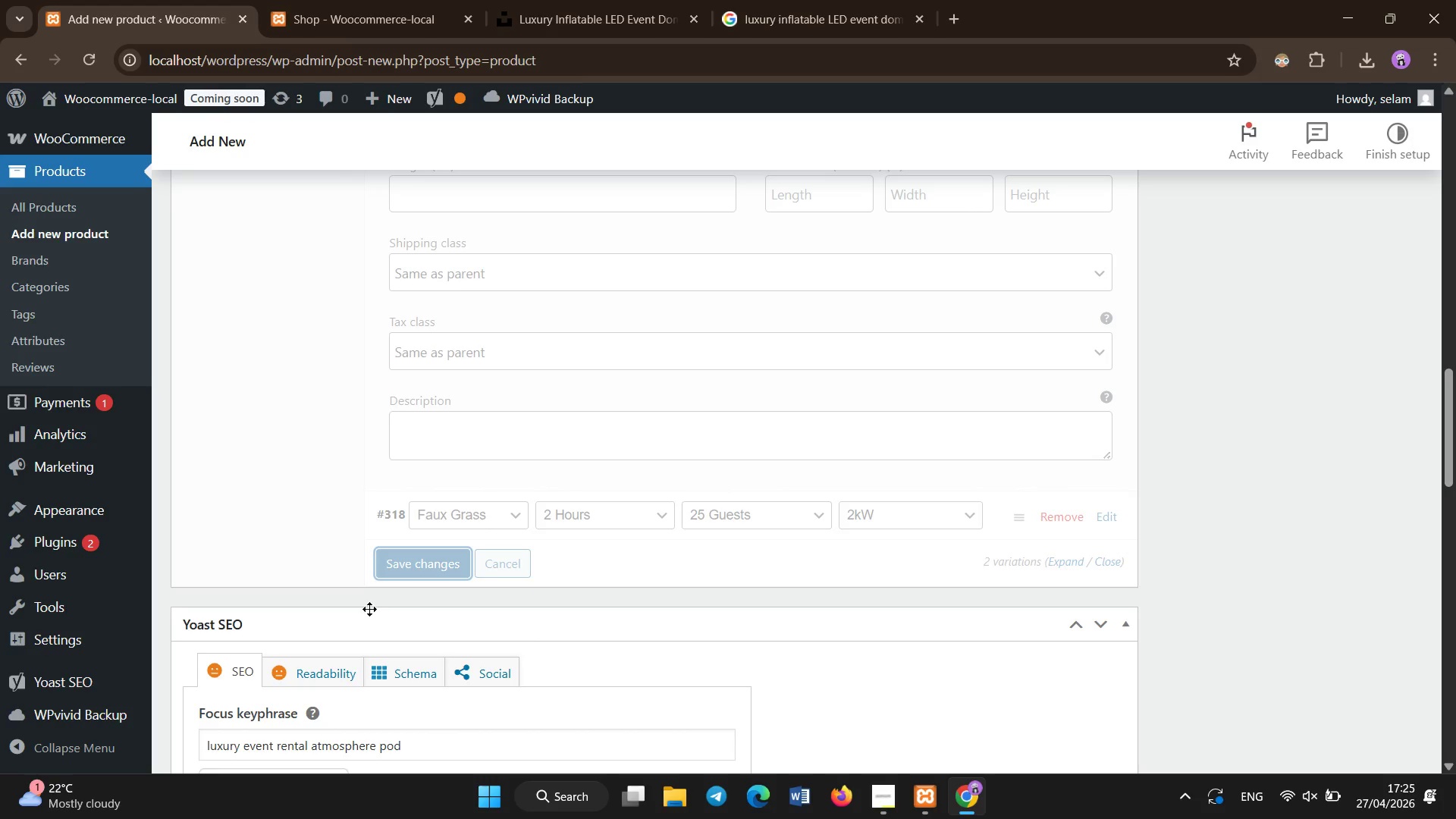 
scroll: coordinate [1067, 298], scroll_direction: up, amount: 6.0
 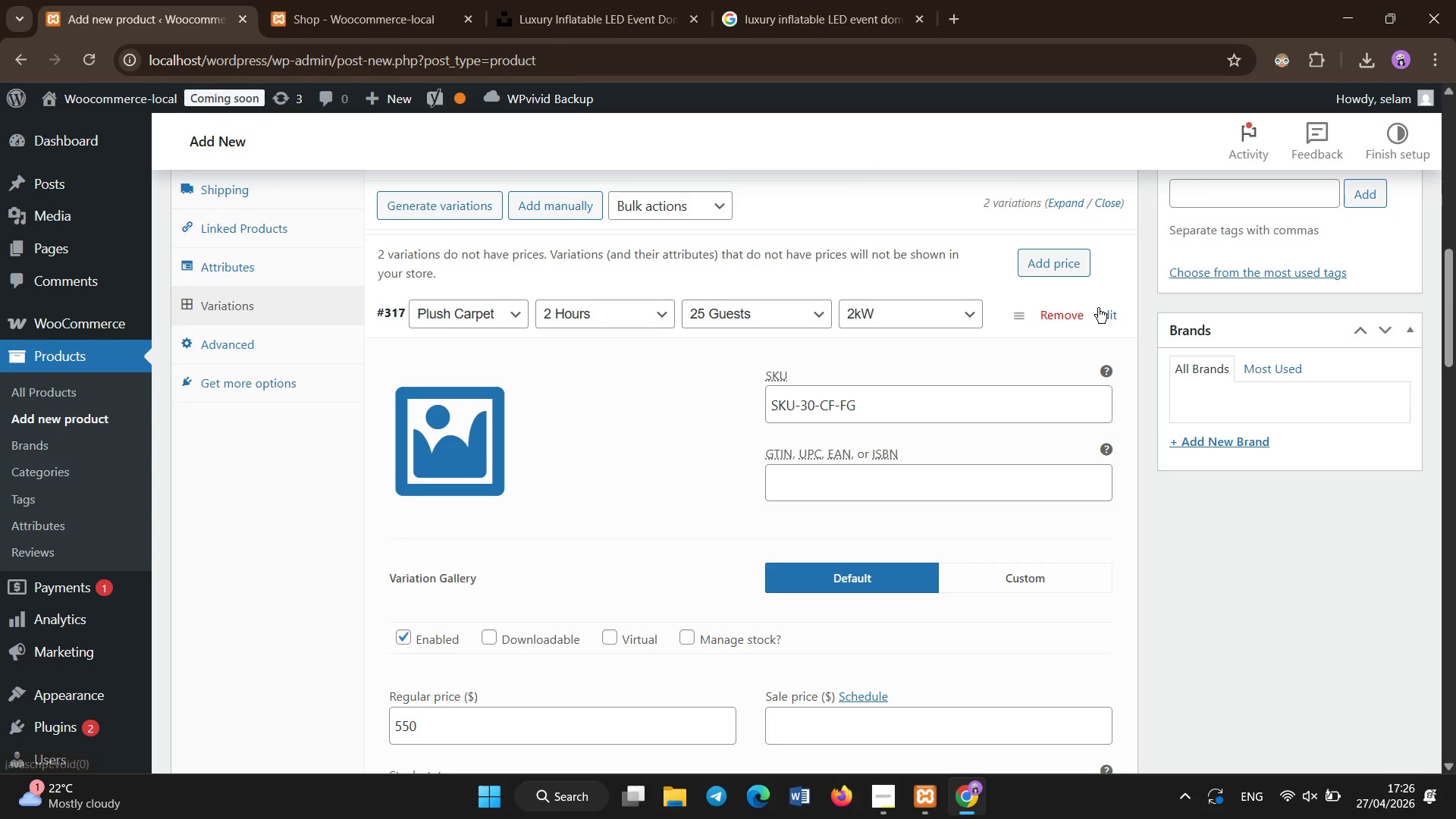 
left_click([1100, 309])
 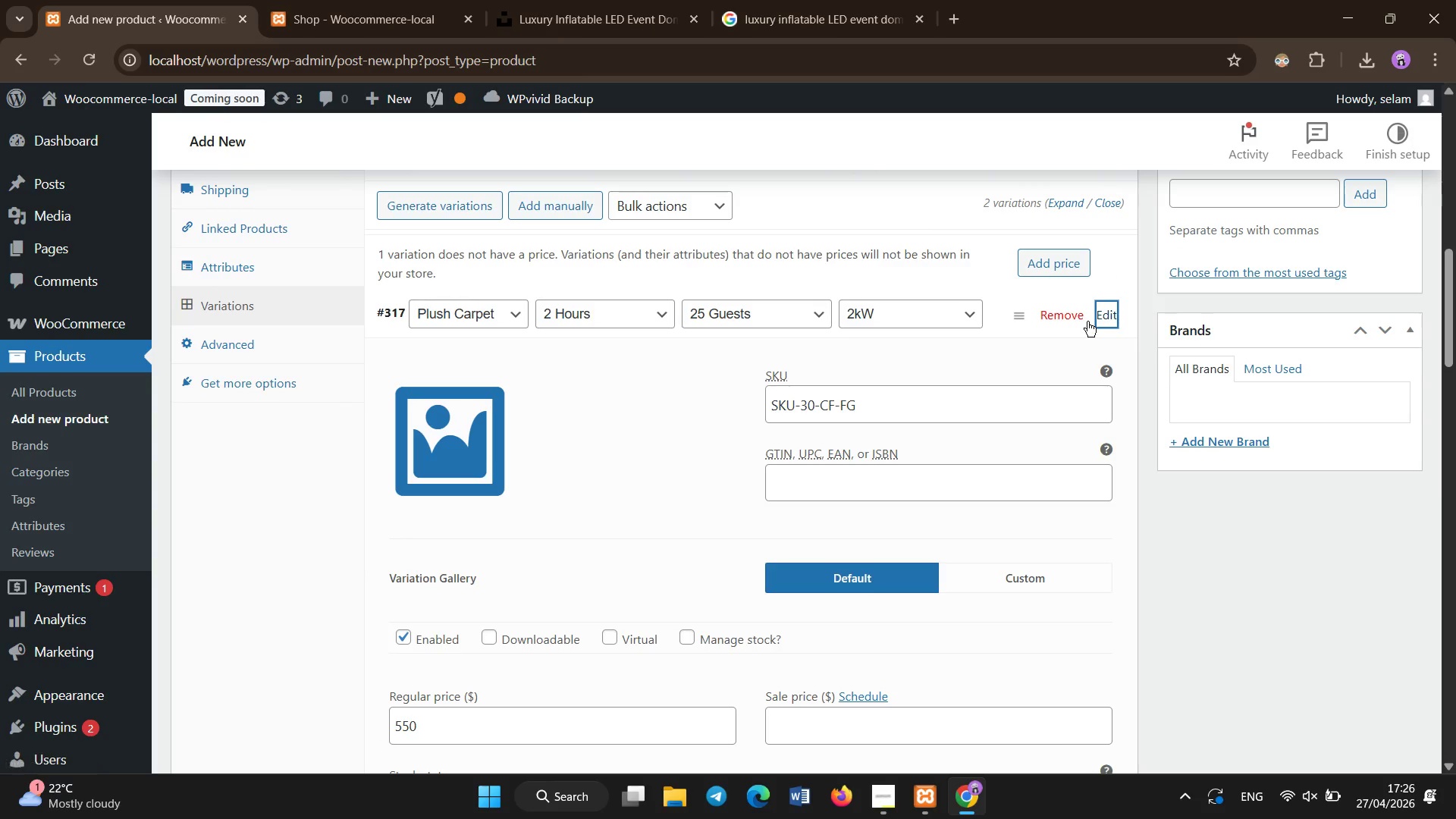 
left_click([1107, 319])
 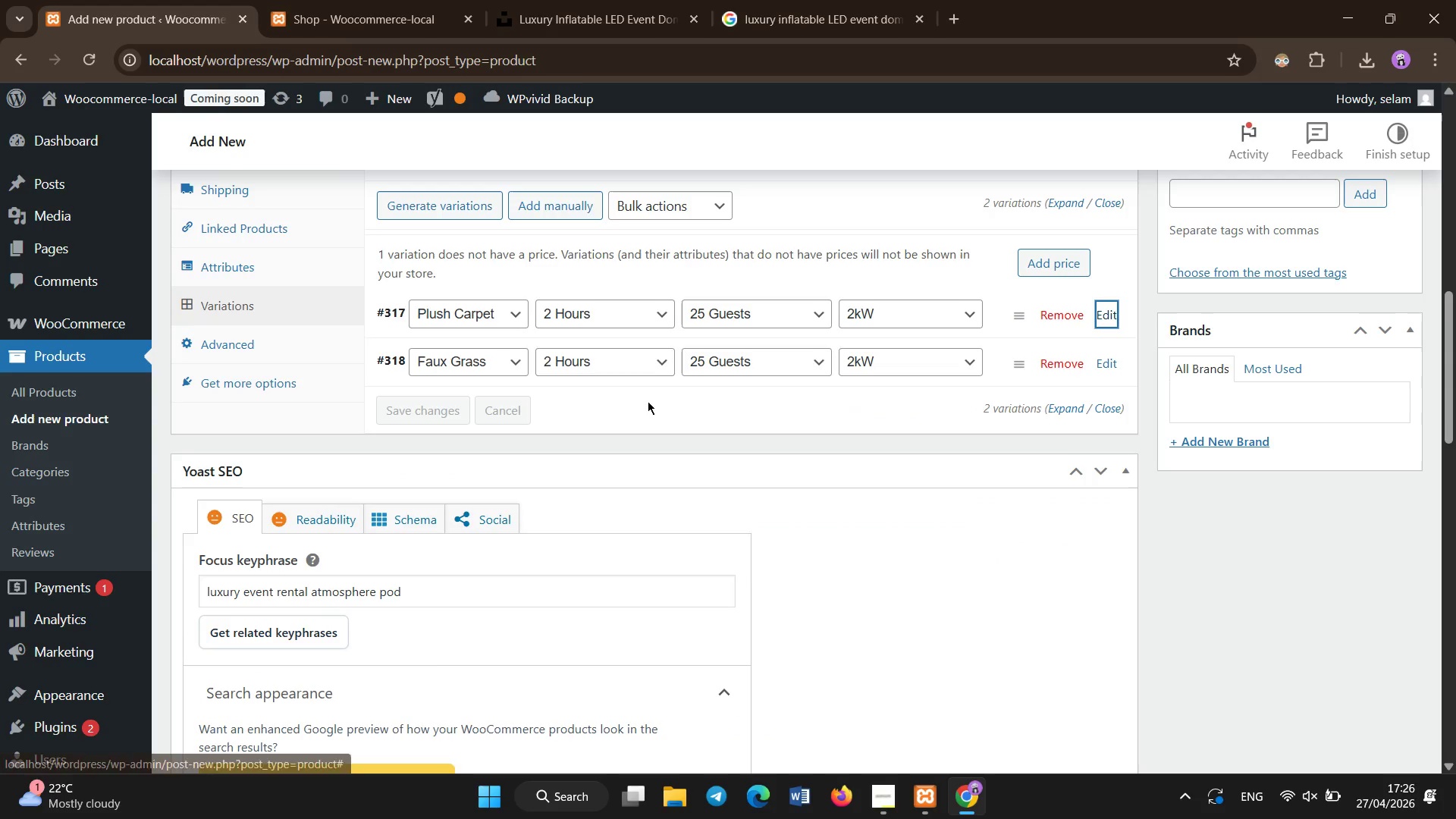 
mouse_move([1117, 374])
 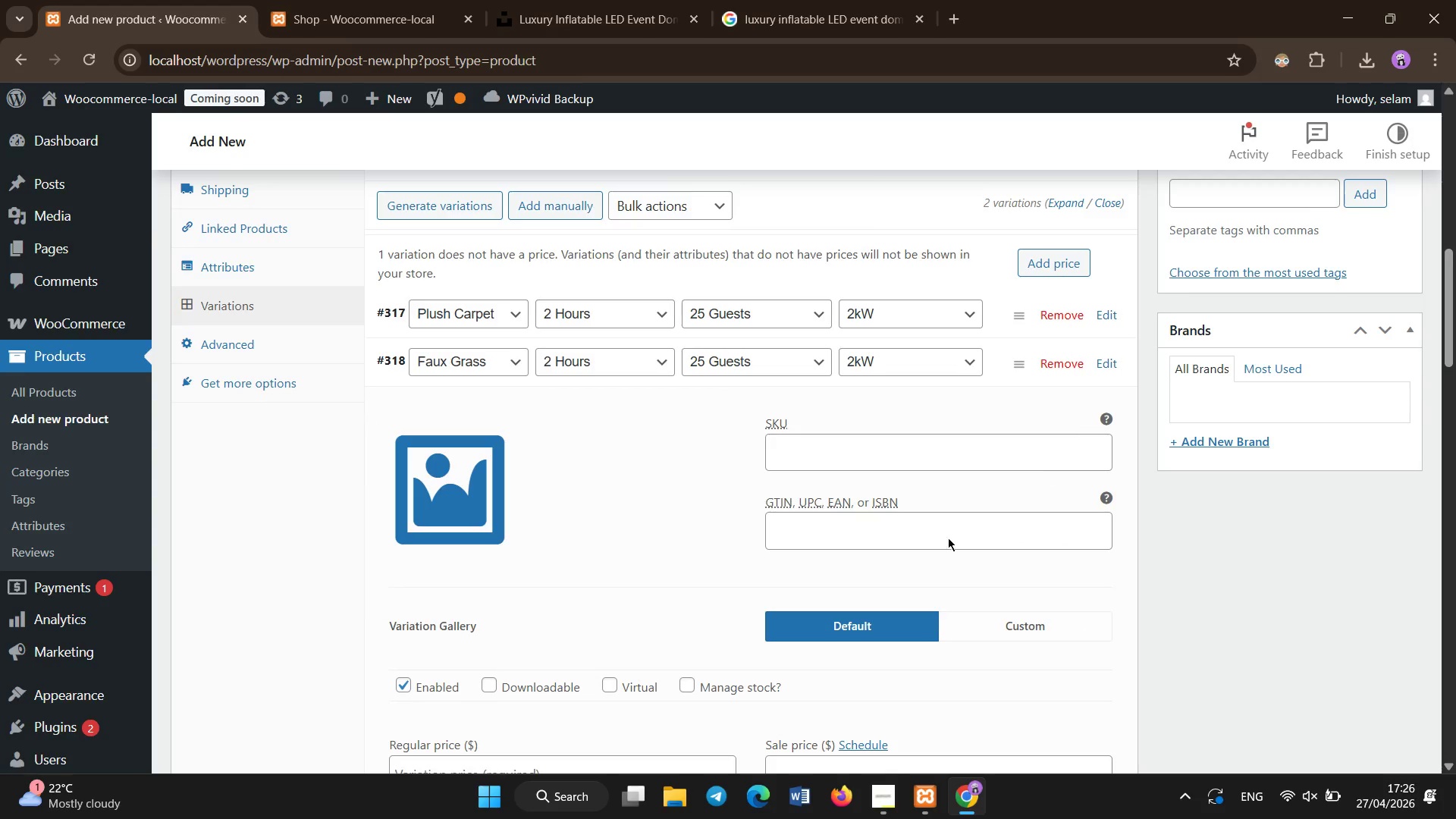 
scroll: coordinate [883, 274], scroll_direction: down, amount: 1.0
 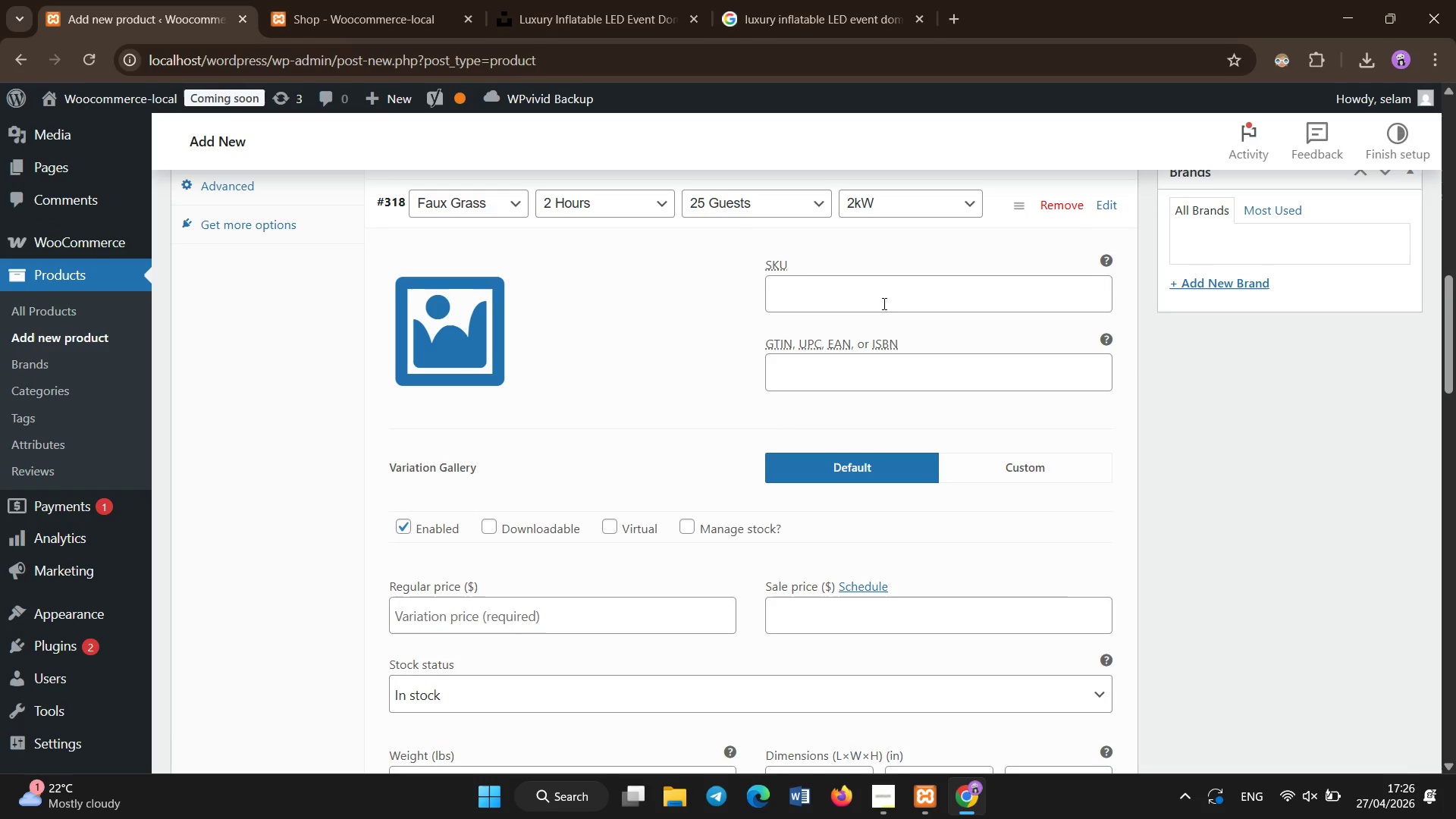 
left_click([884, 304])
 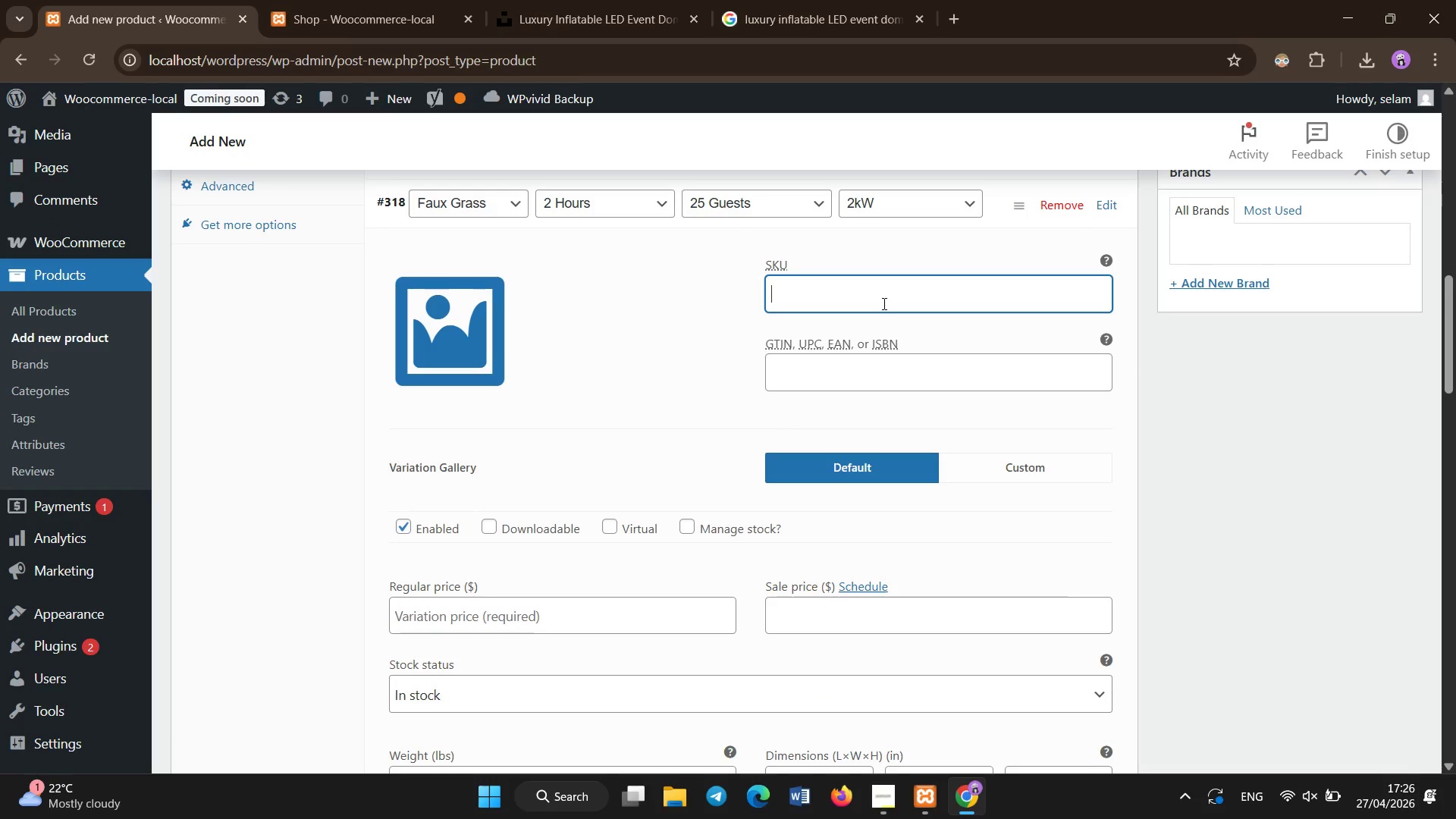 
type(SD-20-NP-WG)
 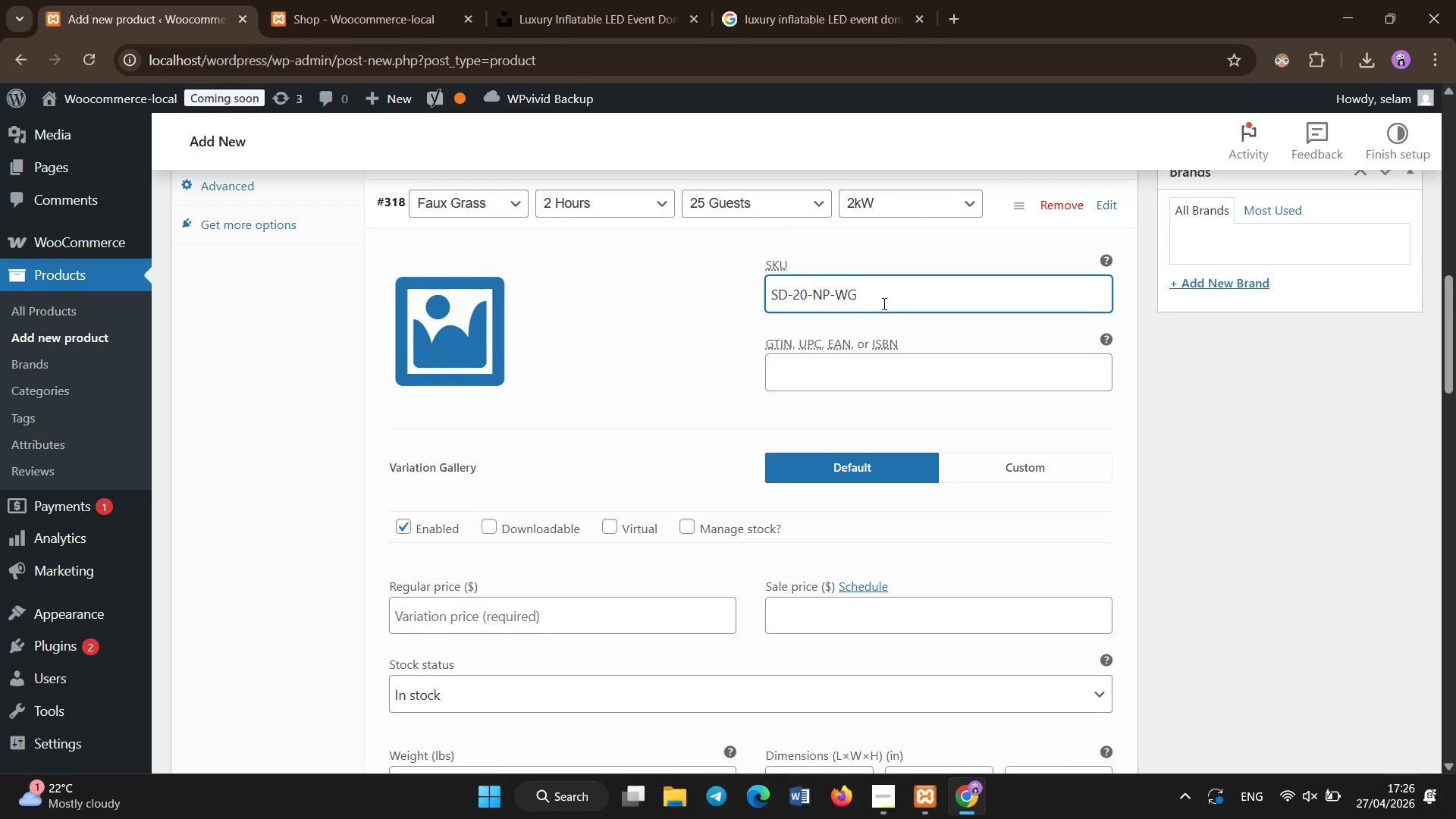 
left_click([589, 621])
 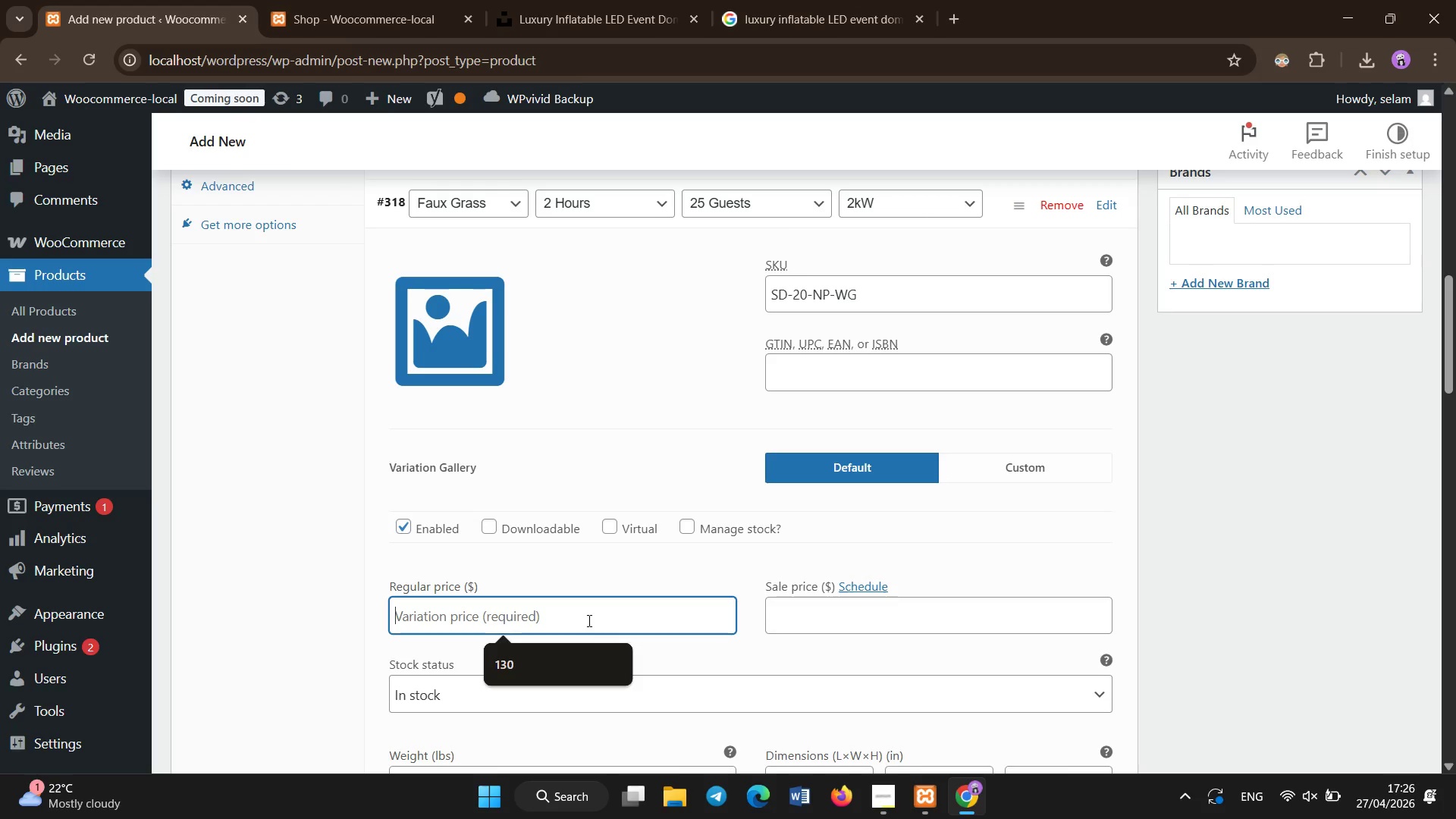 
type(800)
 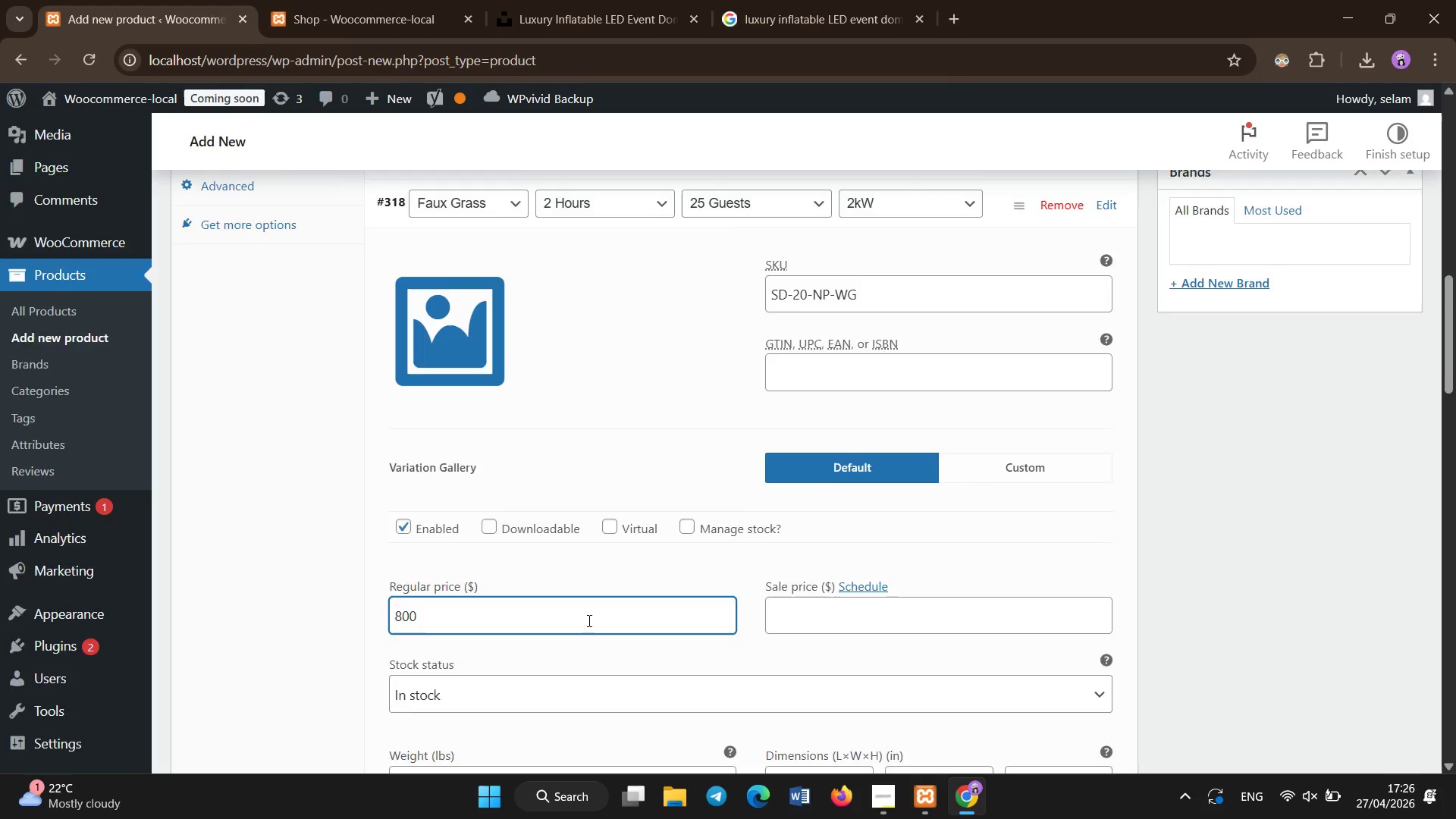 
scroll: coordinate [589, 621], scroll_direction: down, amount: 3.0
 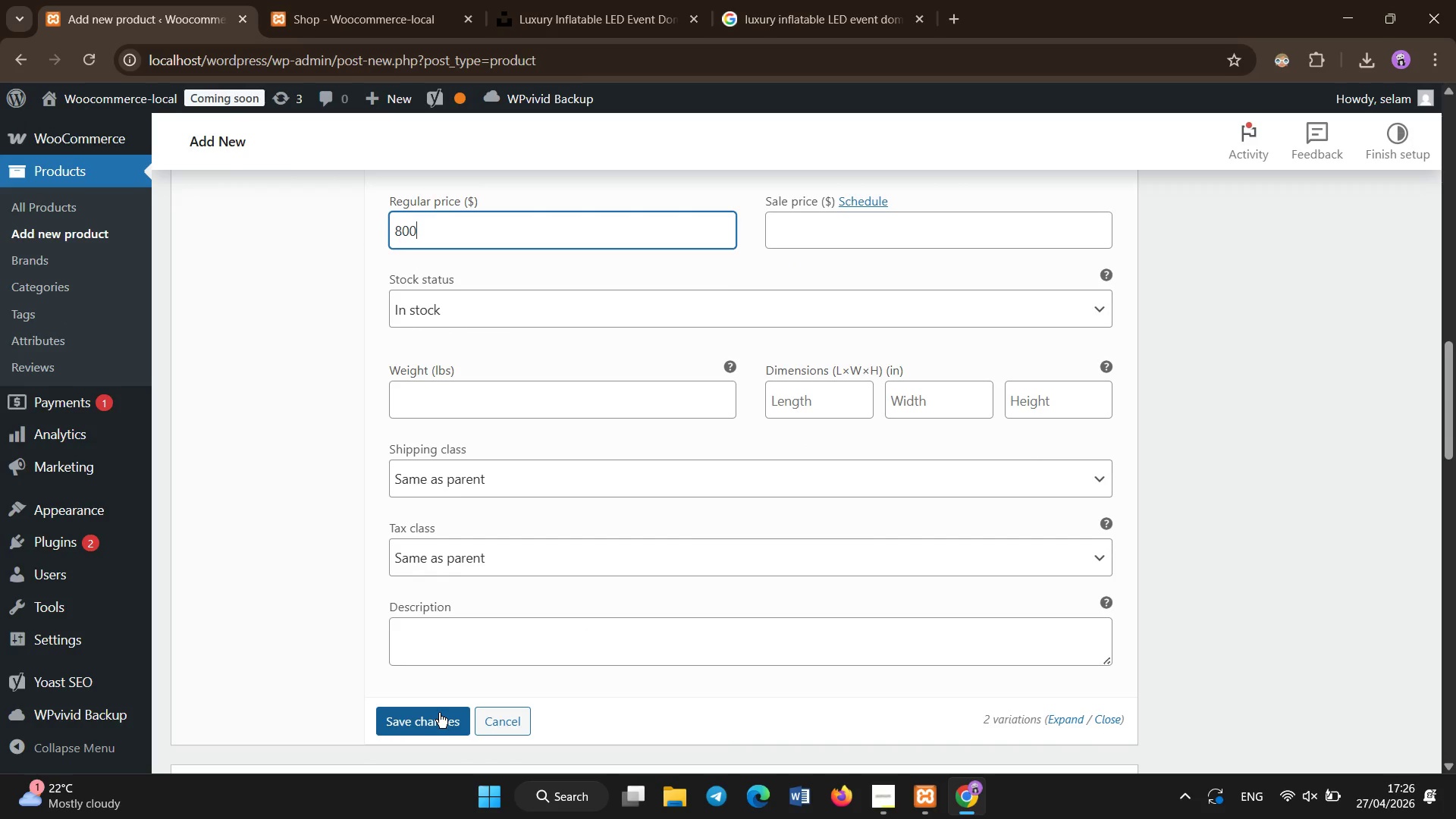 
left_click([433, 713])
 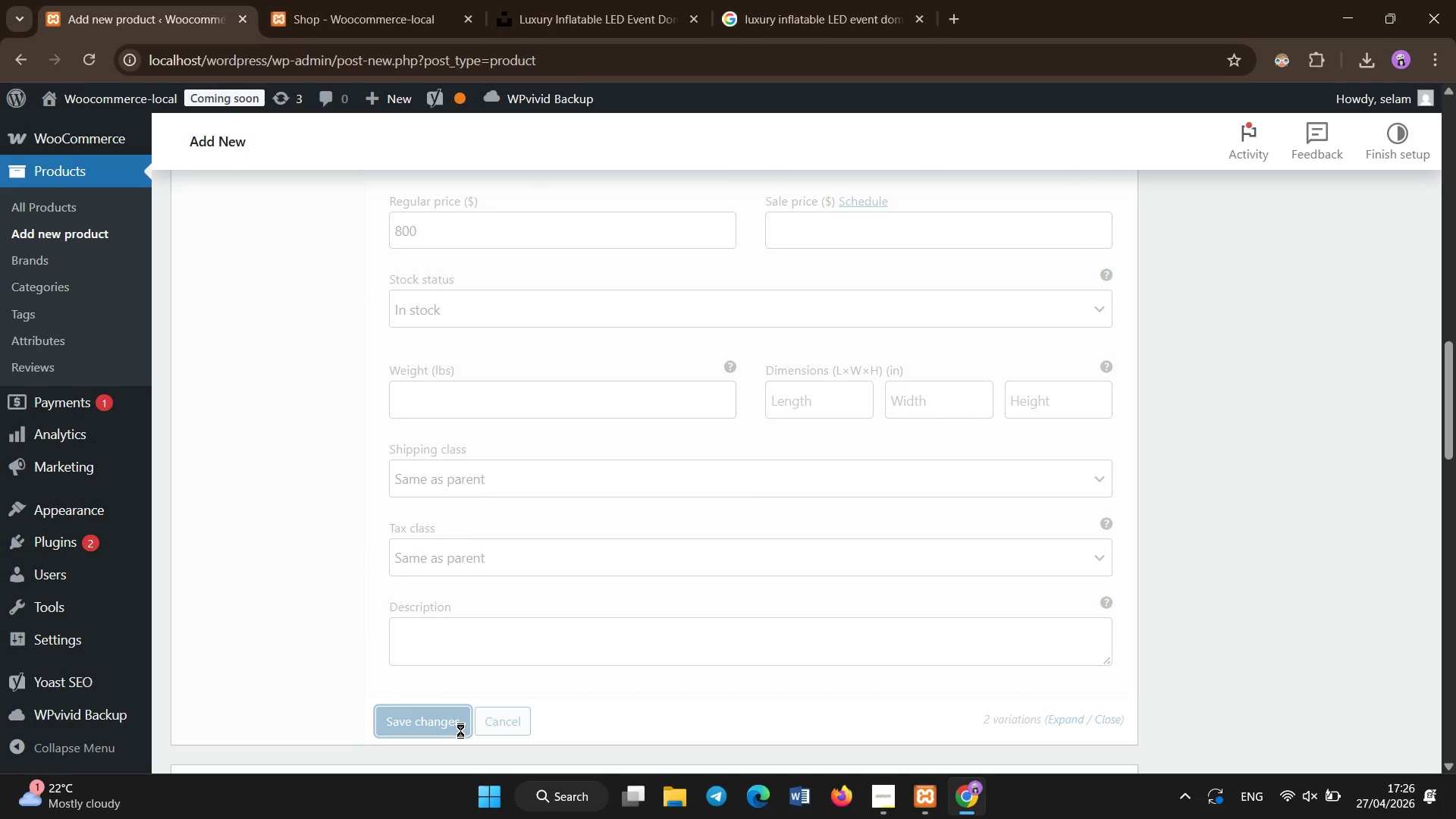 
wait(8.08)
 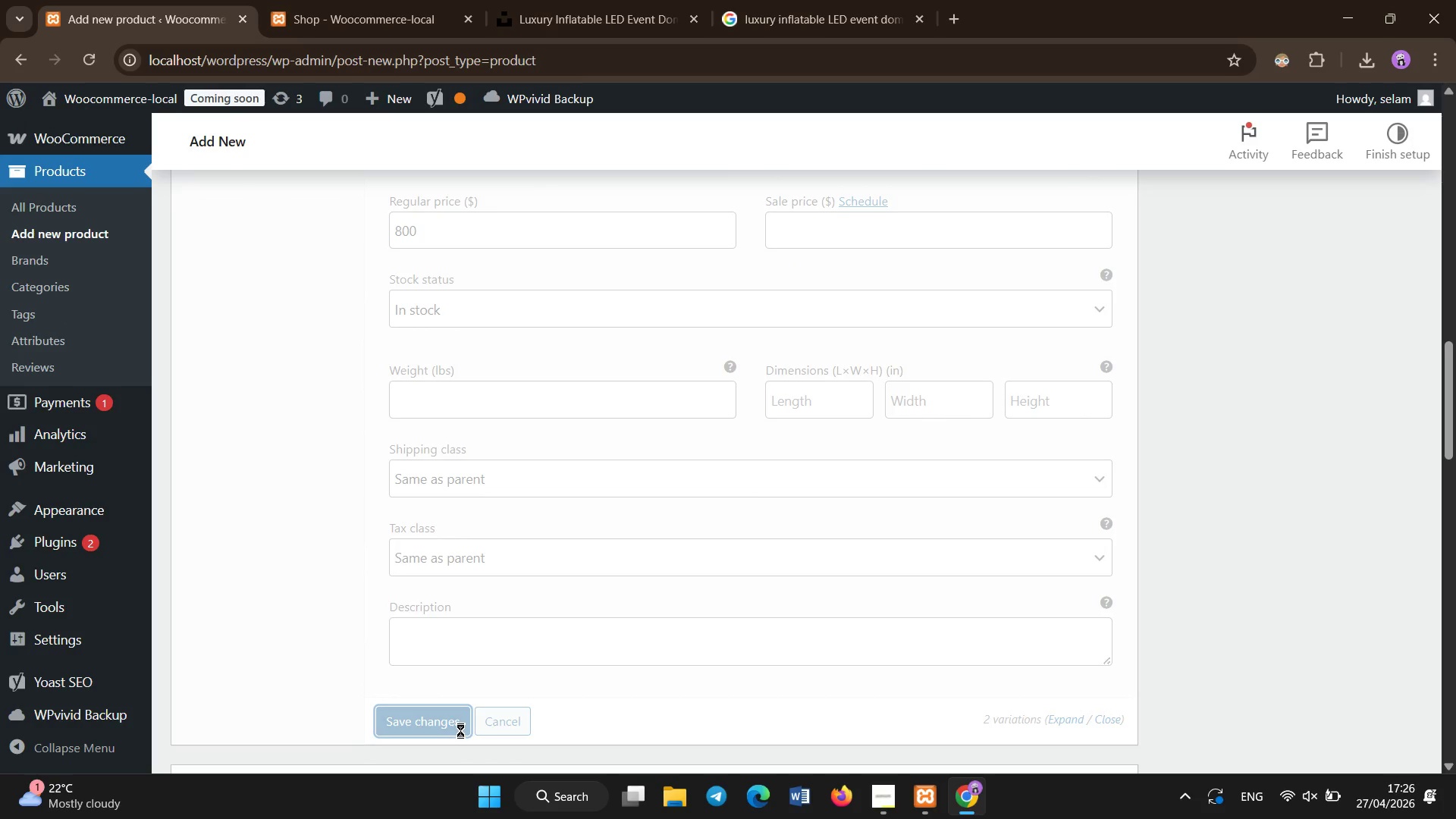 
left_click([561, 504])
 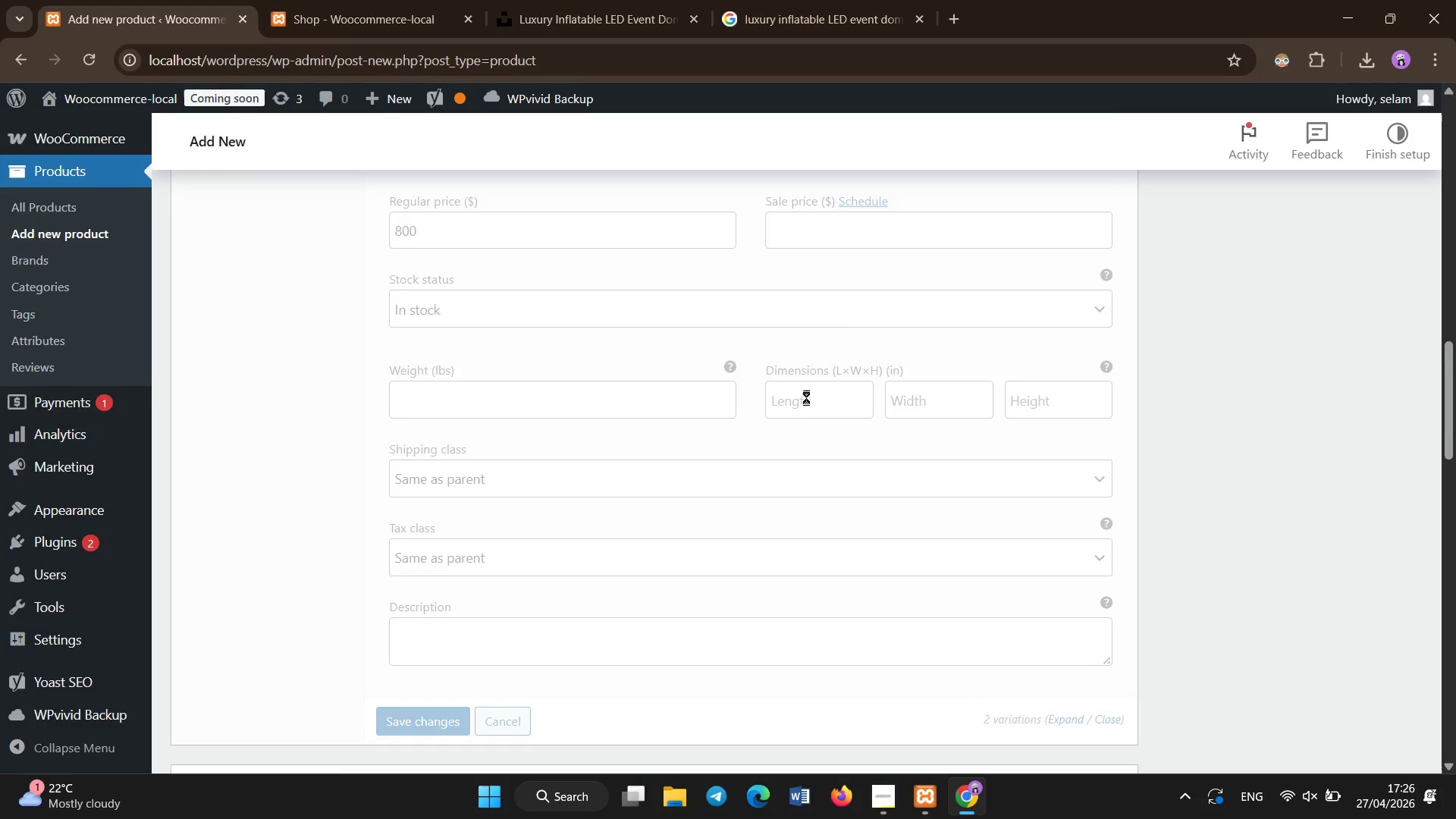 
scroll: coordinate [895, 391], scroll_direction: up, amount: 3.0
 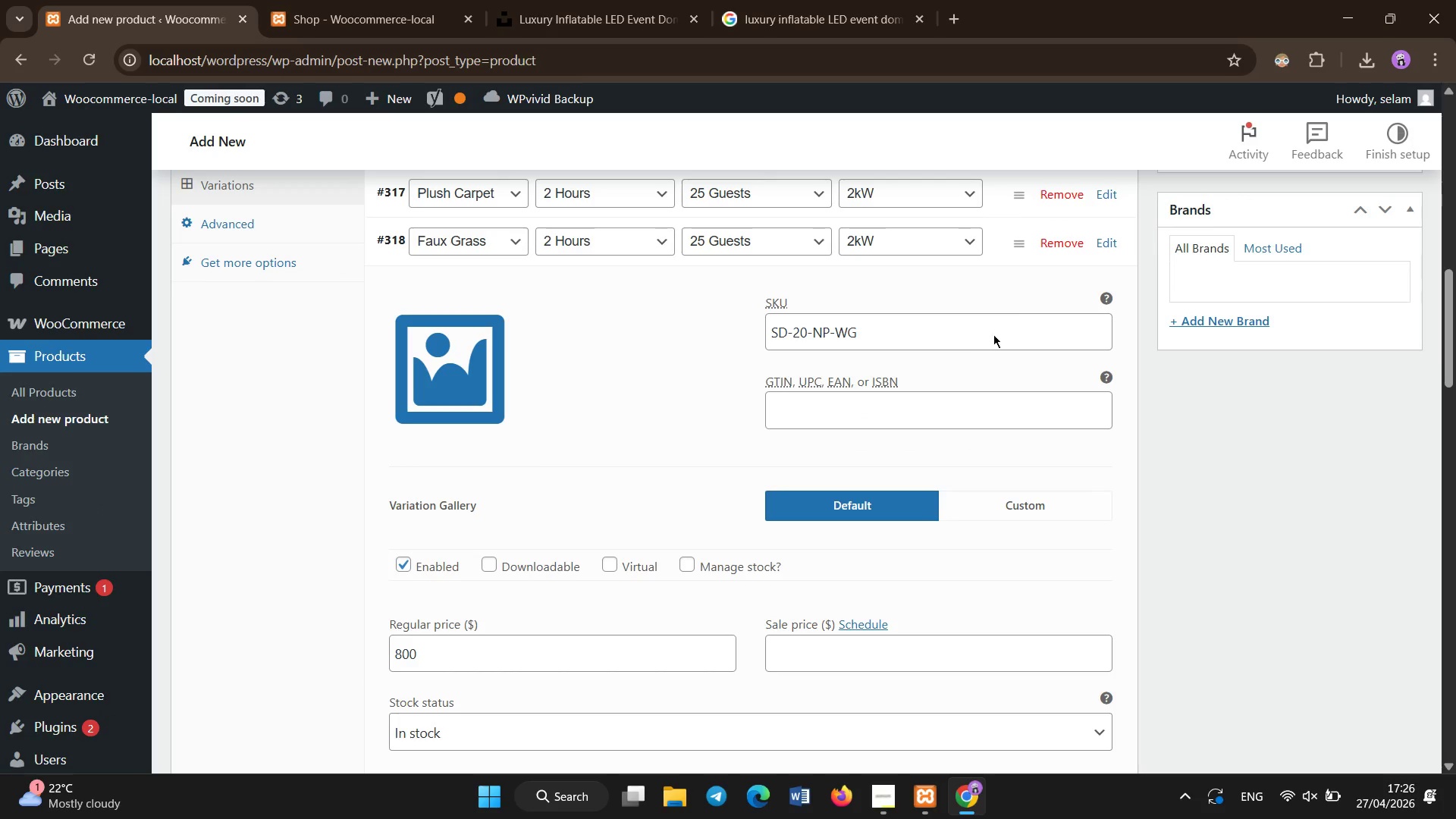 
scroll: coordinate [1031, 288], scroll_direction: none, amount: 0.0
 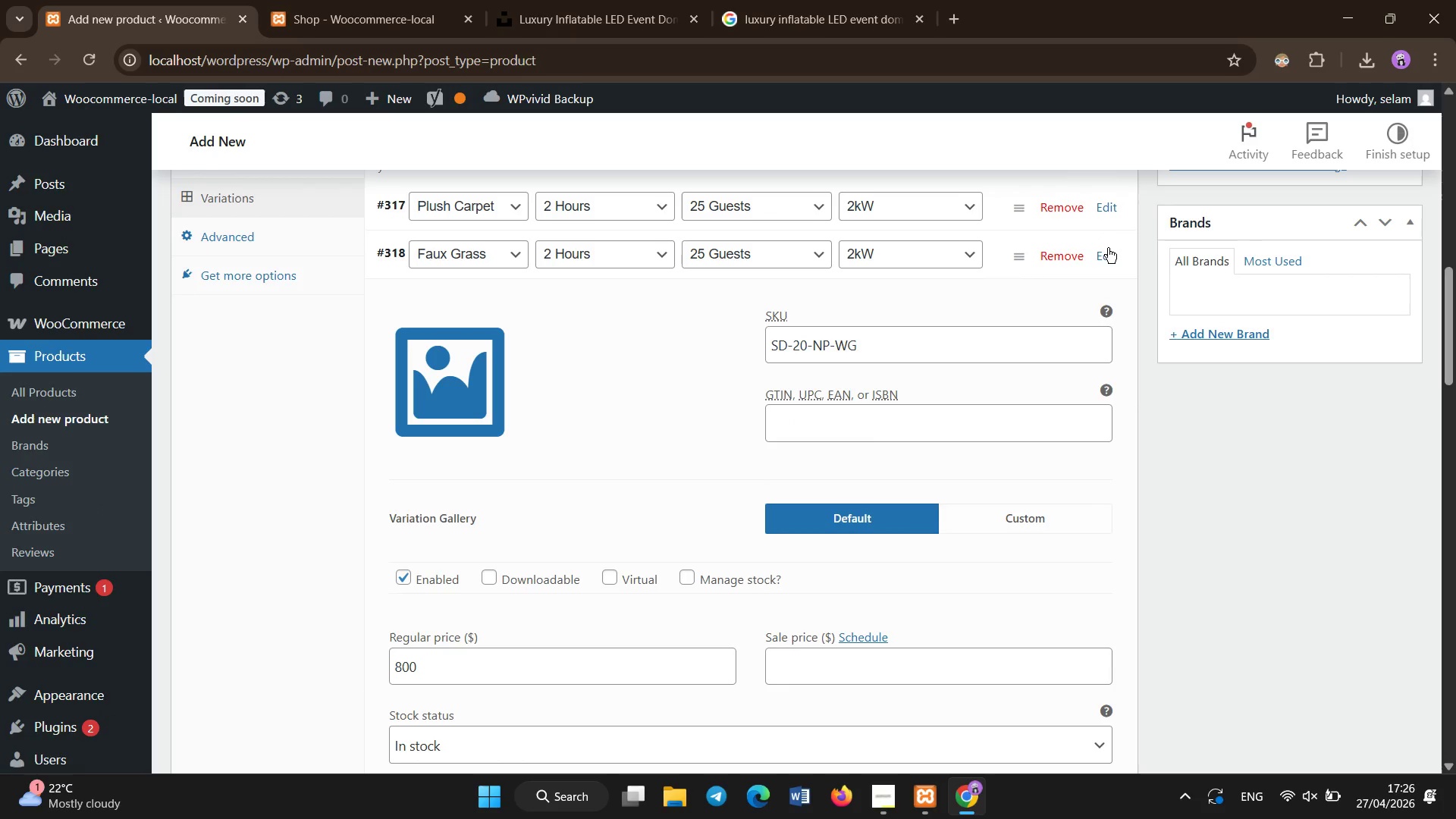 
left_click([1108, 249])
 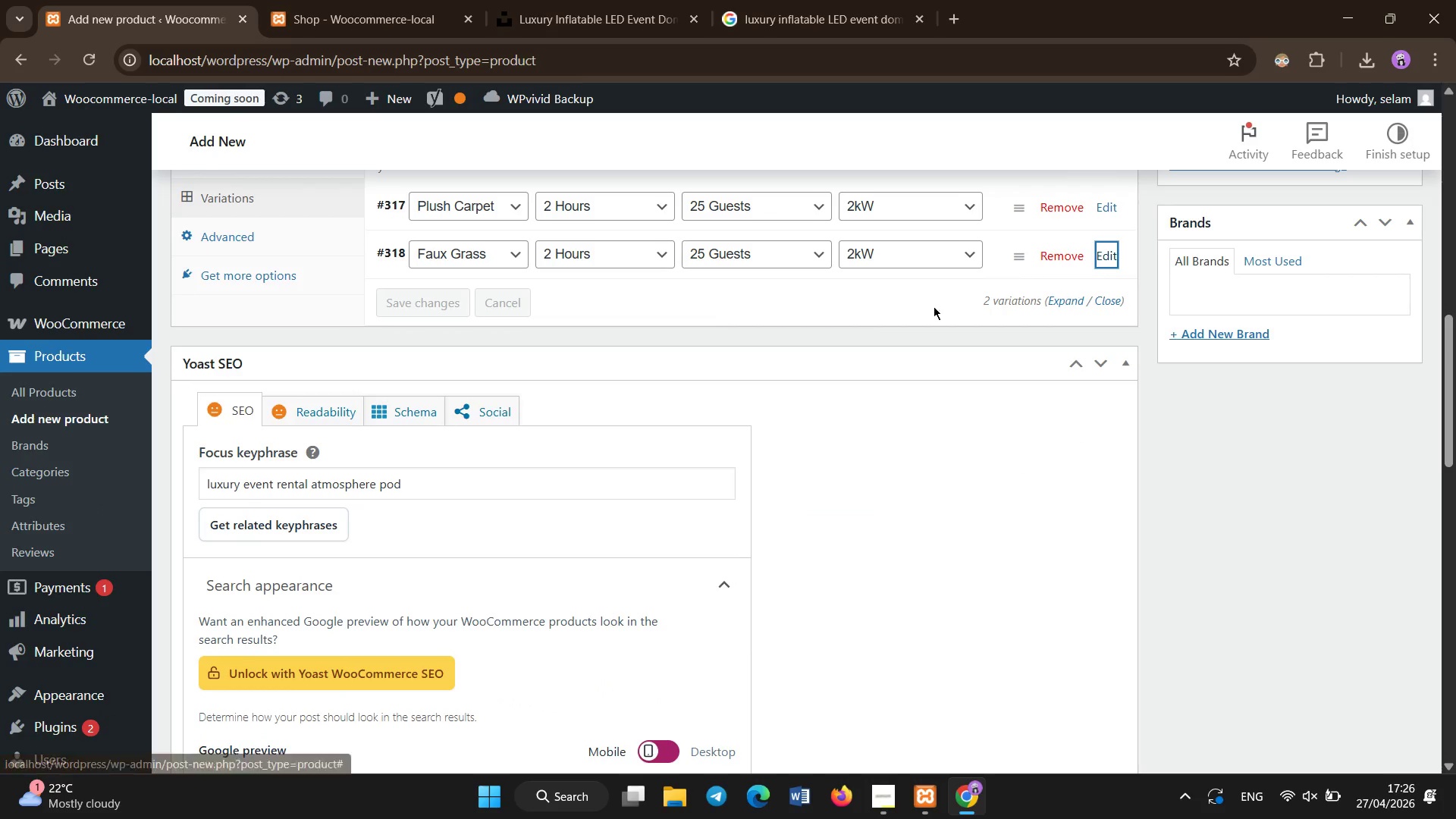 
scroll: coordinate [650, 324], scroll_direction: up, amount: 2.0
 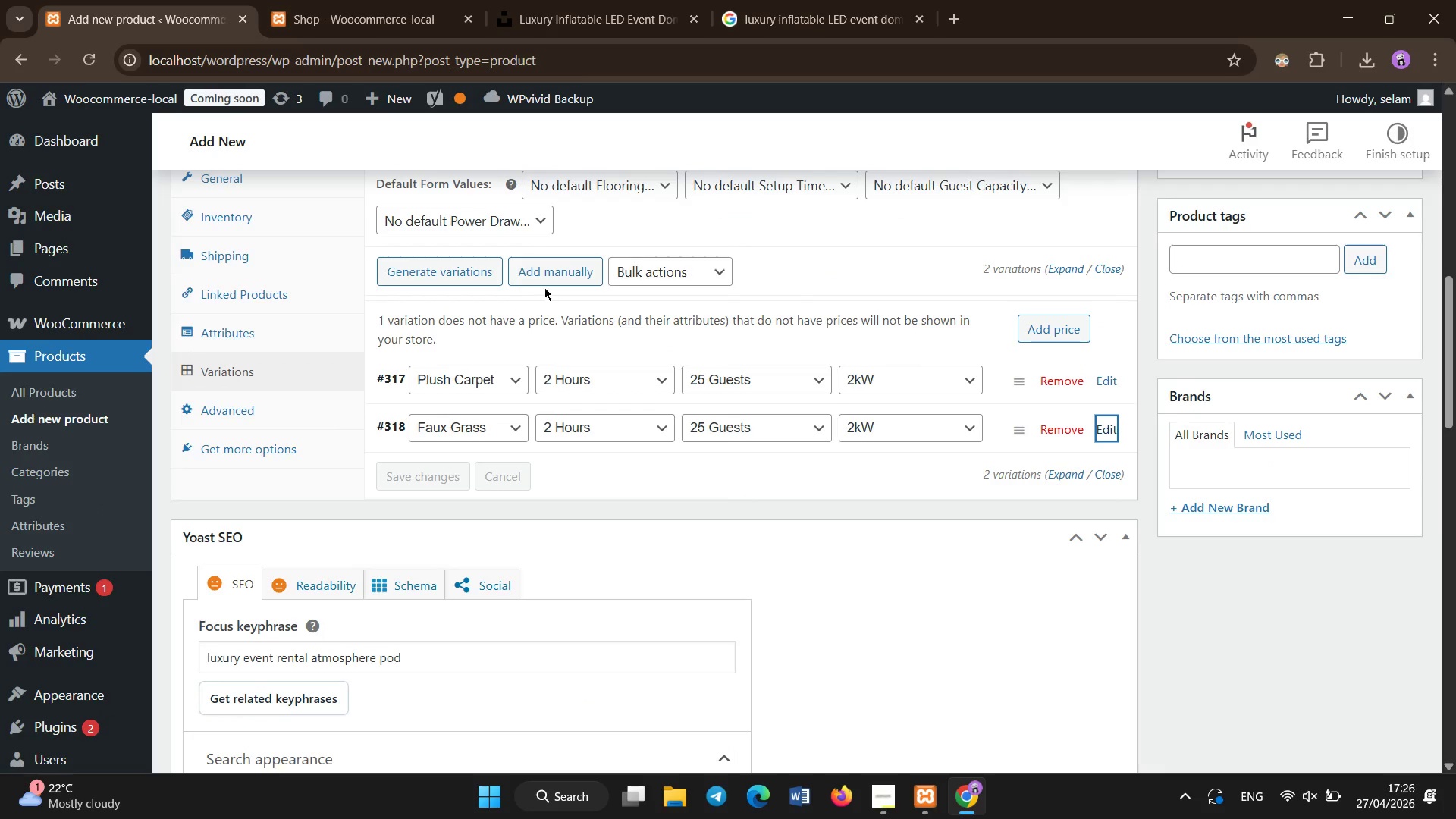 
left_click([542, 275])
 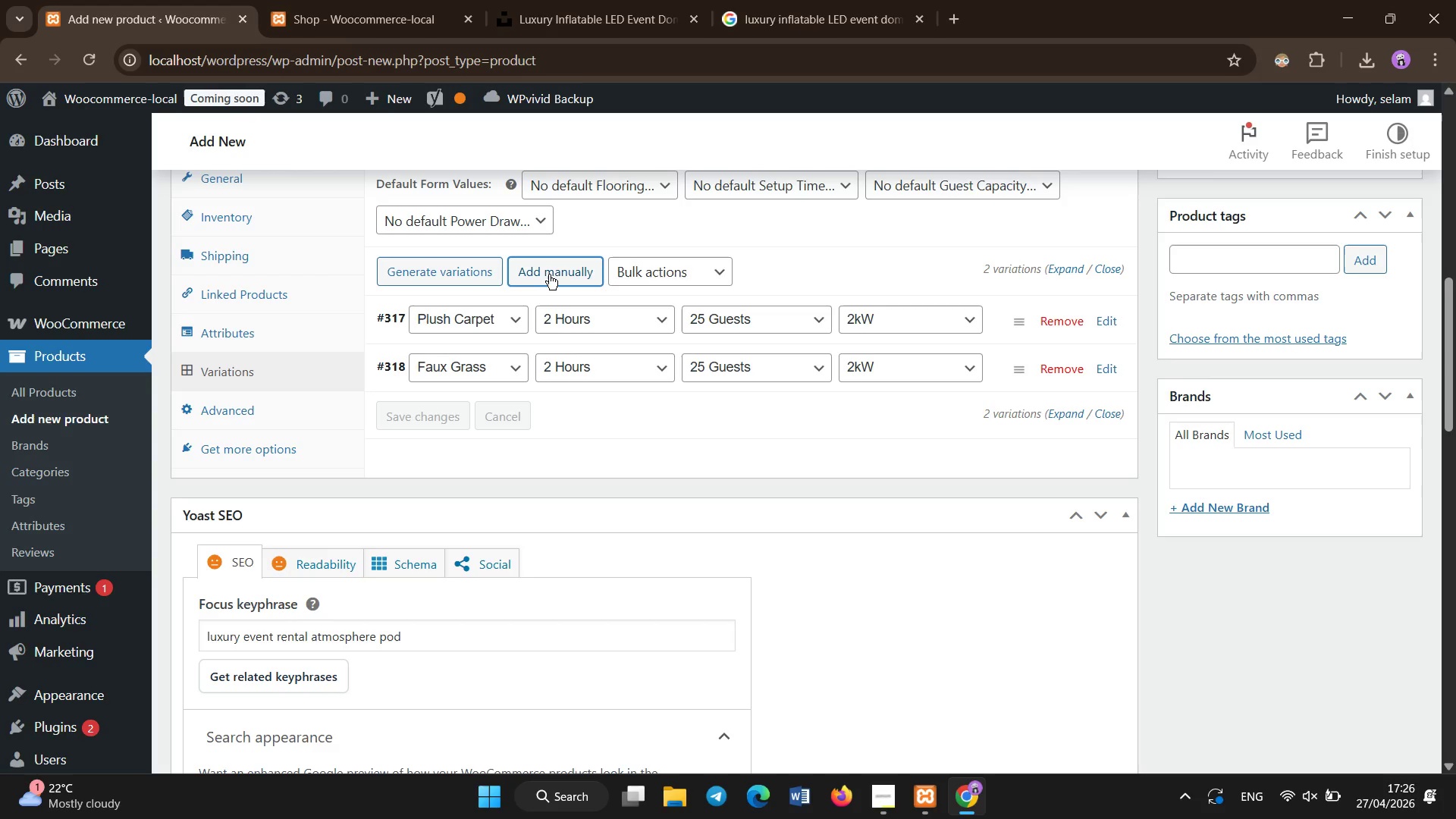 
left_click([549, 275])
 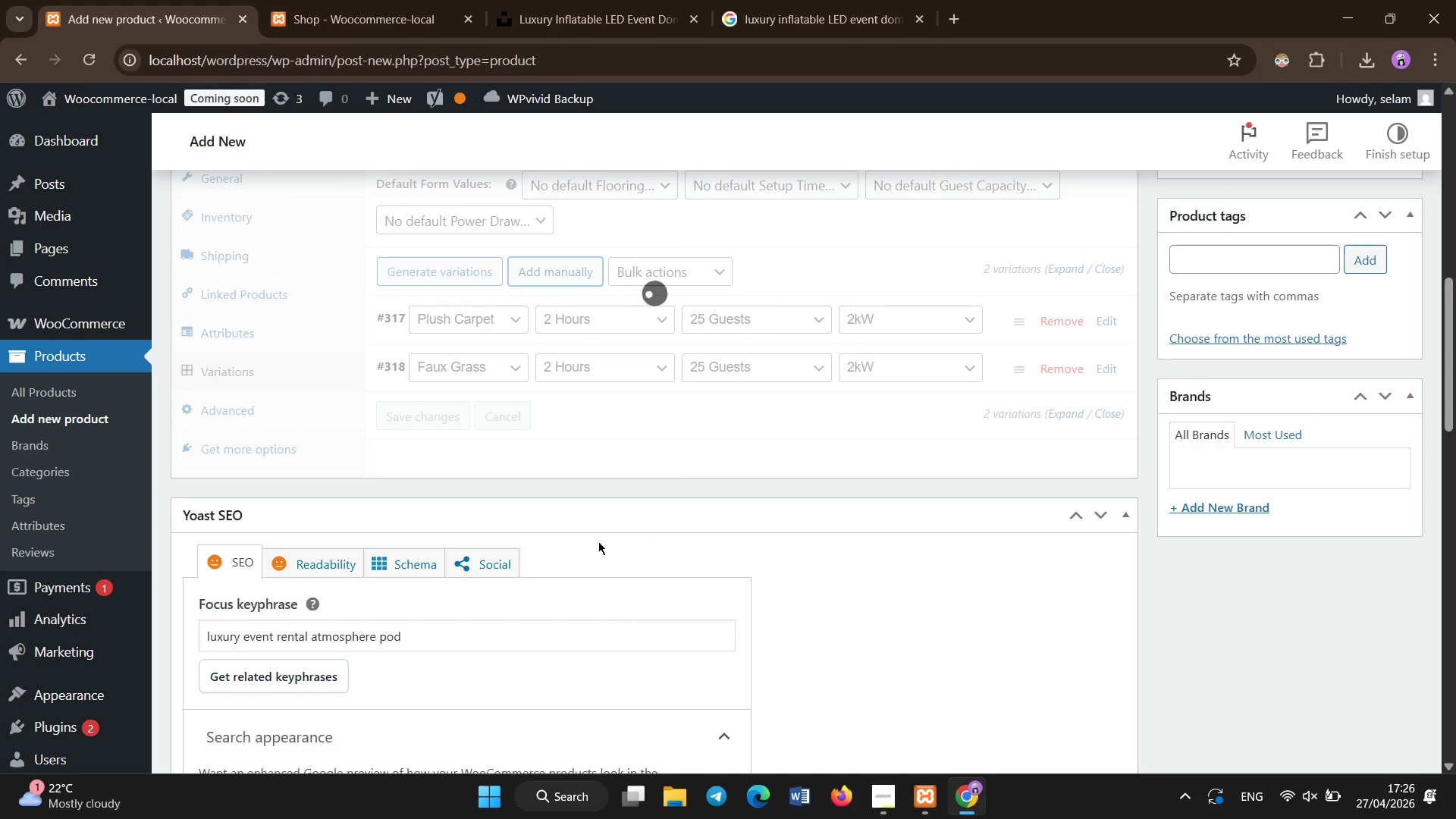 
wait(10.77)
 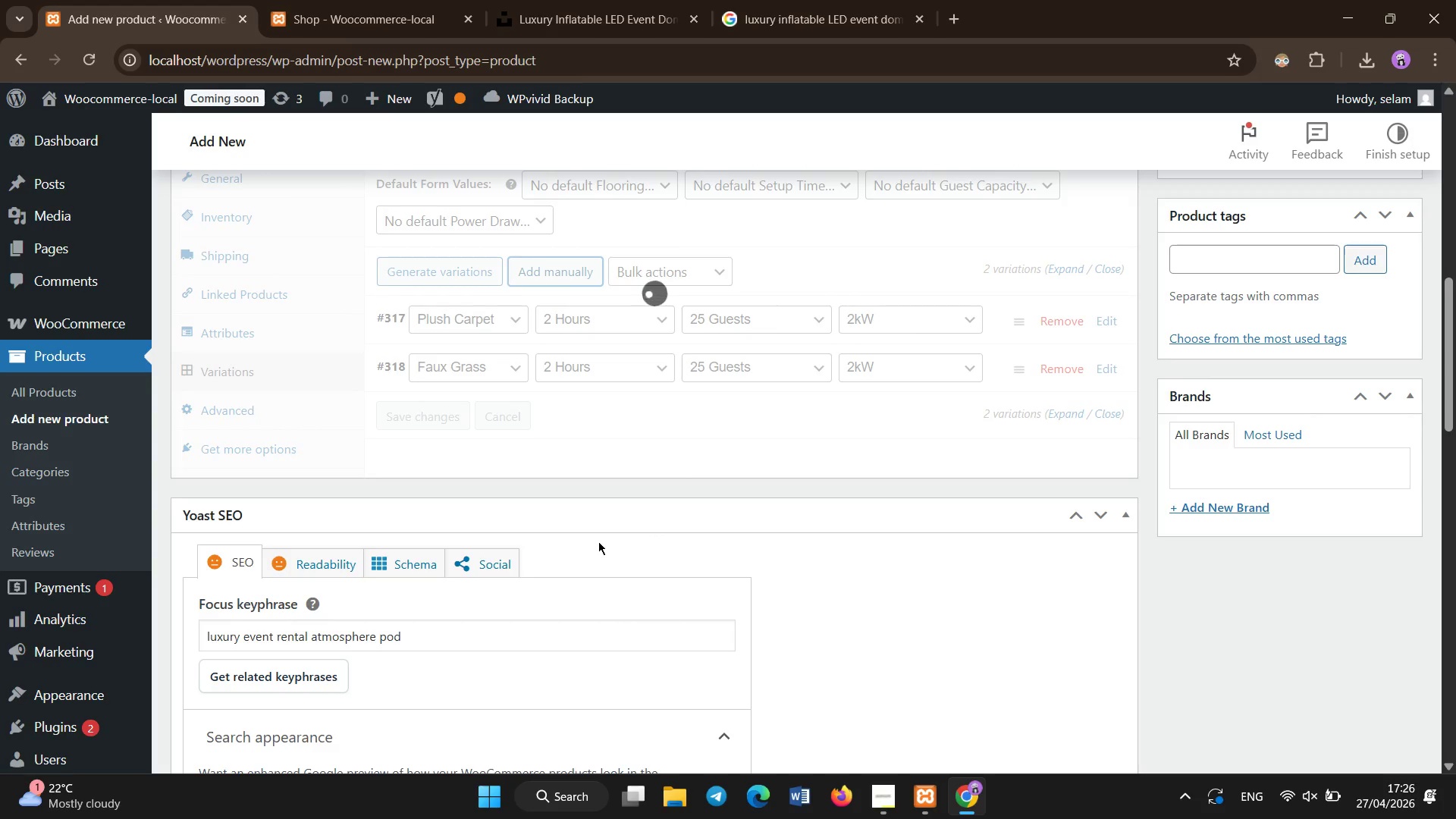 
left_click([1055, 418])
 